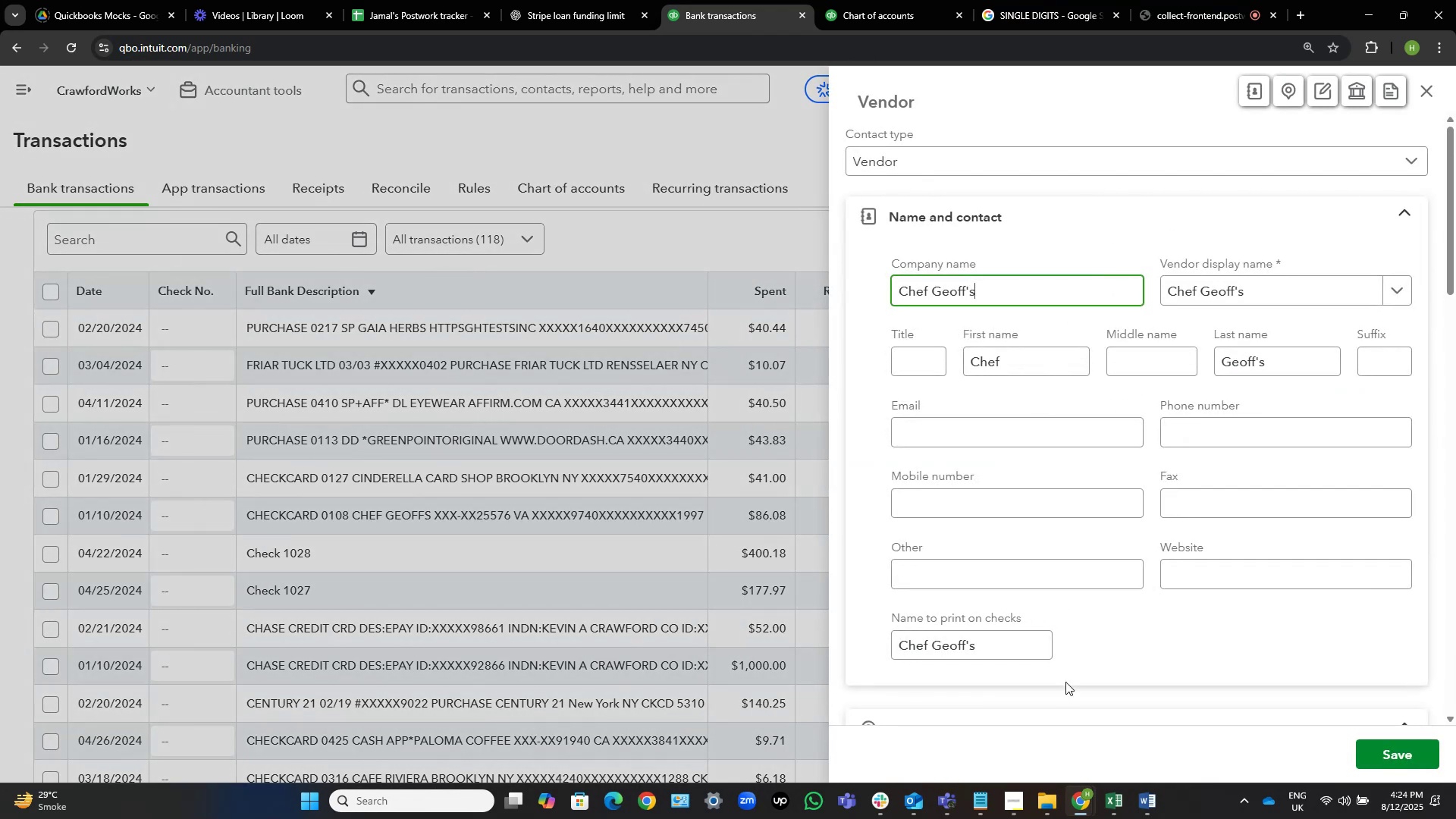 
wait(5.01)
 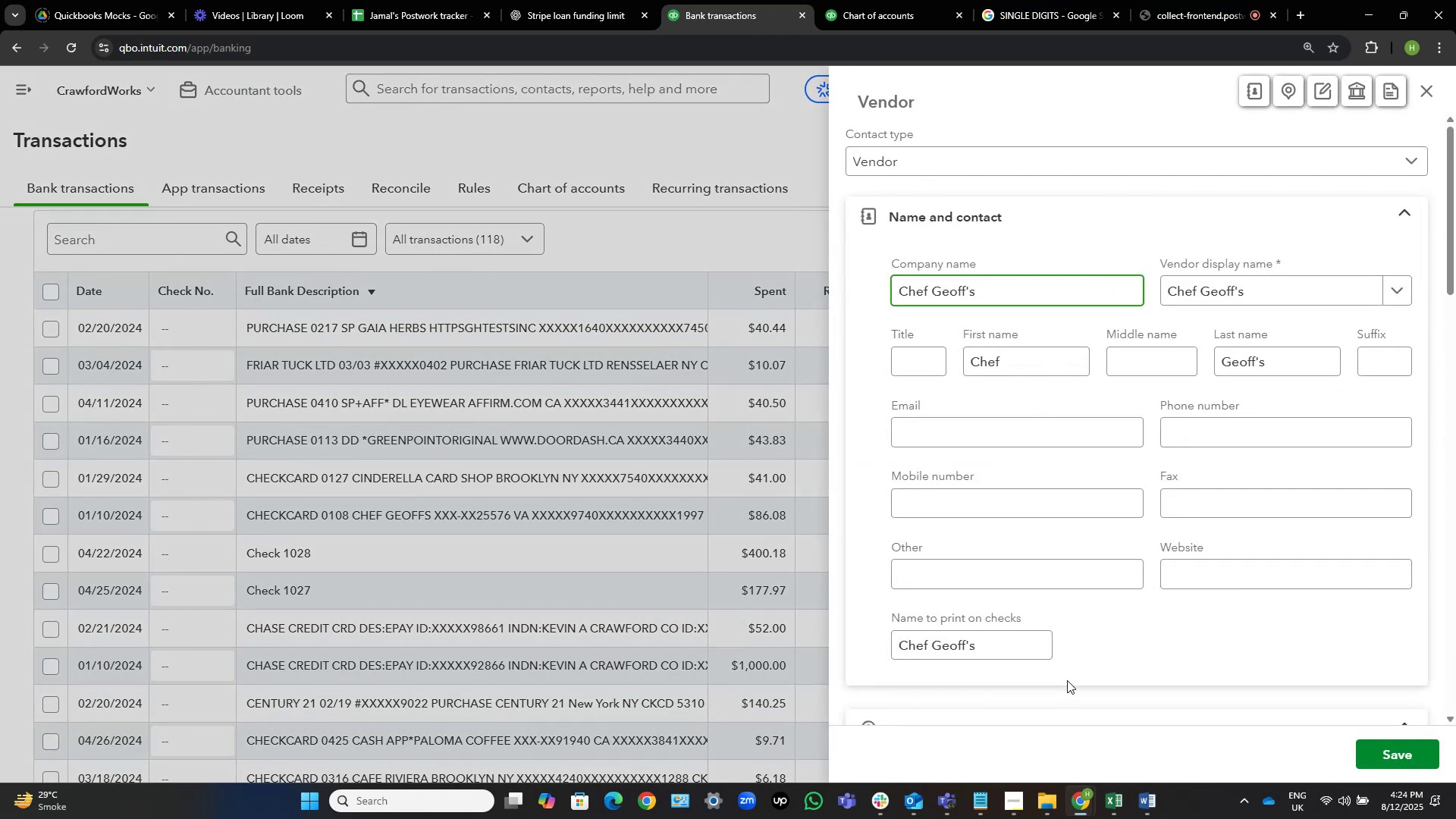 
key(Control+Shift+ArrowUp)
 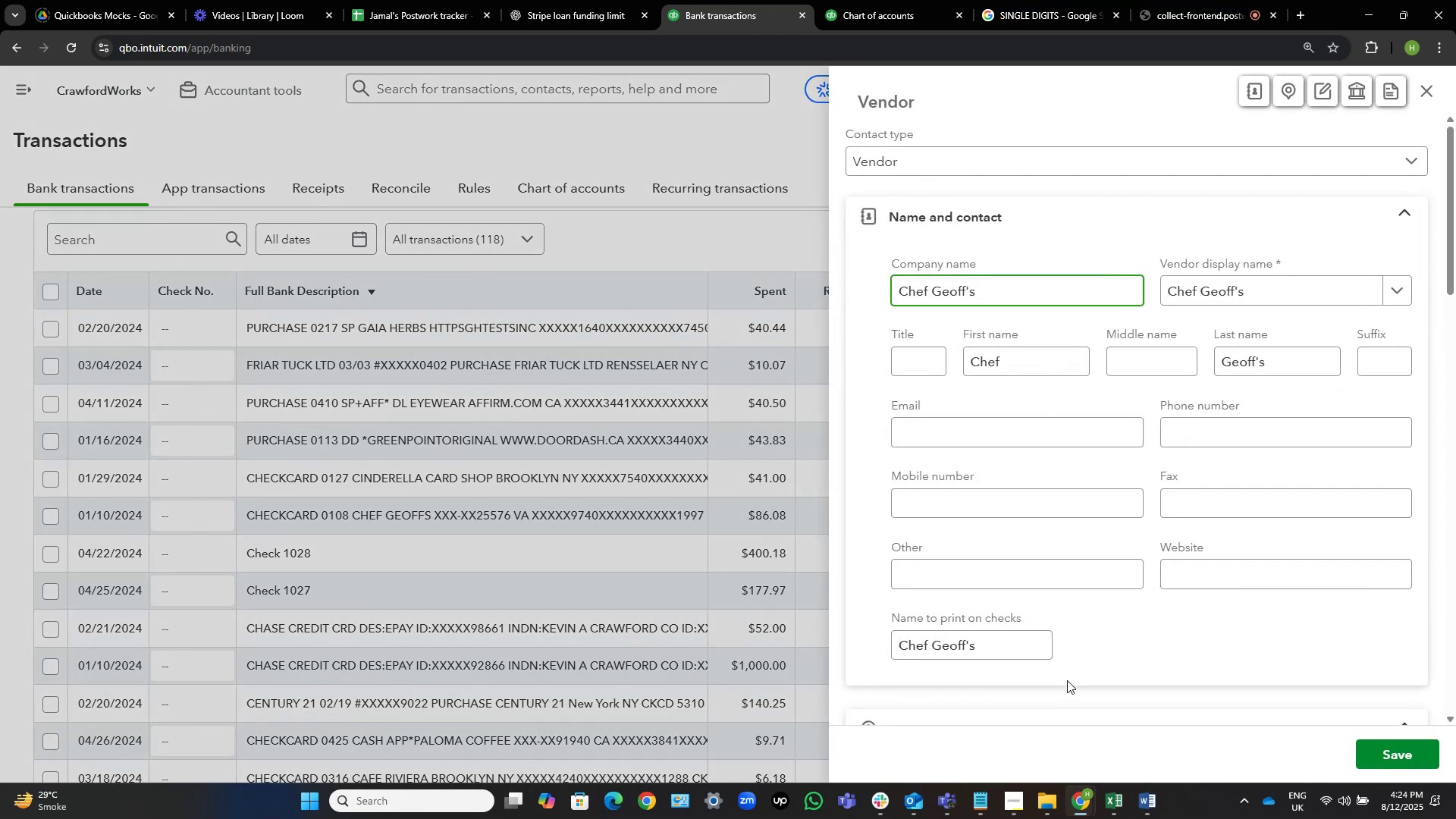 
key(ArrowDown)
 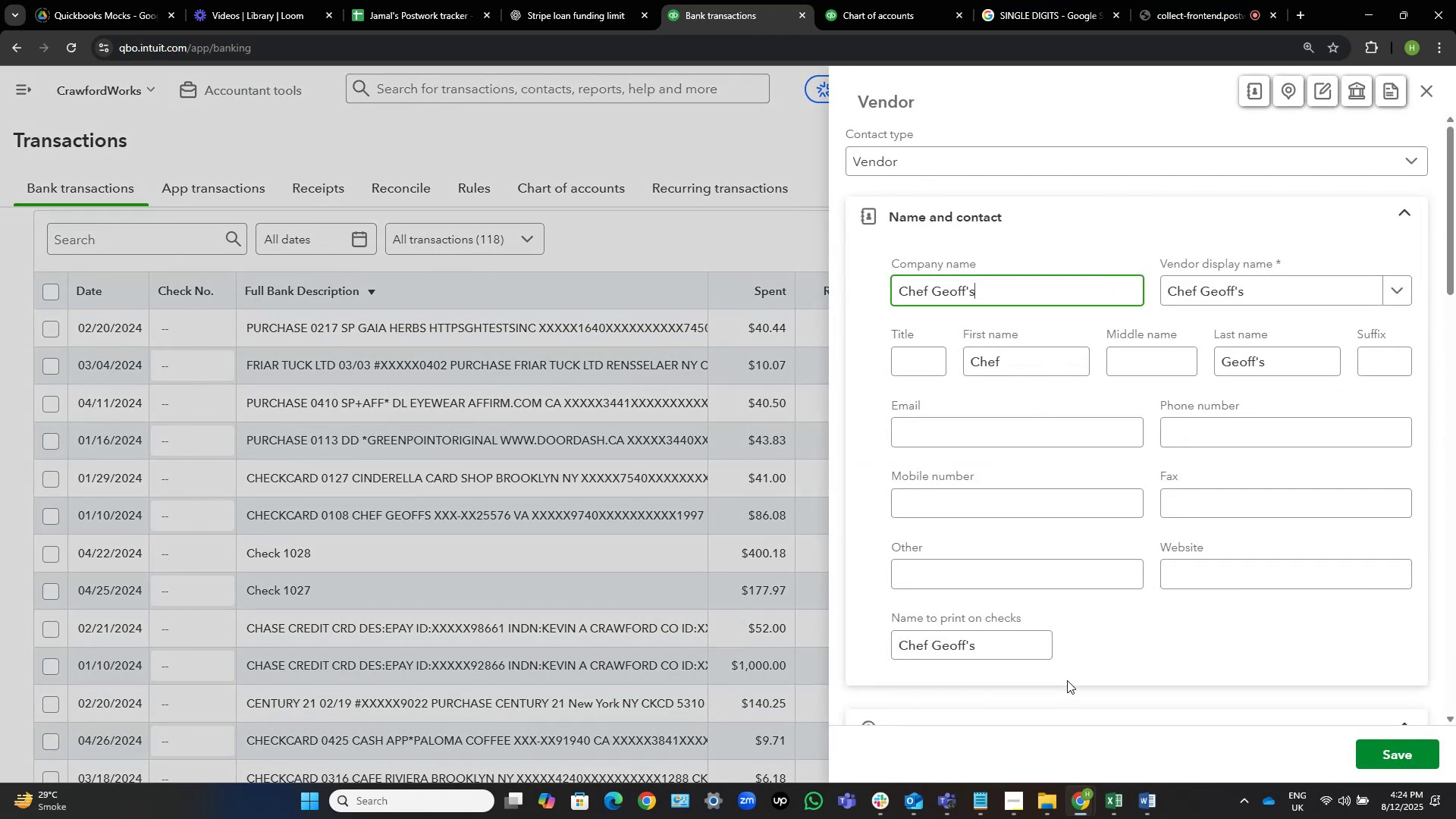 
key(Control+Shift+ArrowUp)
 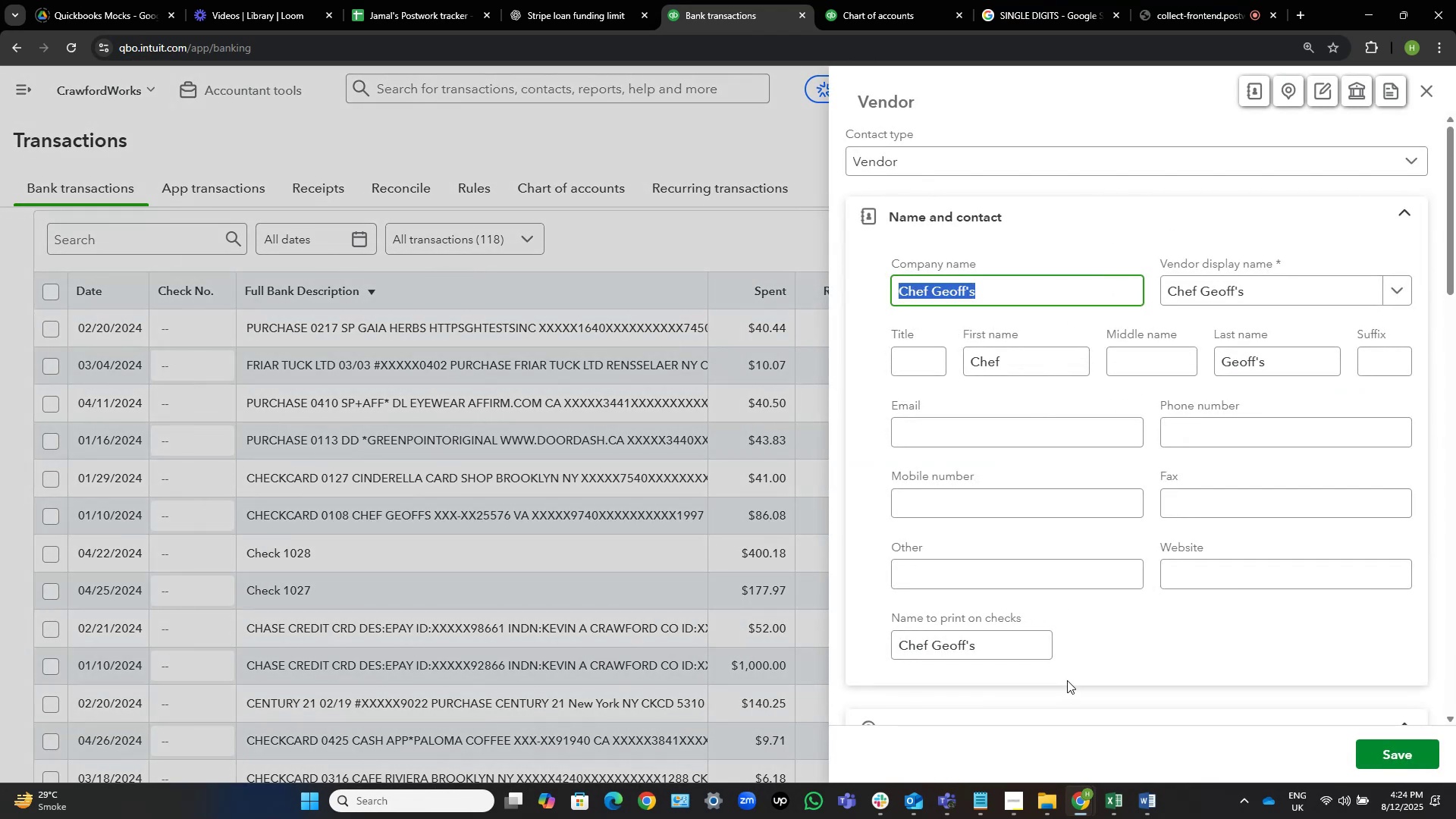 
key(Control+C)
 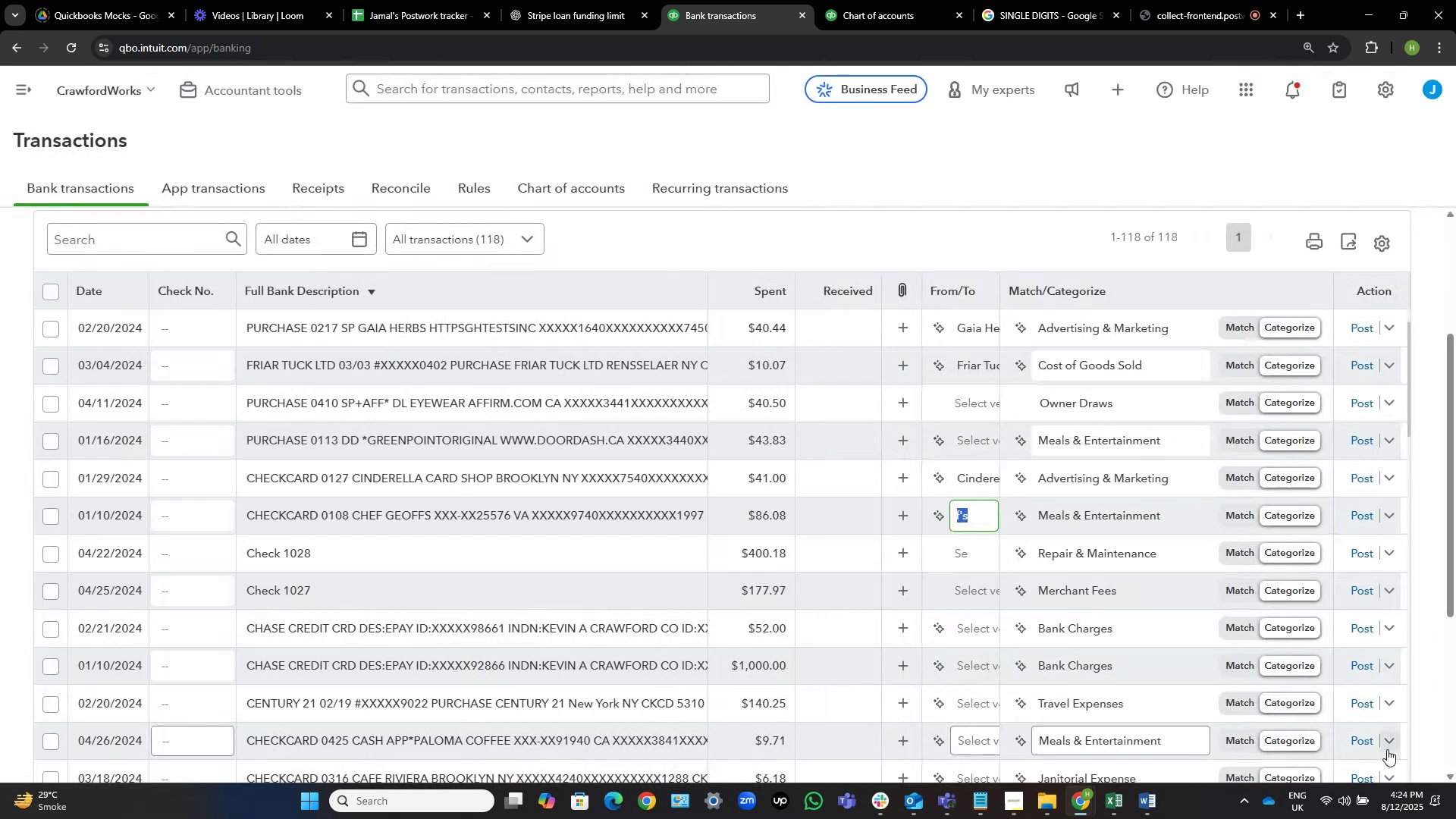 
wait(18.45)
 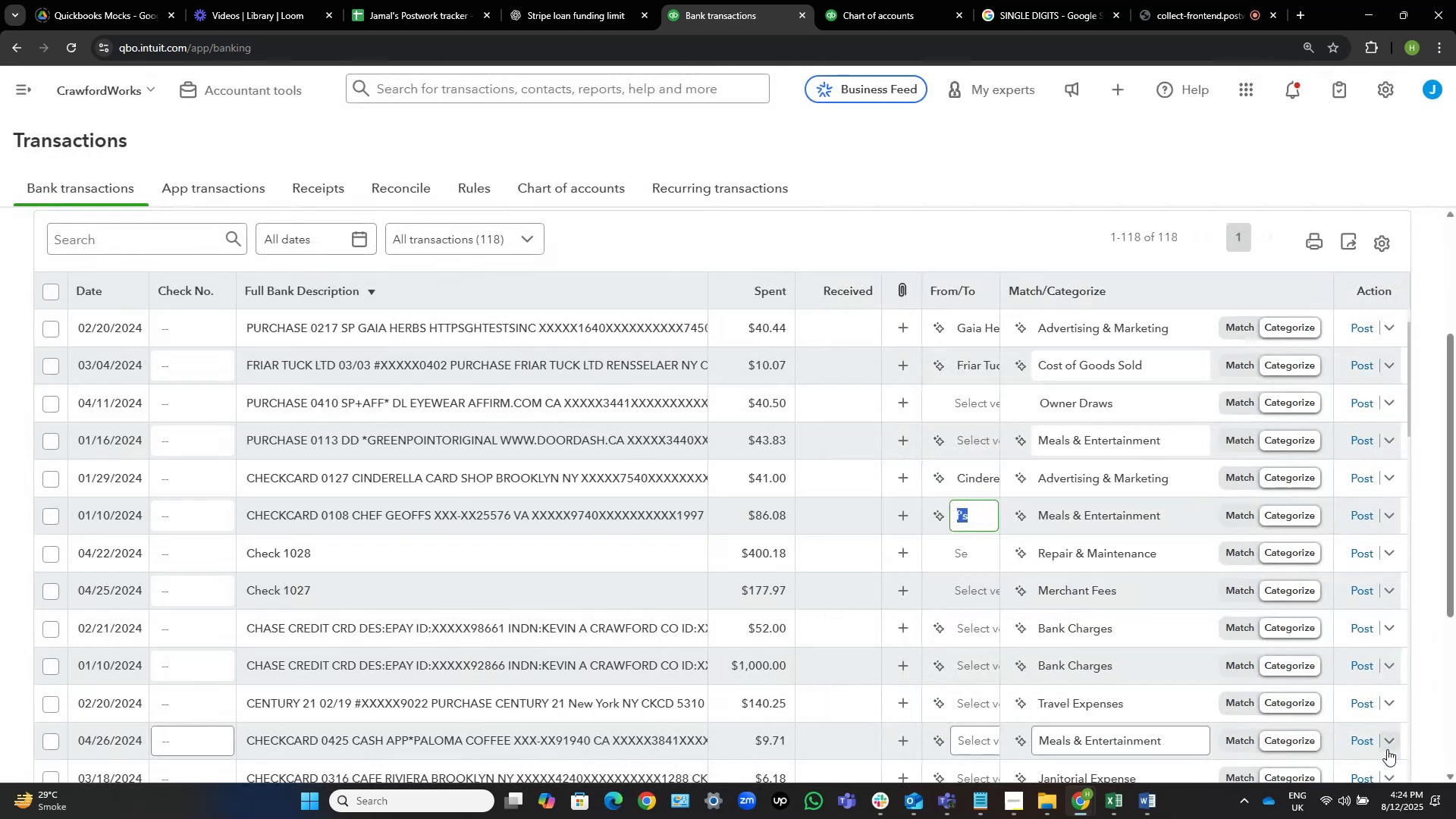 
left_click([1038, 24])
 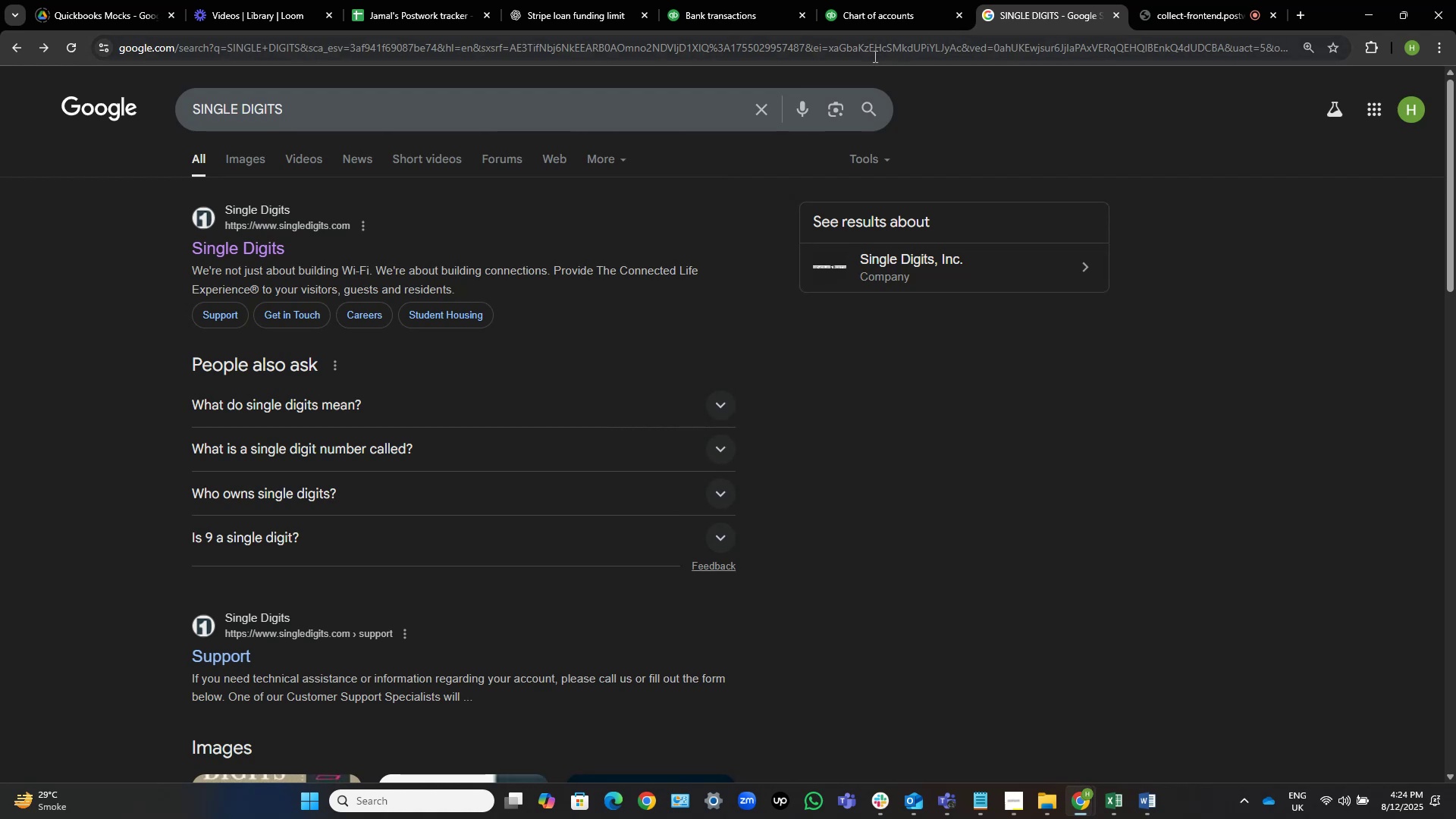 
left_click([761, 99])
 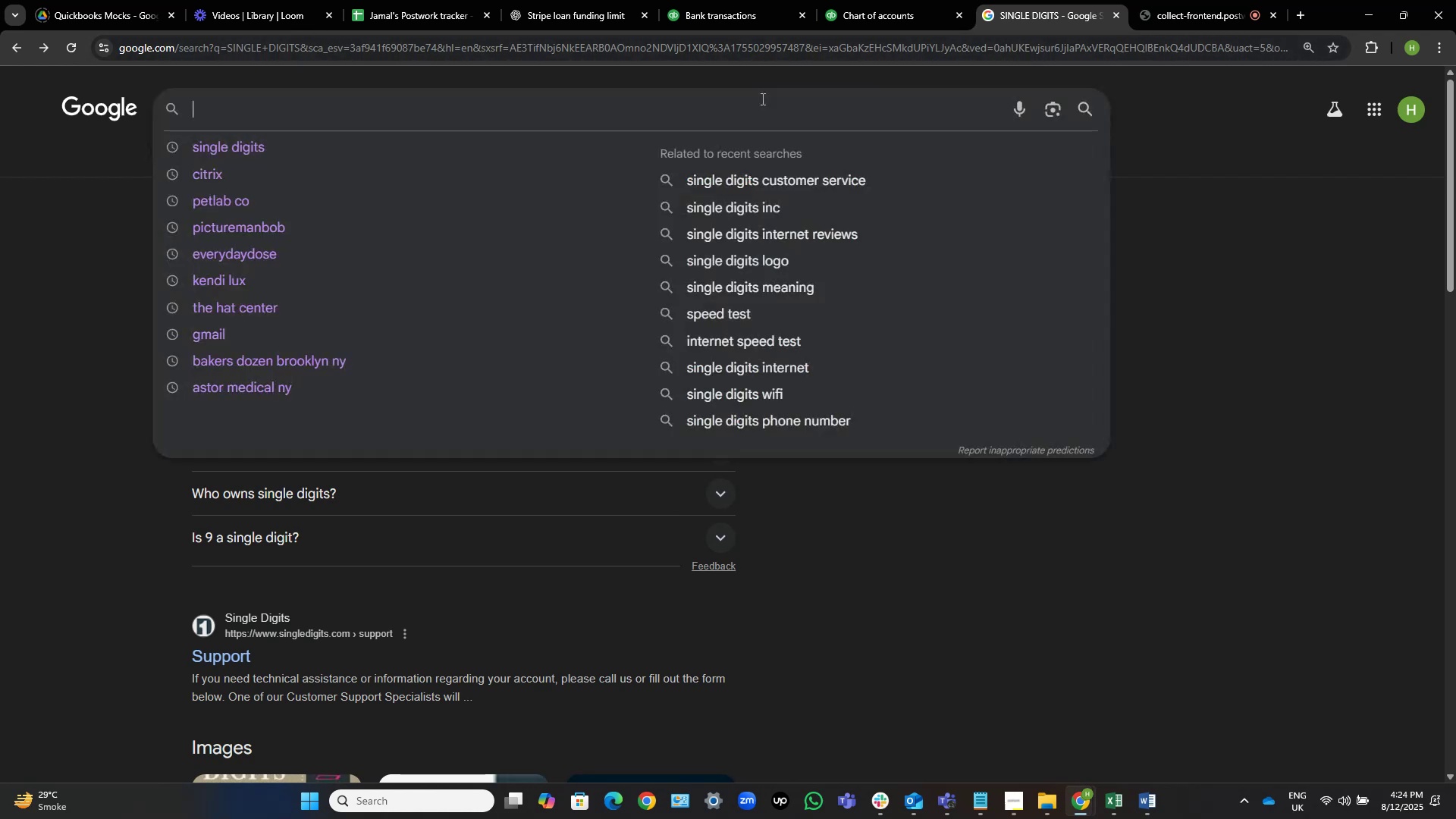 
key(Control+V)
 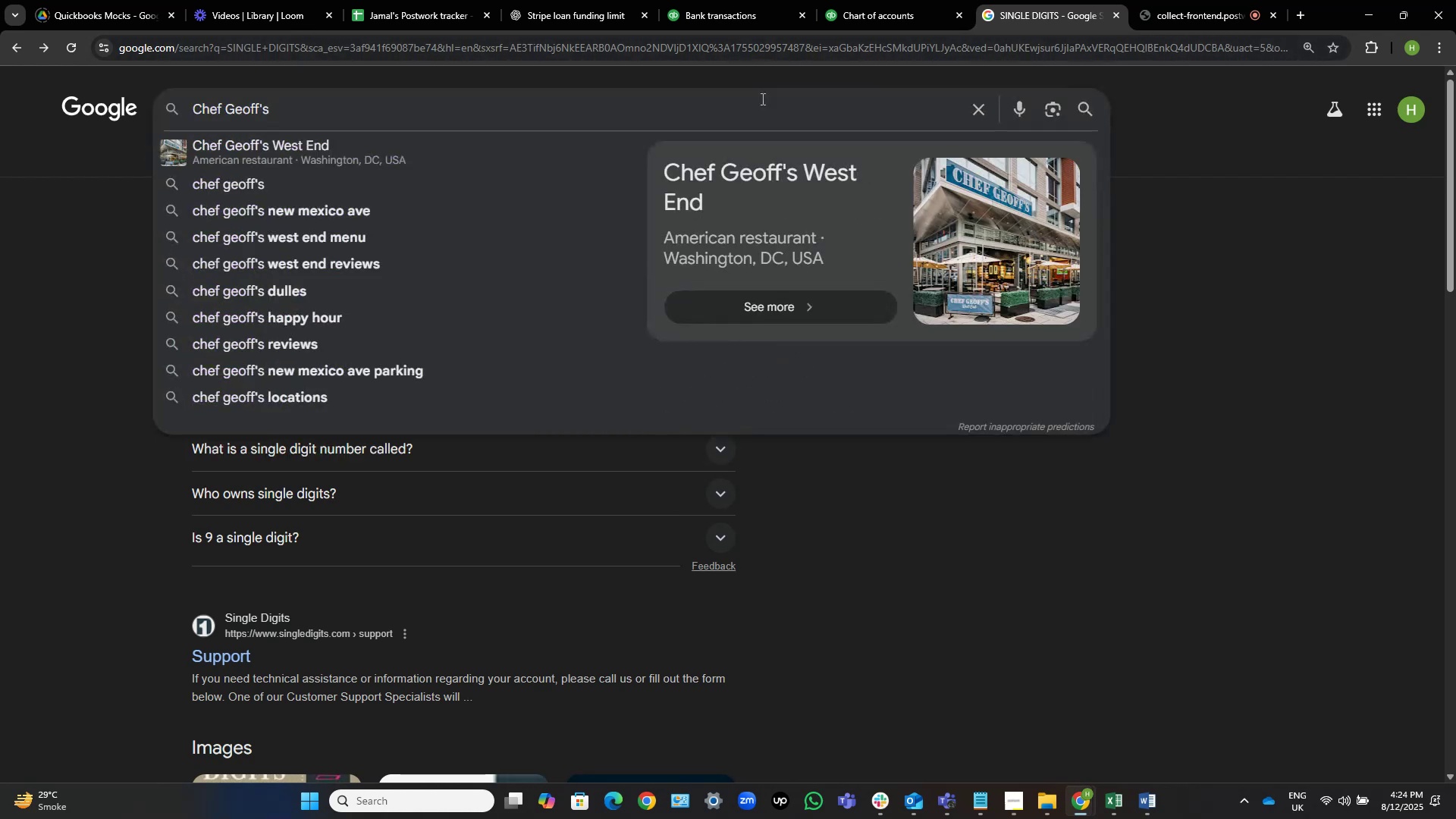 
key(NumpadEnter)
 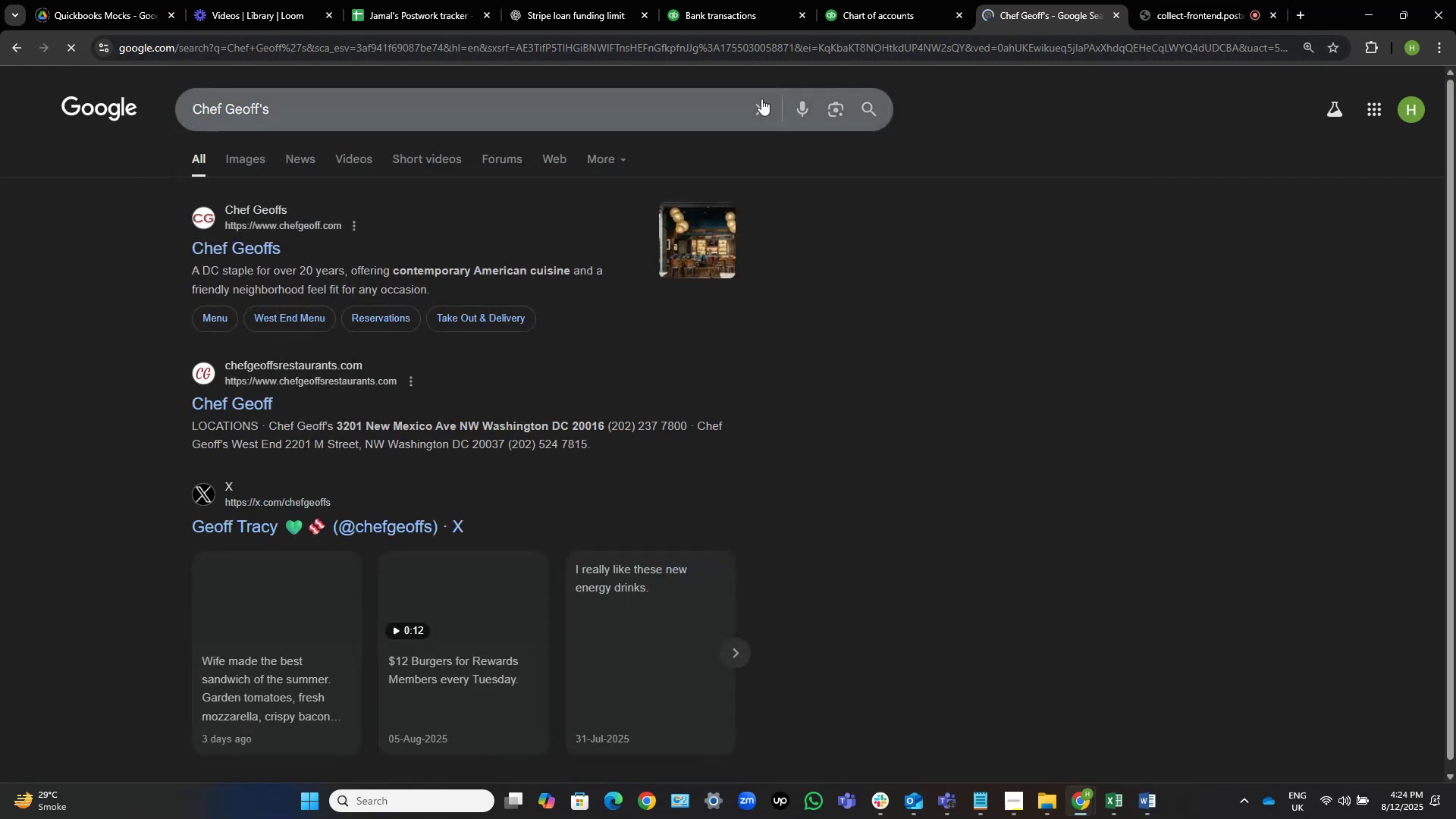 
wait(8.46)
 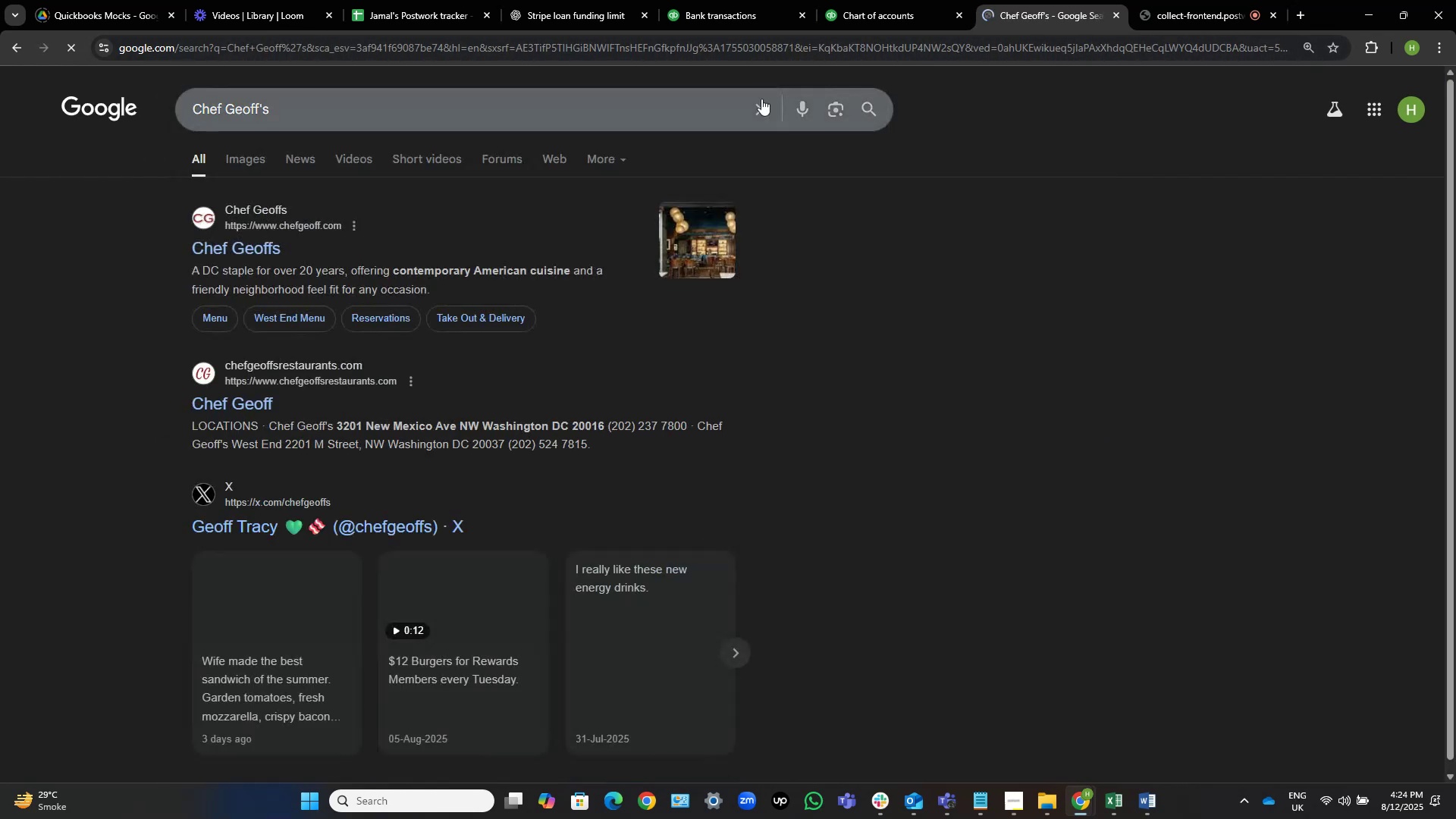 
left_click([737, 0])
 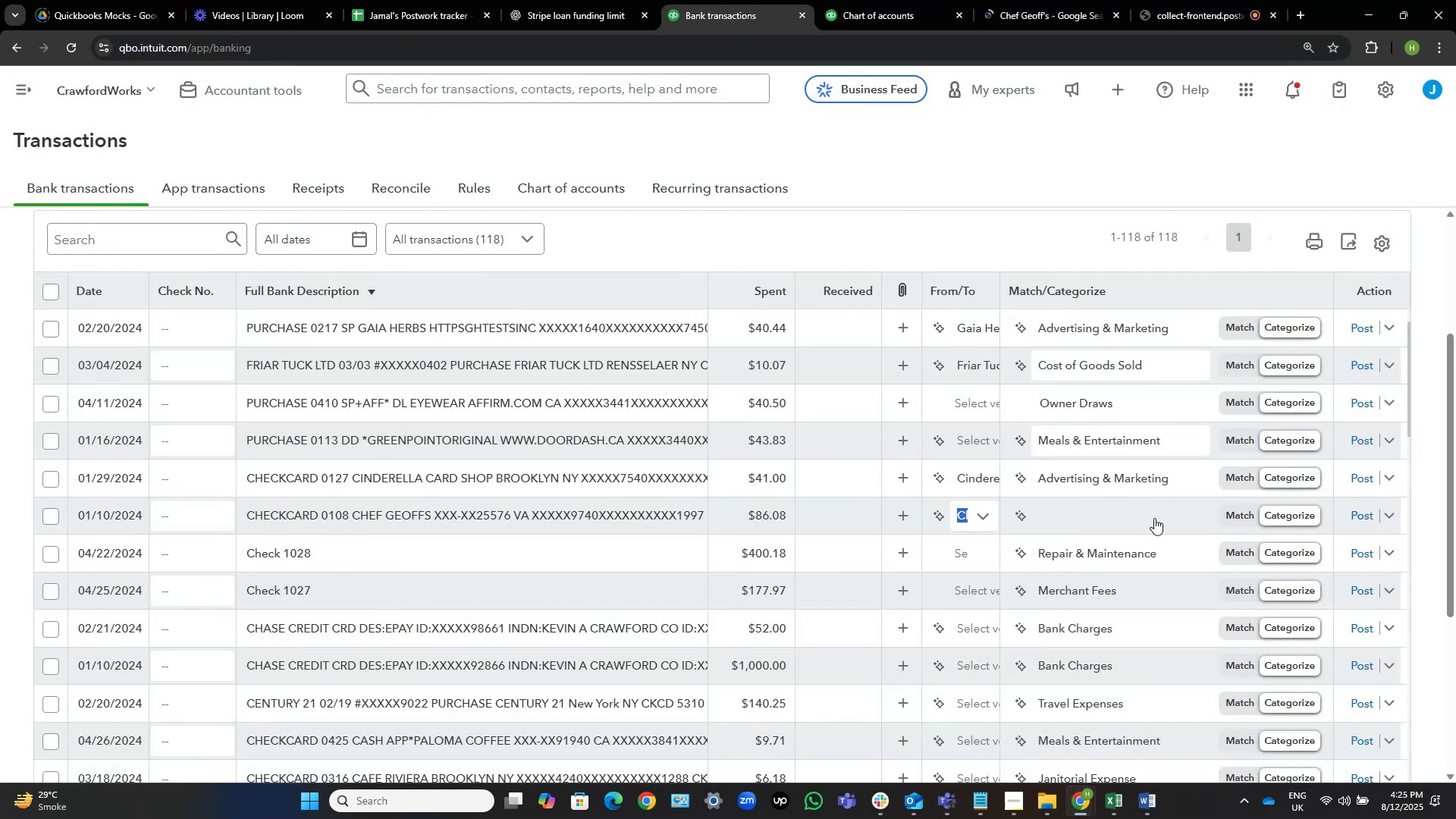 
left_click([1164, 515])
 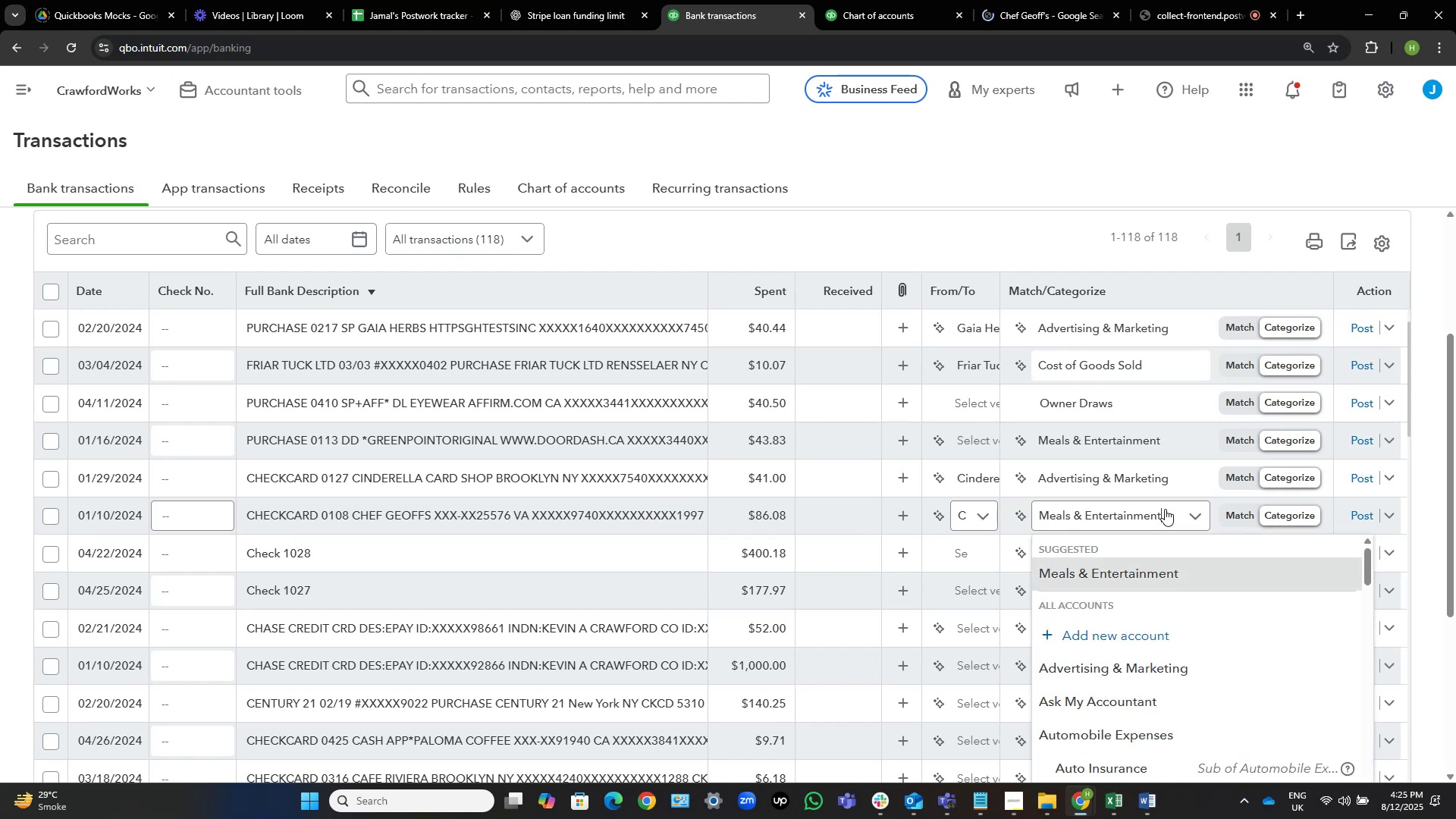 
wait(6.91)
 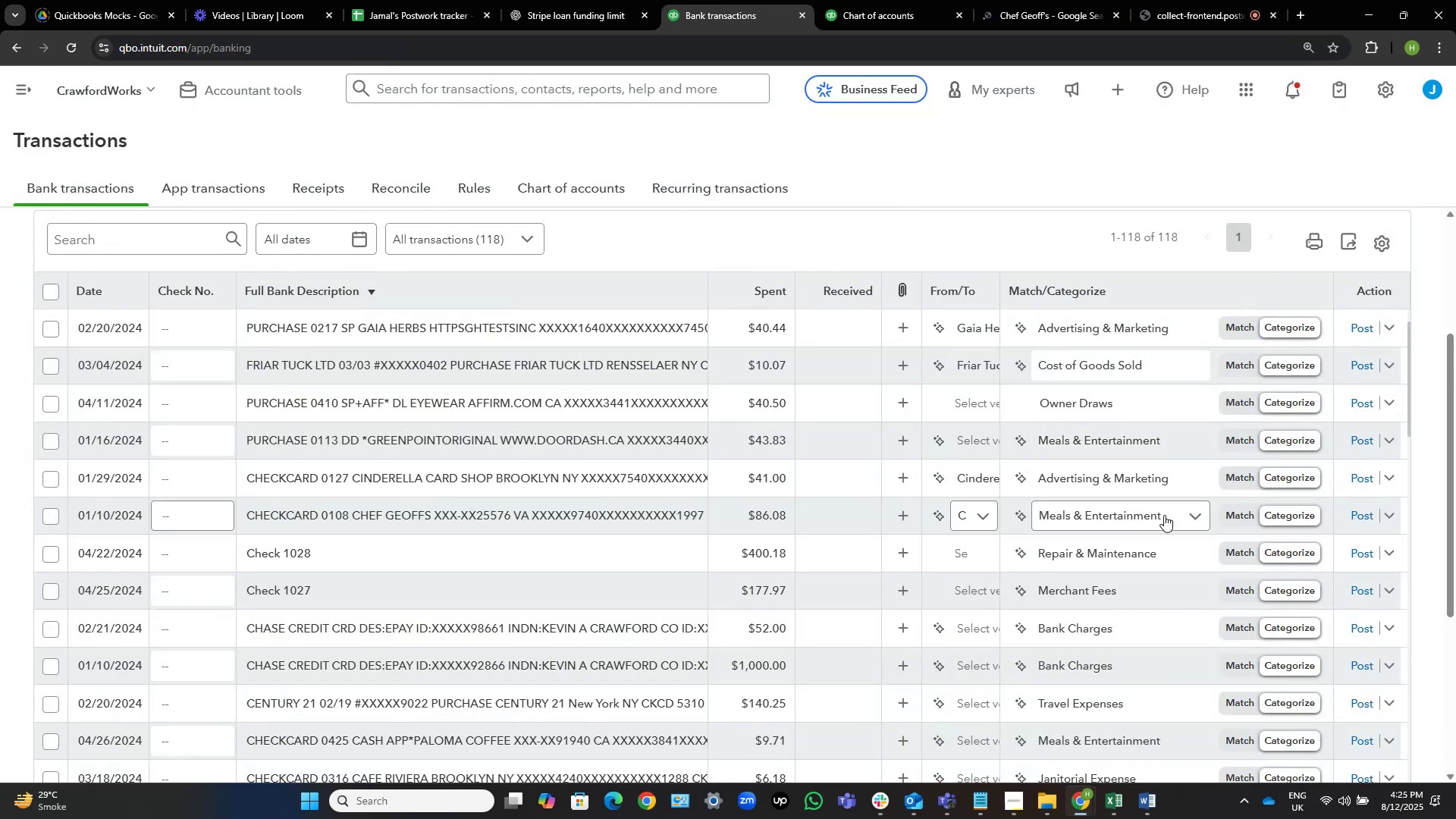 
left_click([1169, 512])
 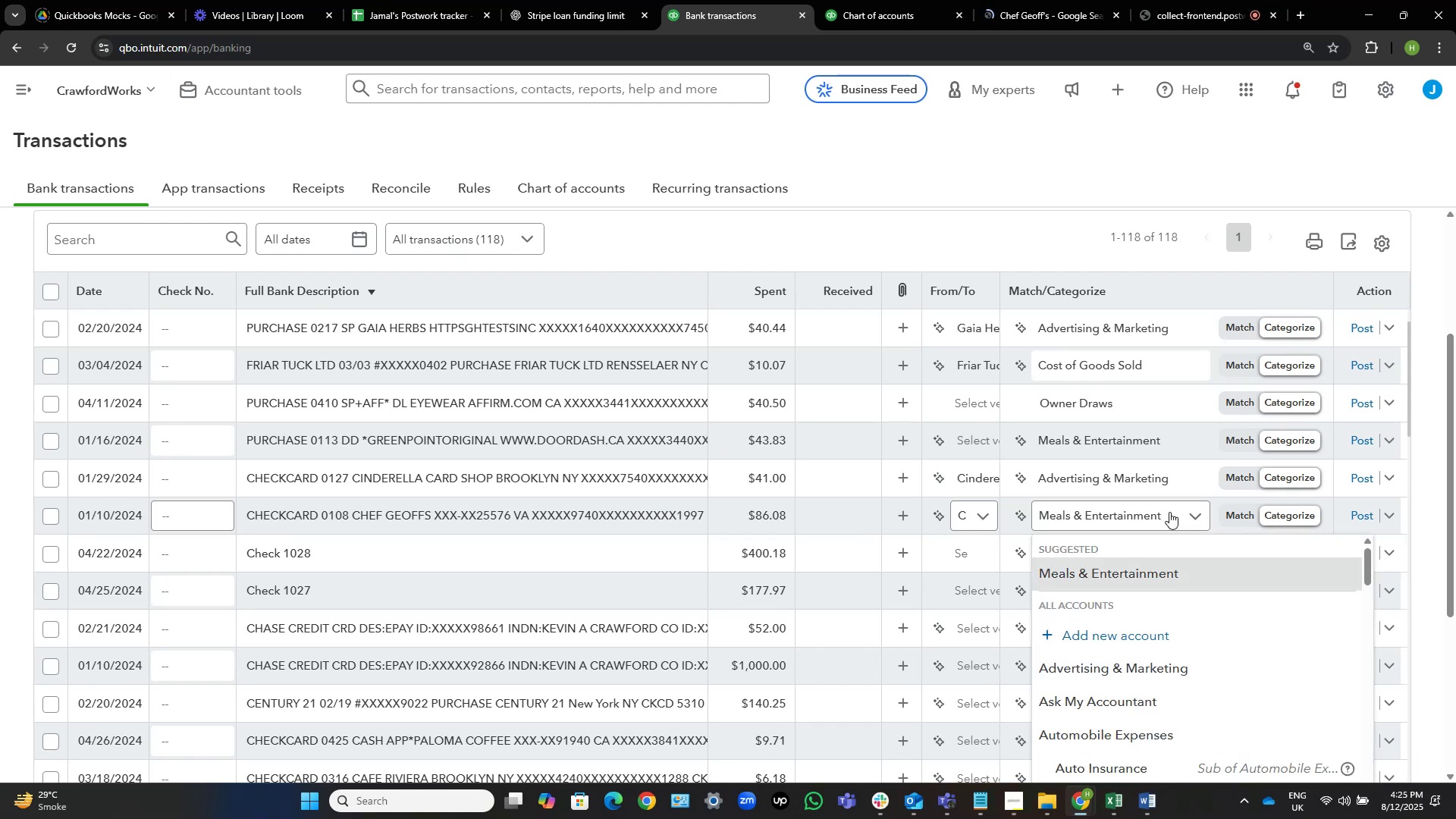 
key(Control+ControlLeft)
 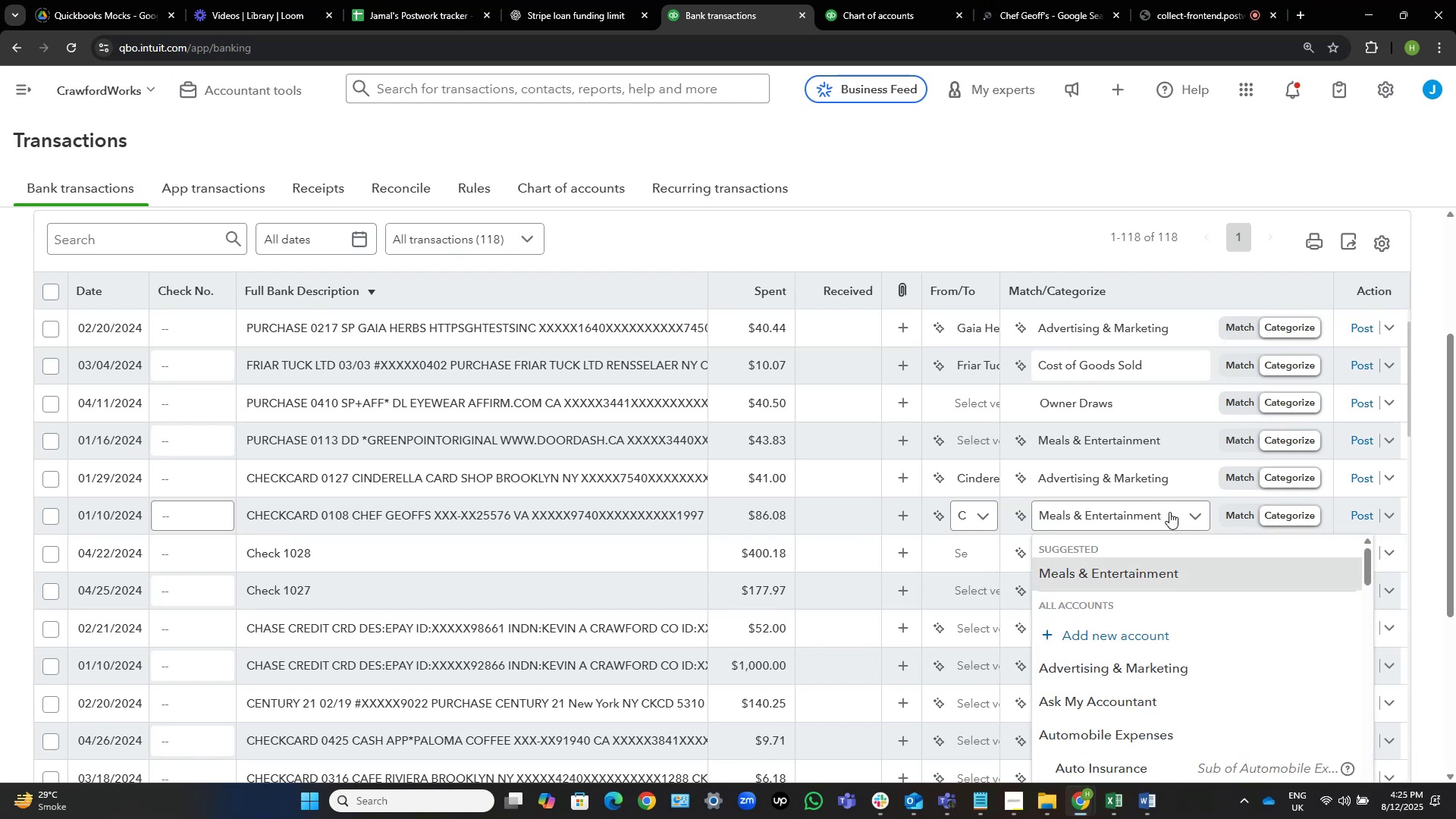 
hold_key(key=ControlLeft, duration=0.78)
 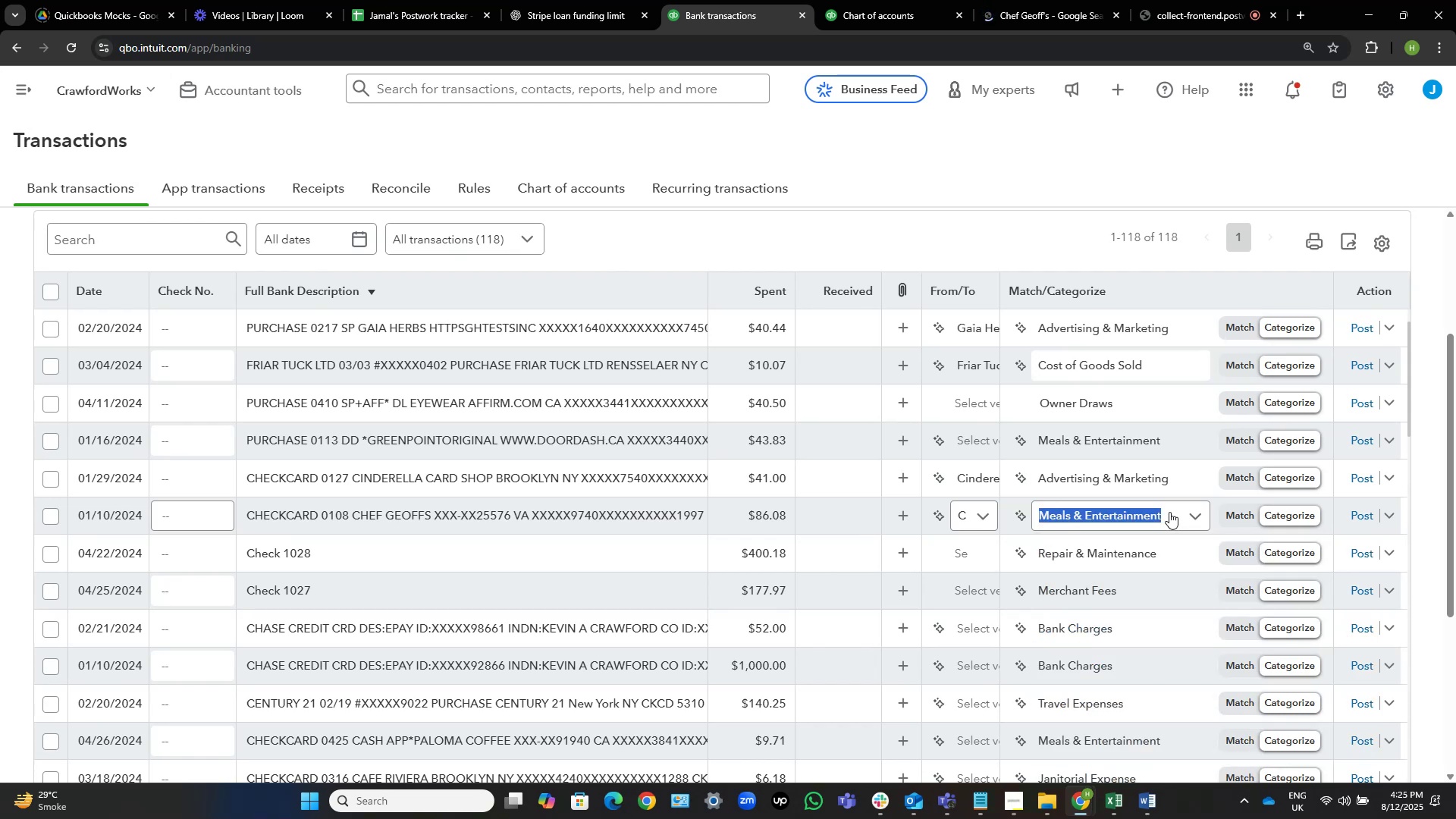 
type(meals with c)
 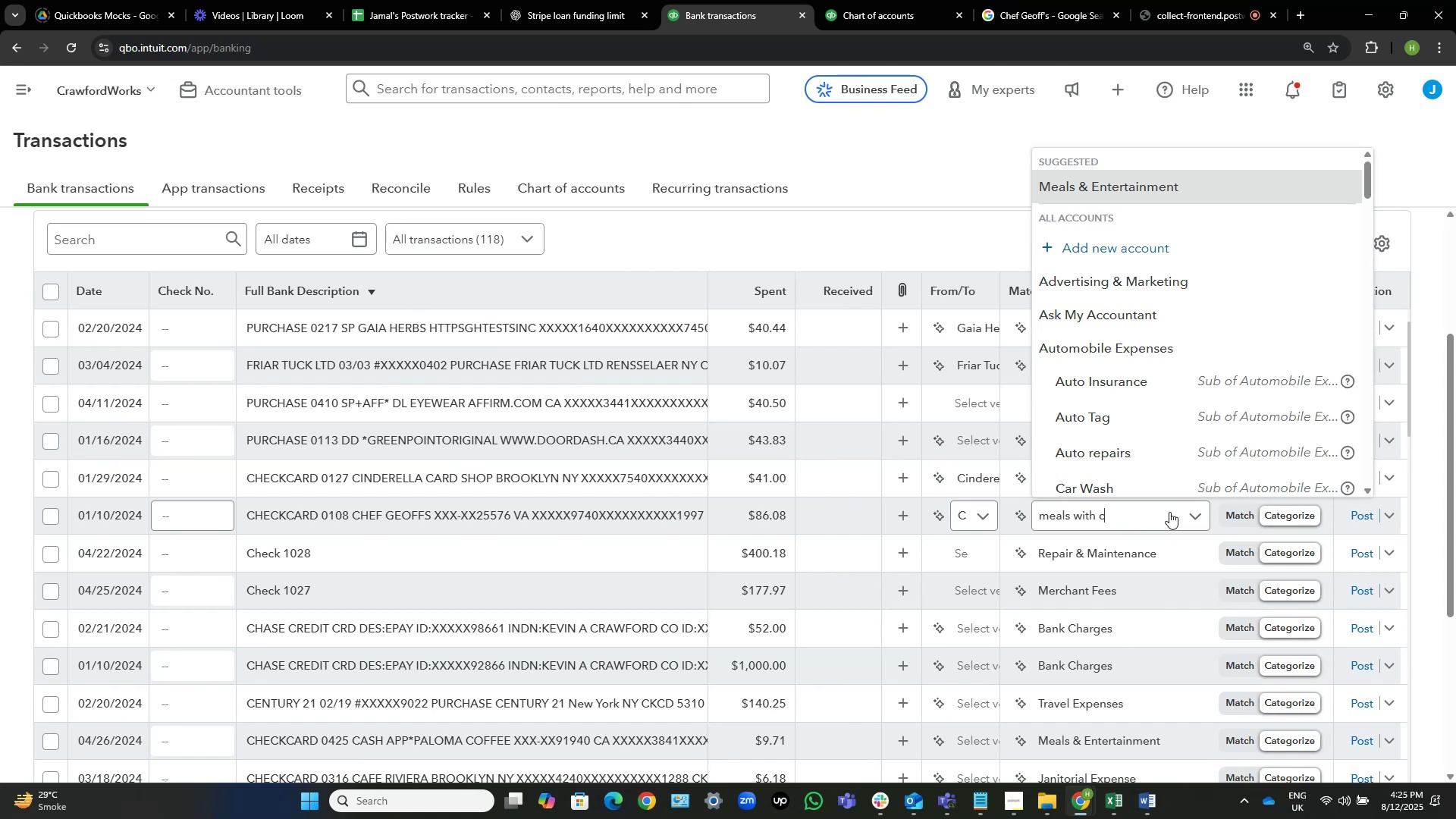 
wait(17.02)
 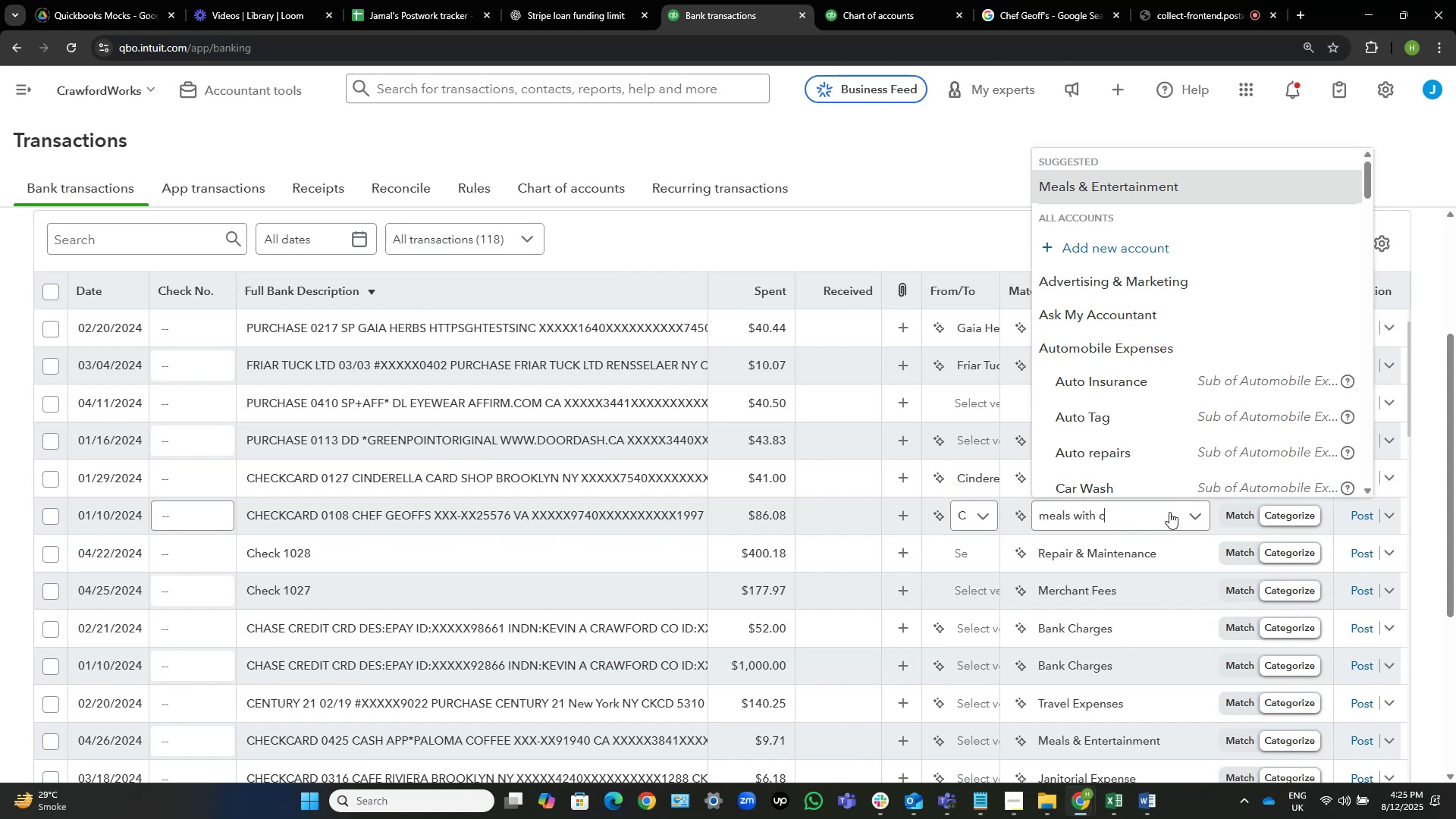 
left_click([1133, 472])
 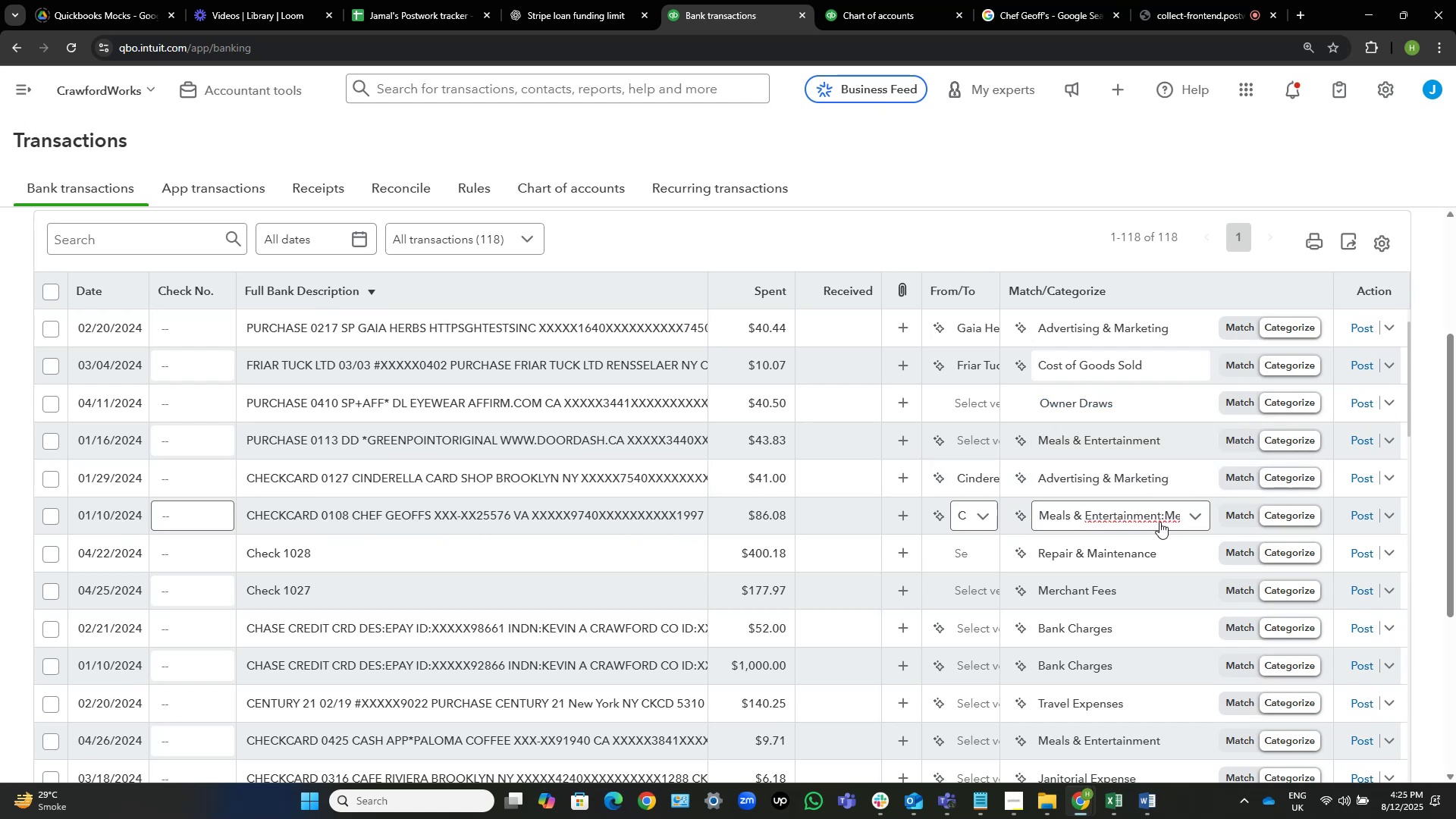 
wait(10.95)
 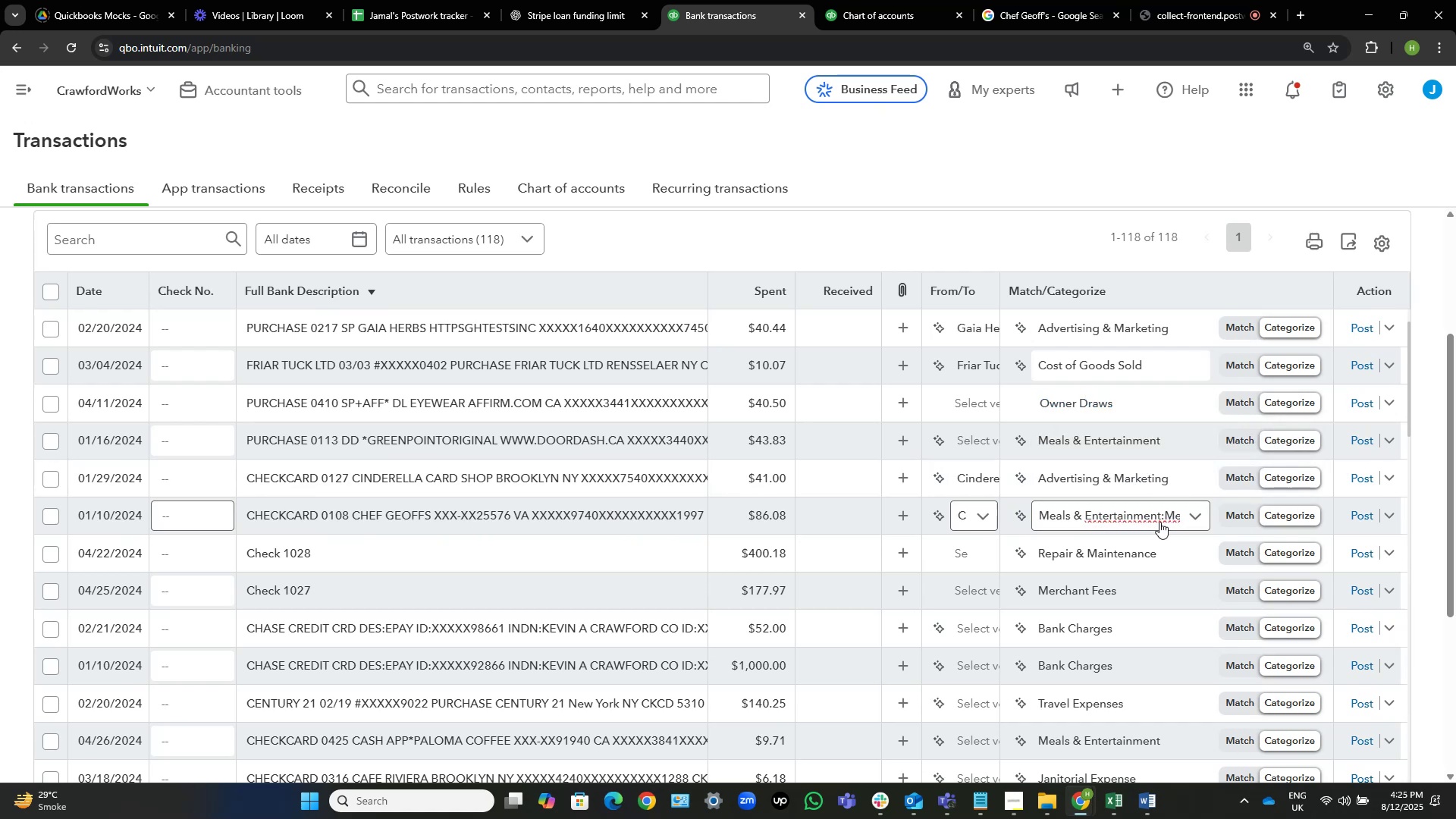 
left_click([1361, 514])
 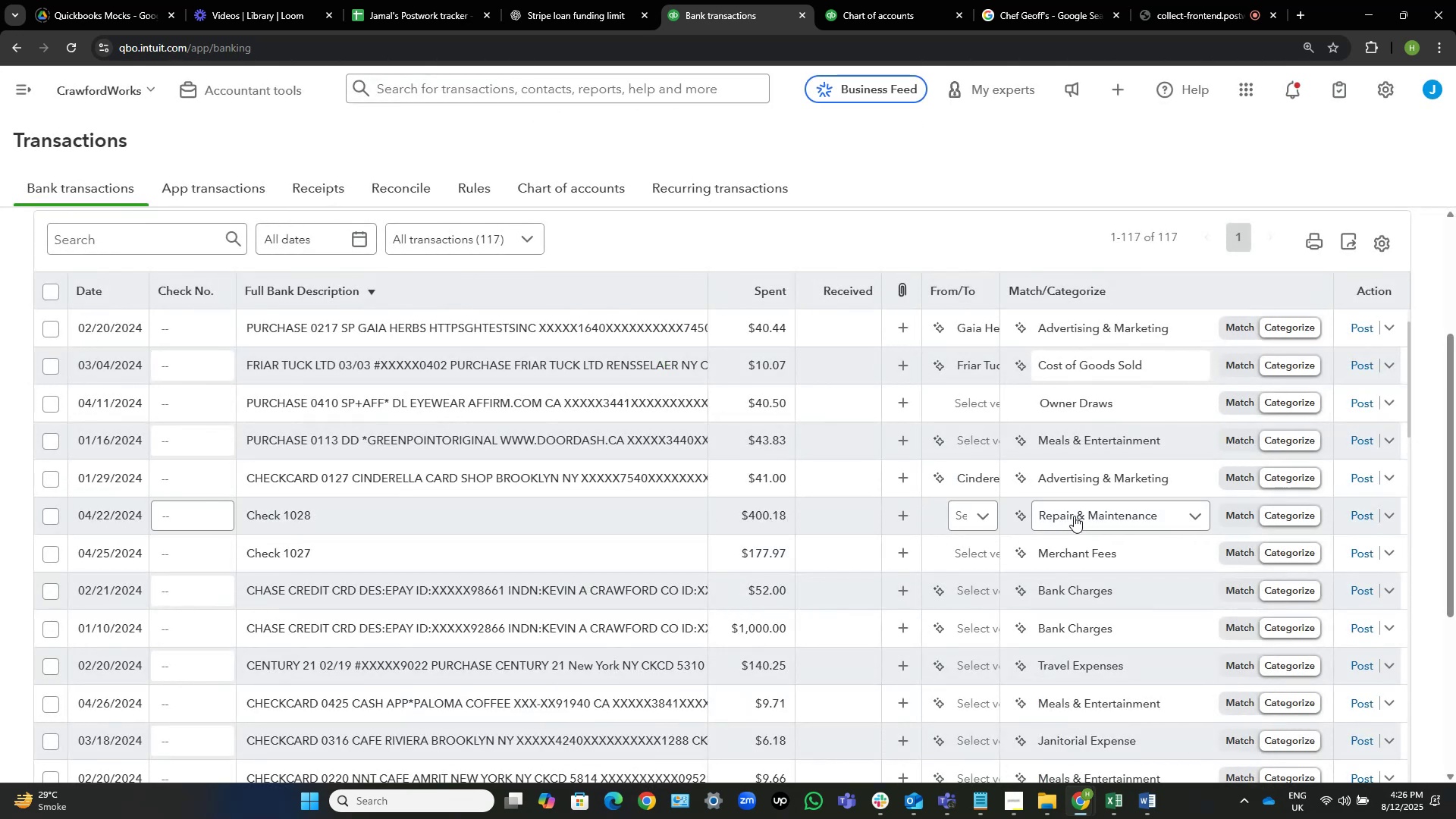 
wait(24.6)
 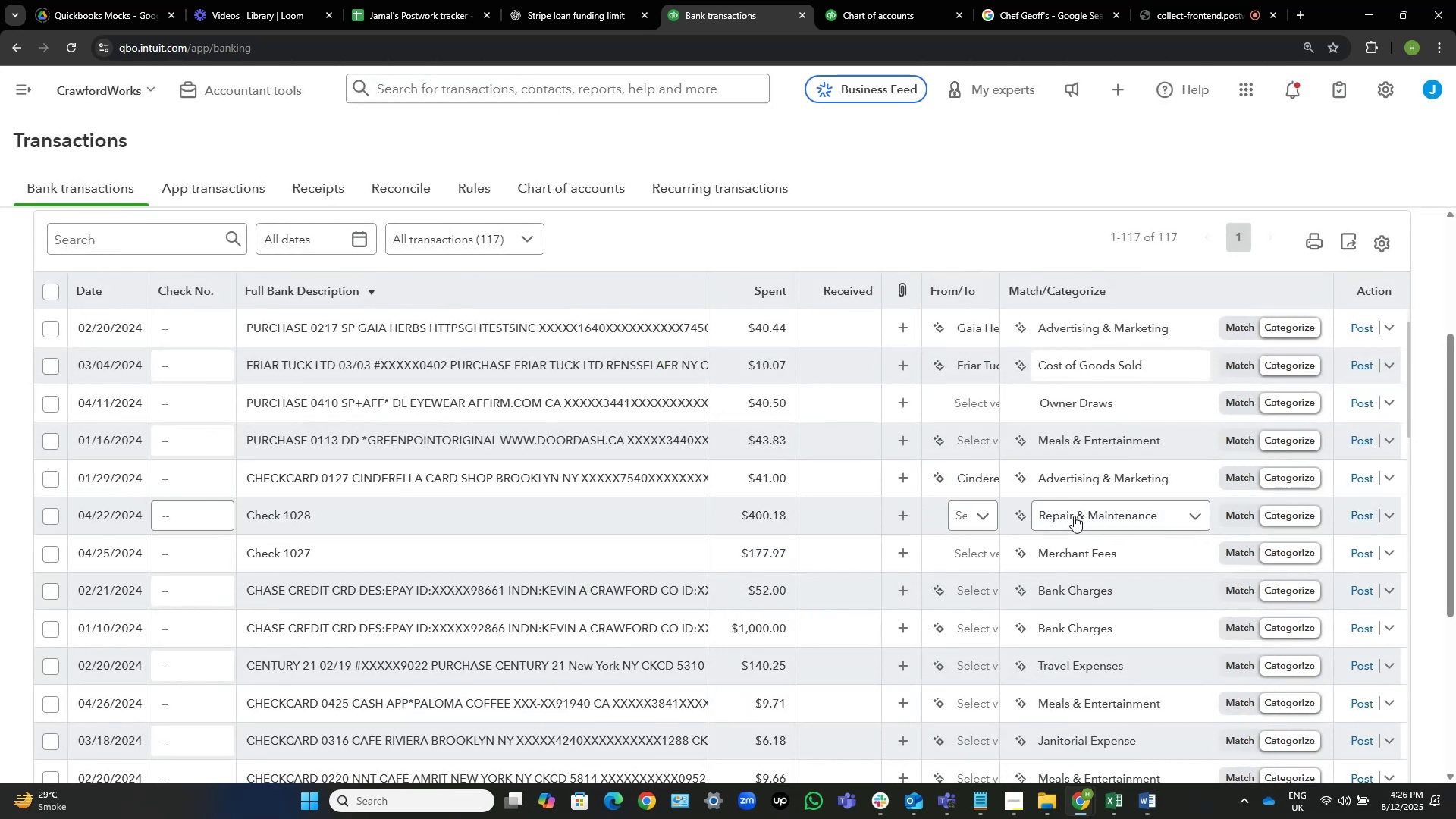 
left_click([962, 475])
 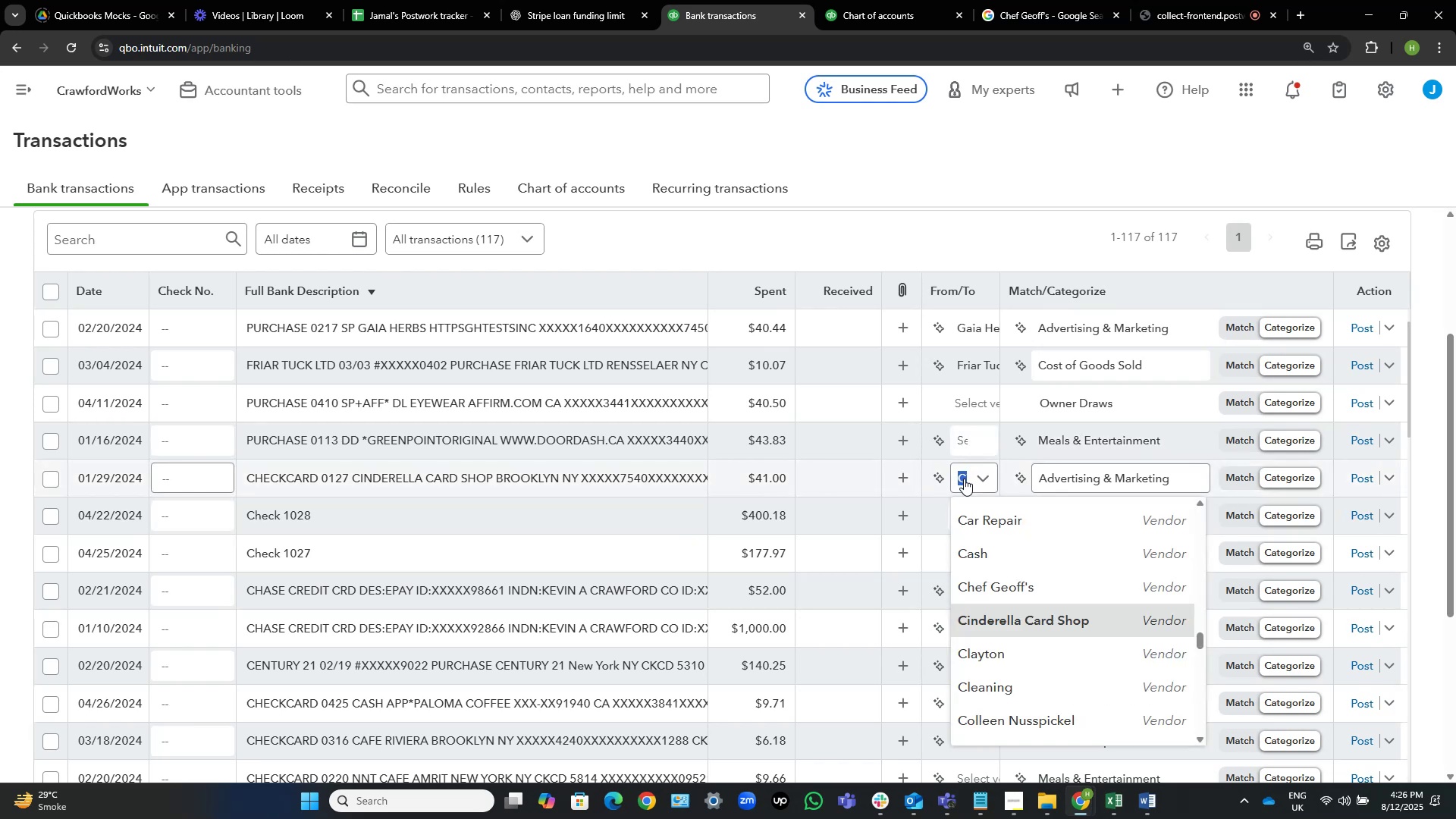 
wait(5.64)
 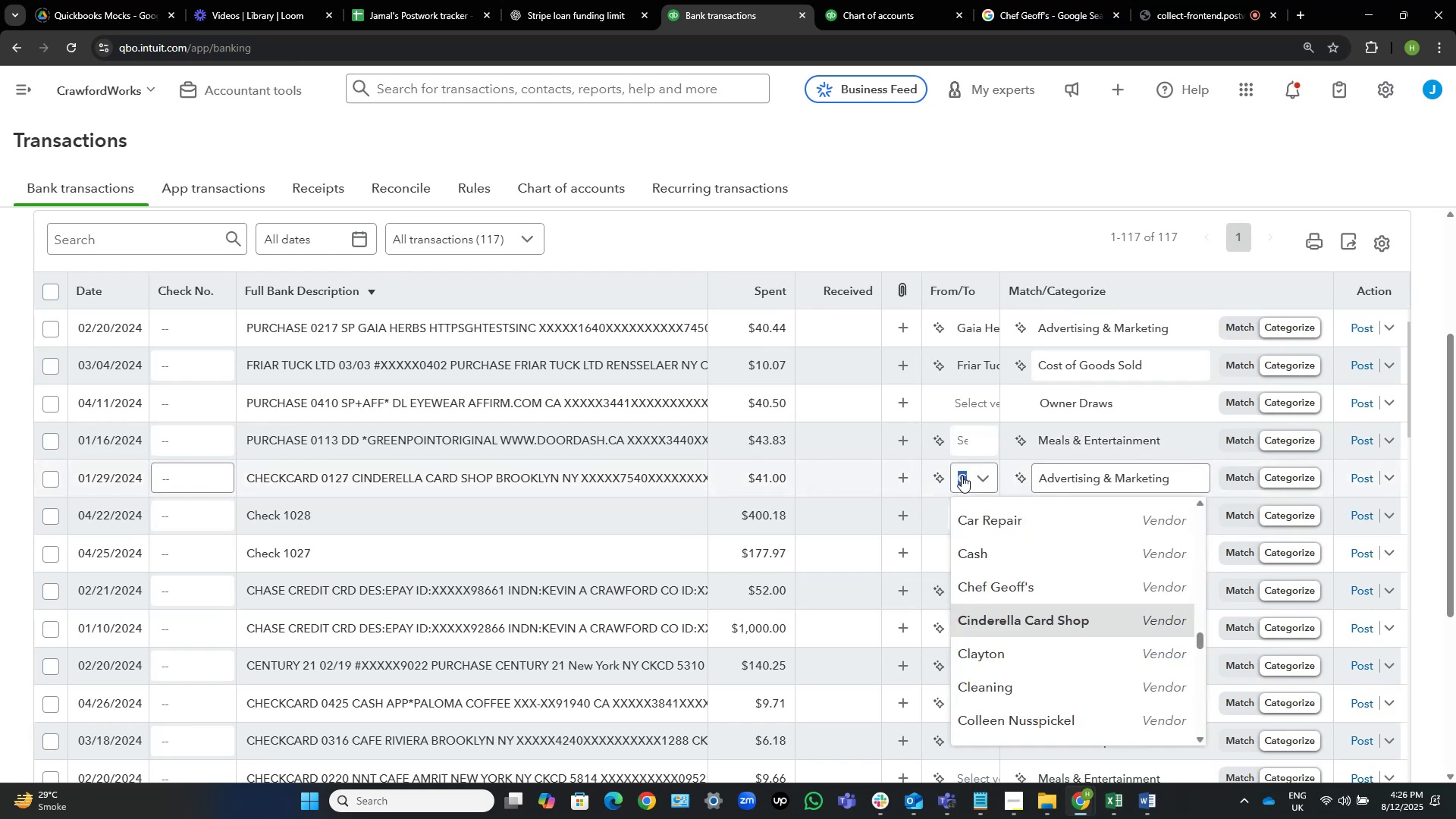 
key(Control+C)
 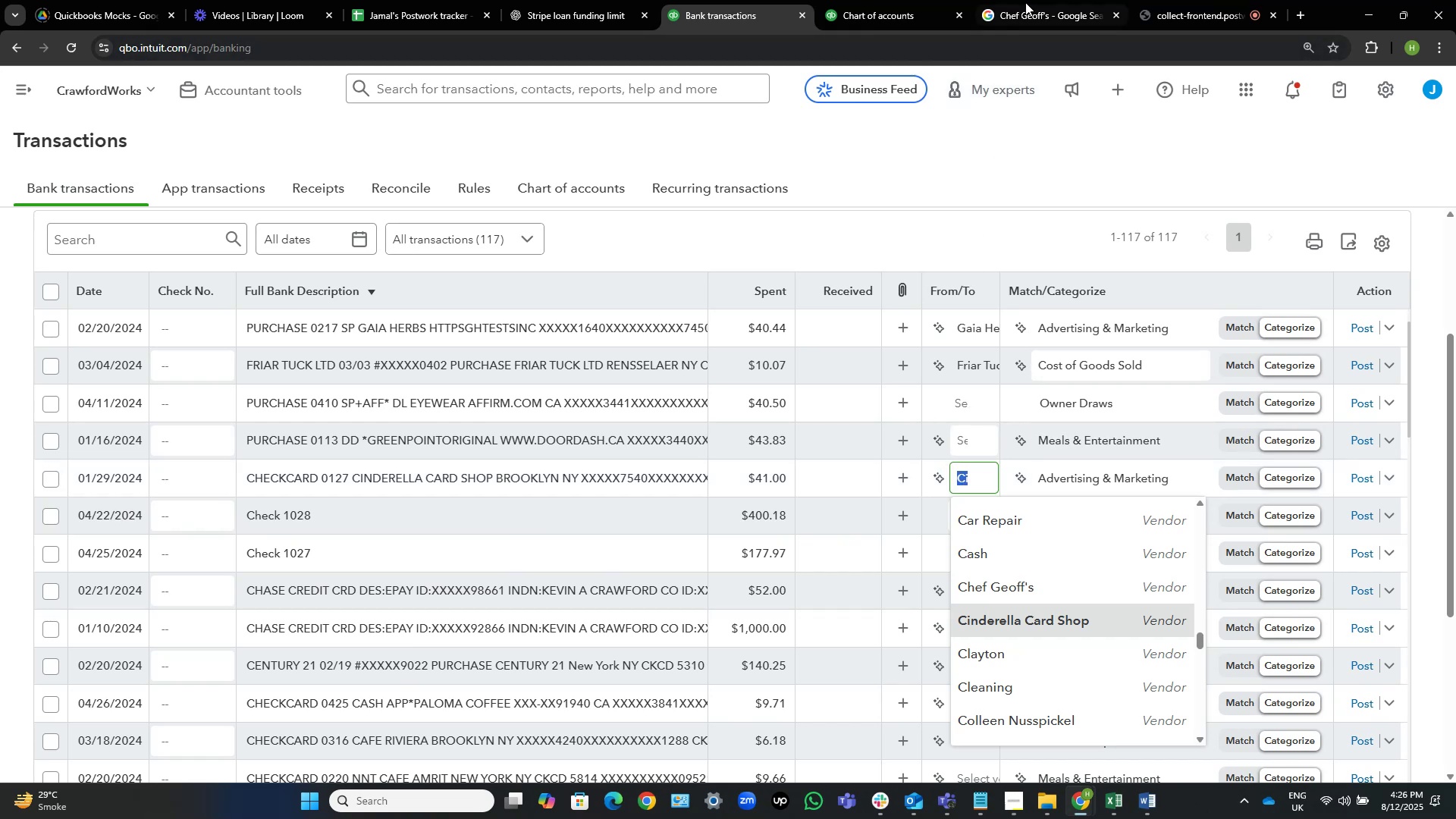 
left_click([1025, 2])
 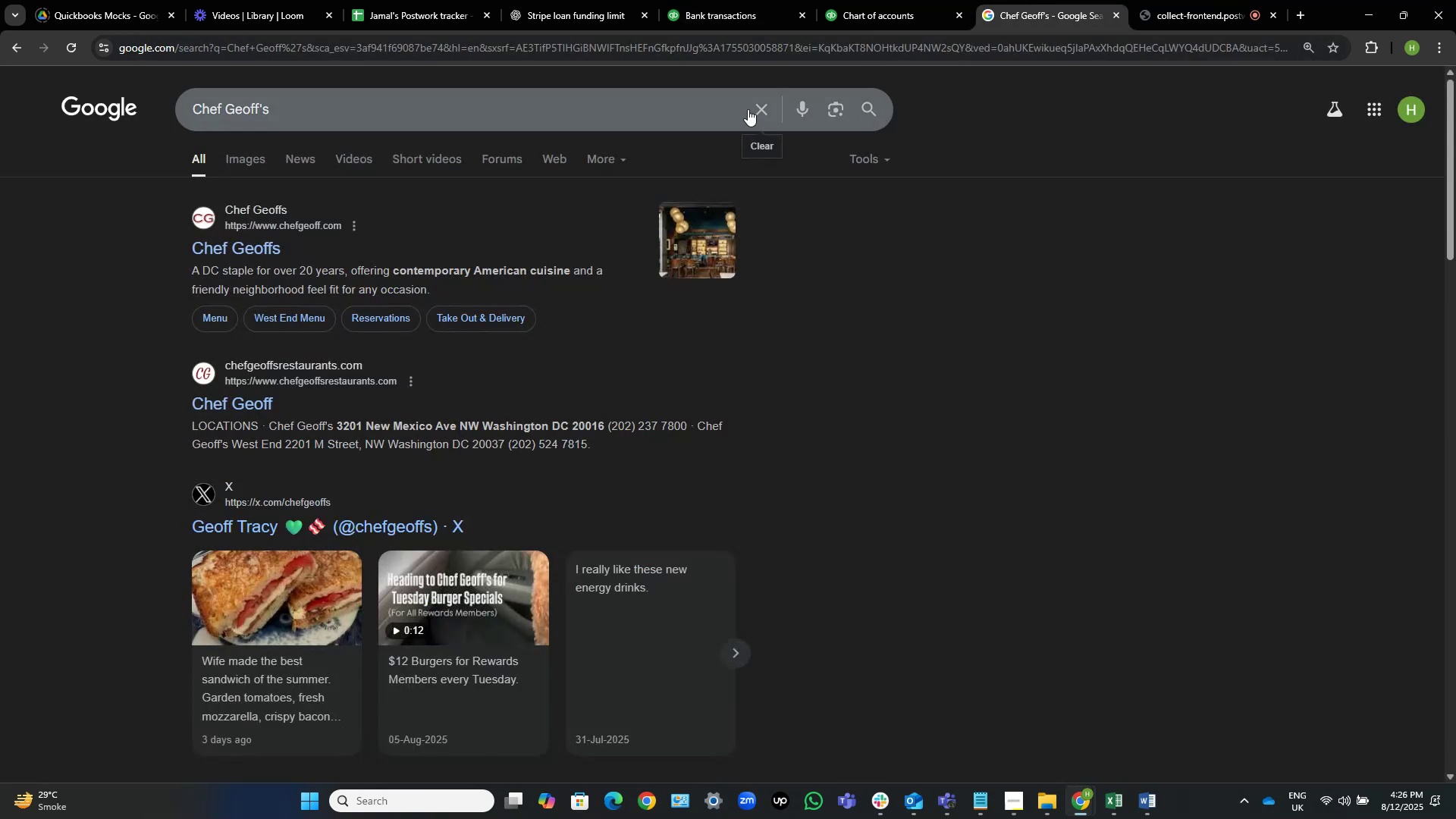 
left_click([759, 107])
 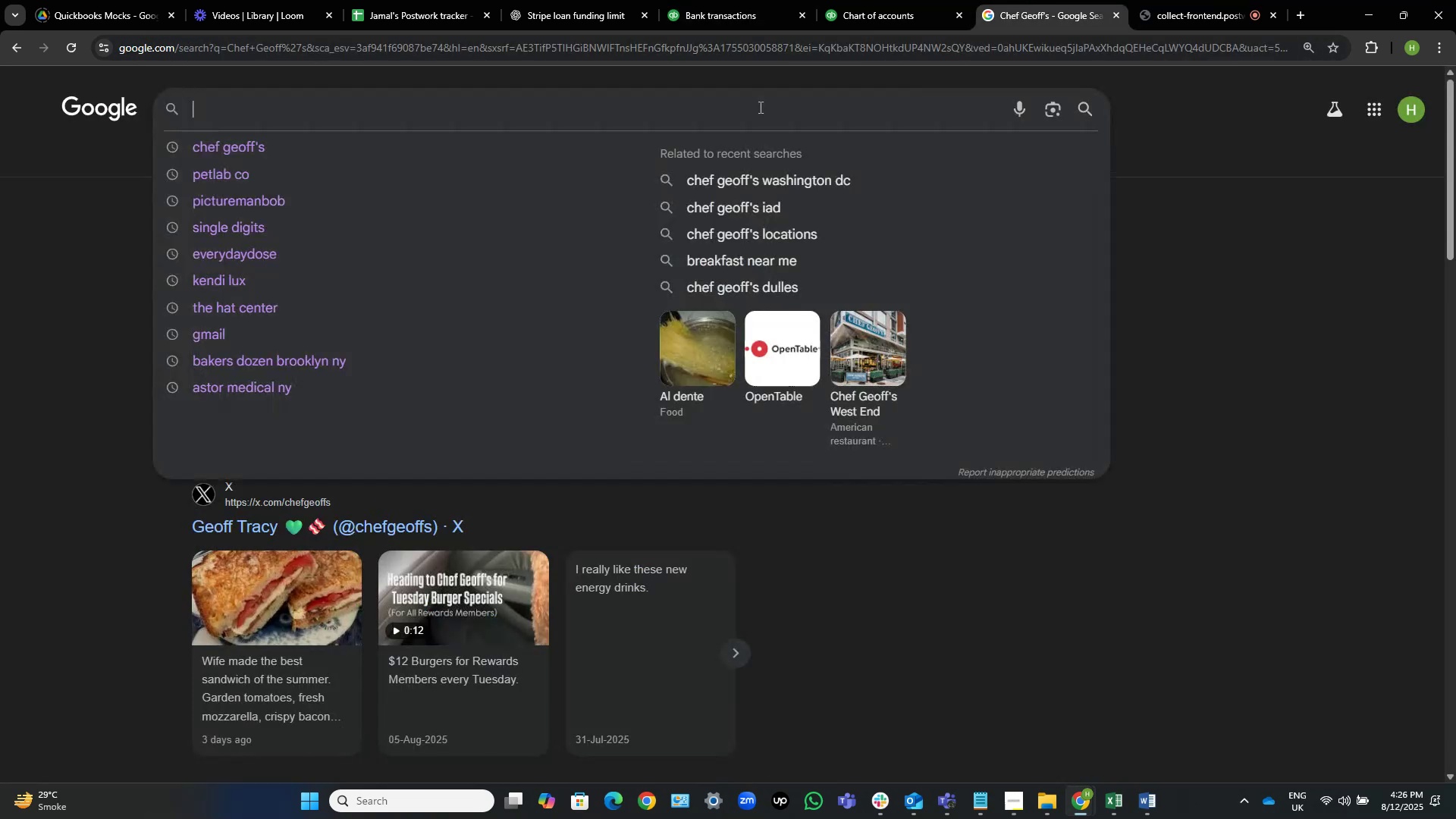 
key(Control+V)
 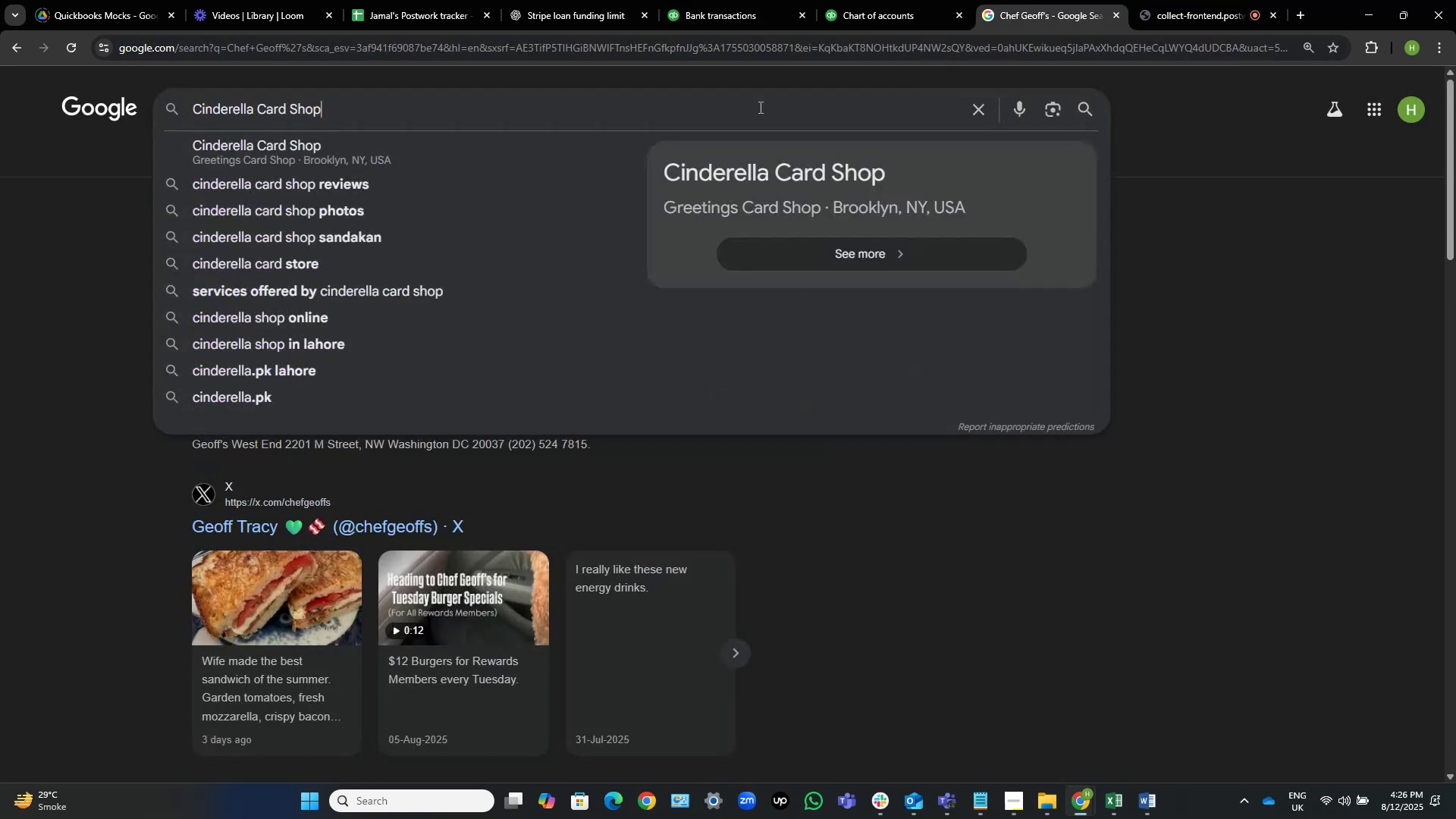 
hold_key(key=NumpadEnter, duration=0.3)
 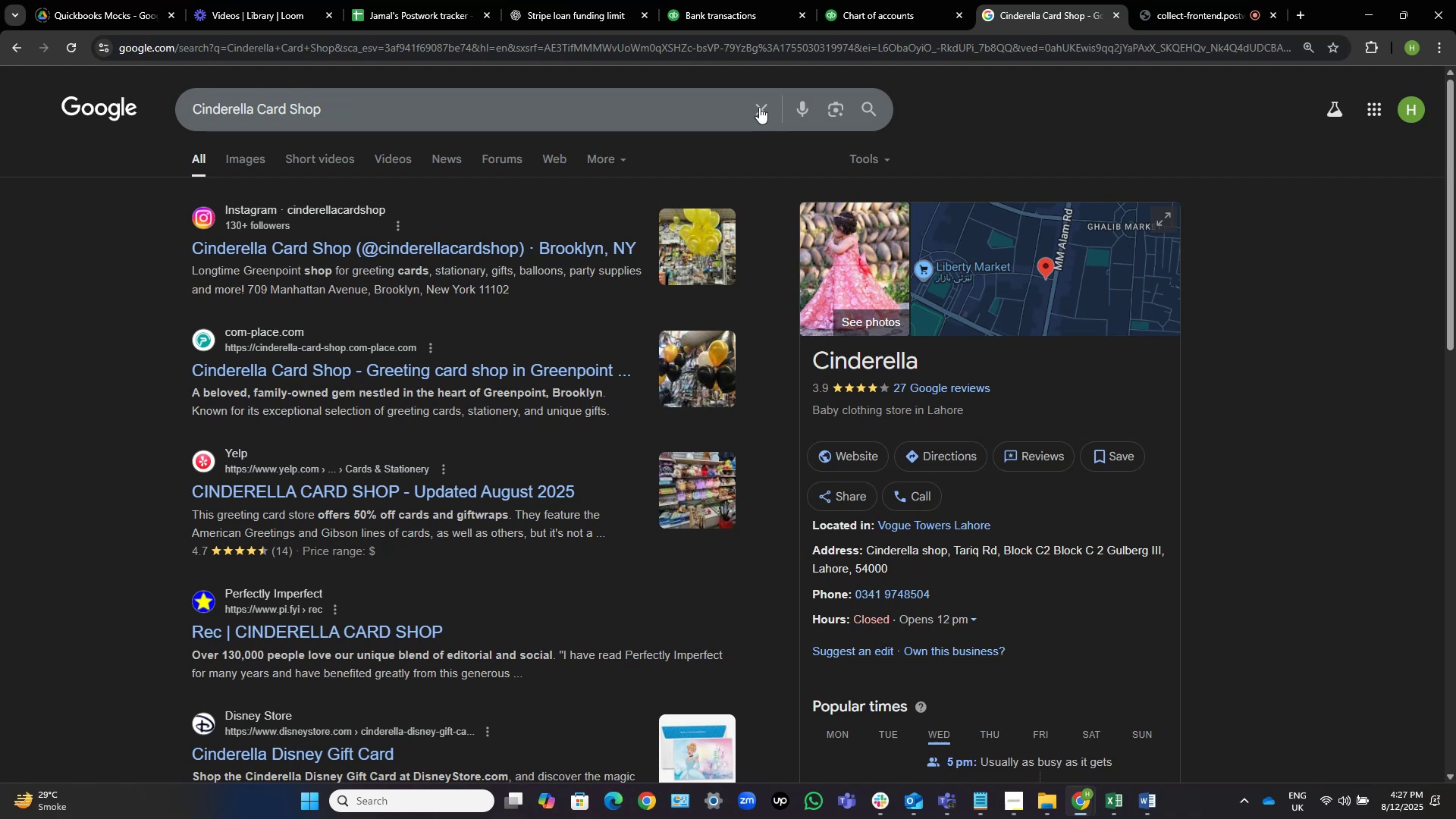 
wait(60.53)
 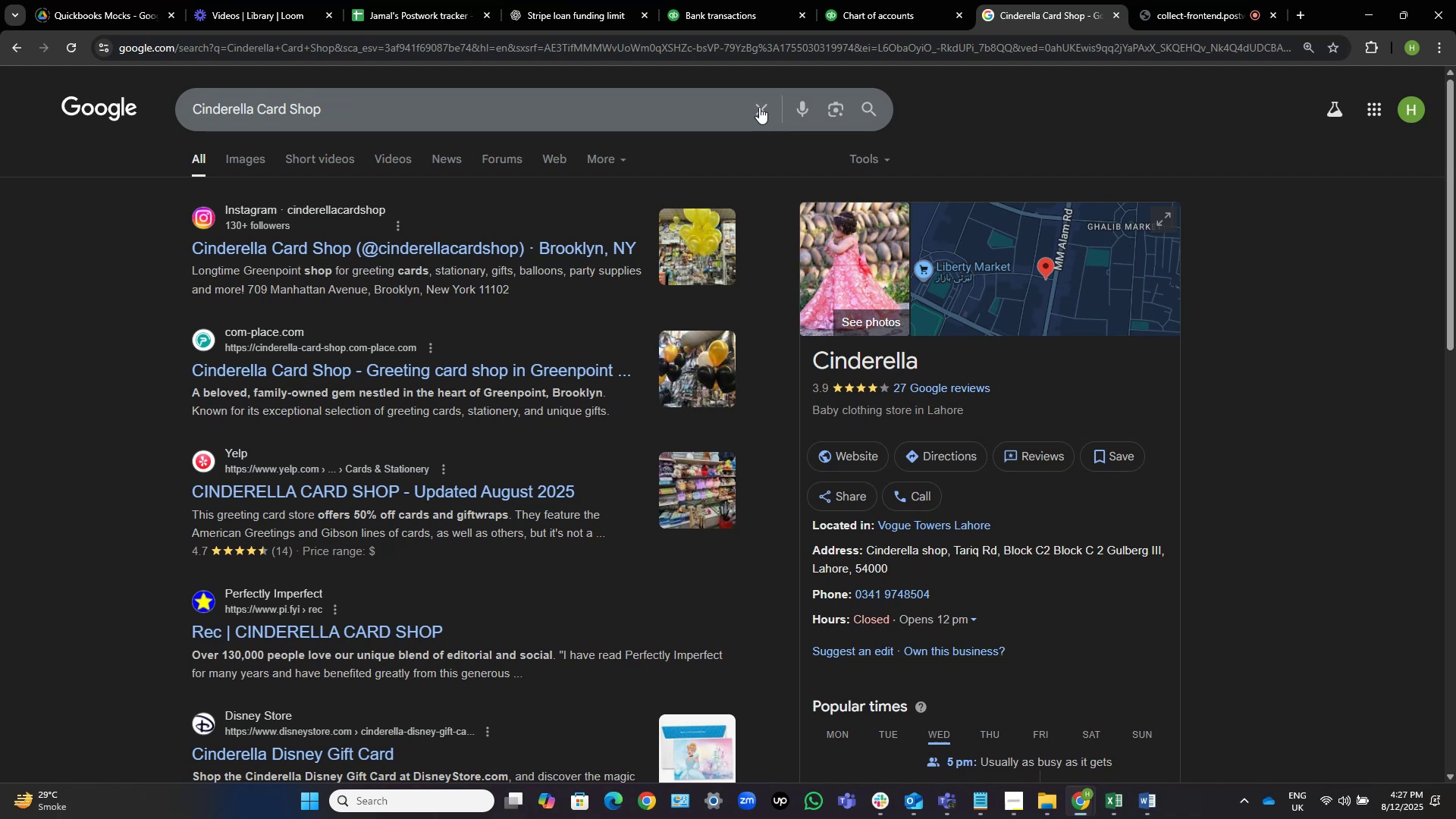 
scroll: coordinate [779, 221], scroll_direction: down, amount: 5.0
 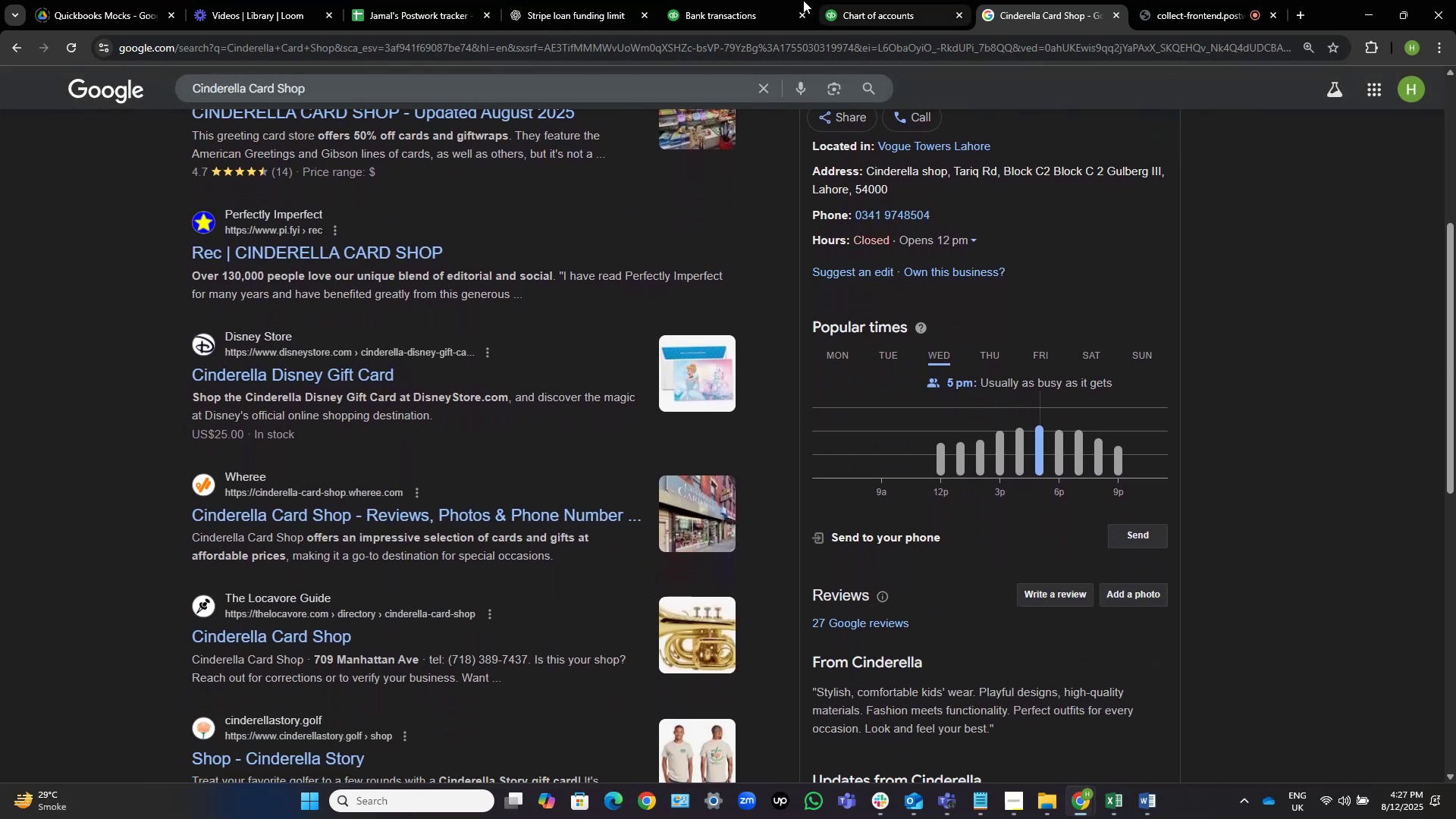 
left_click([757, 0])
 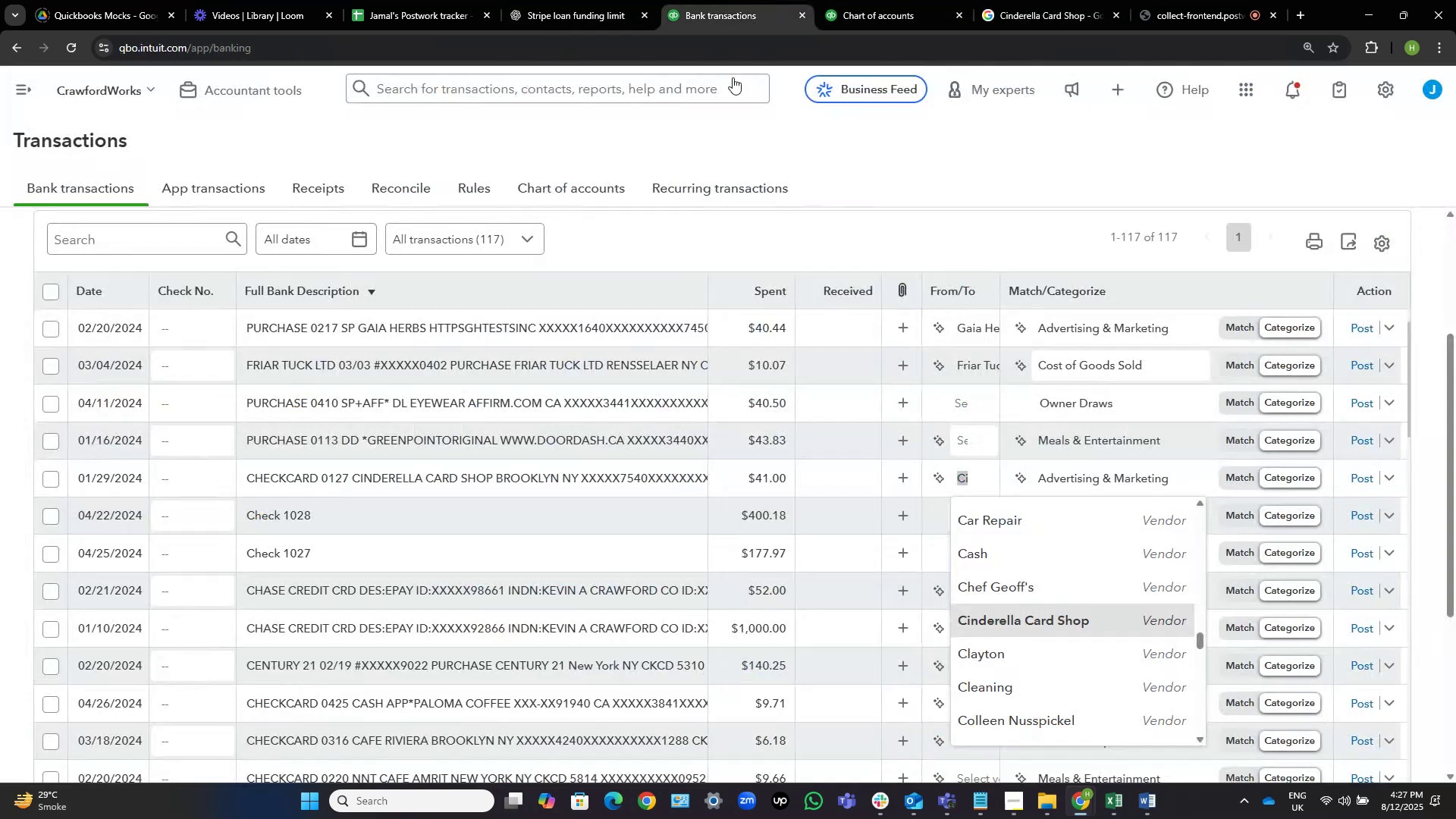 
mouse_move([821, 438])
 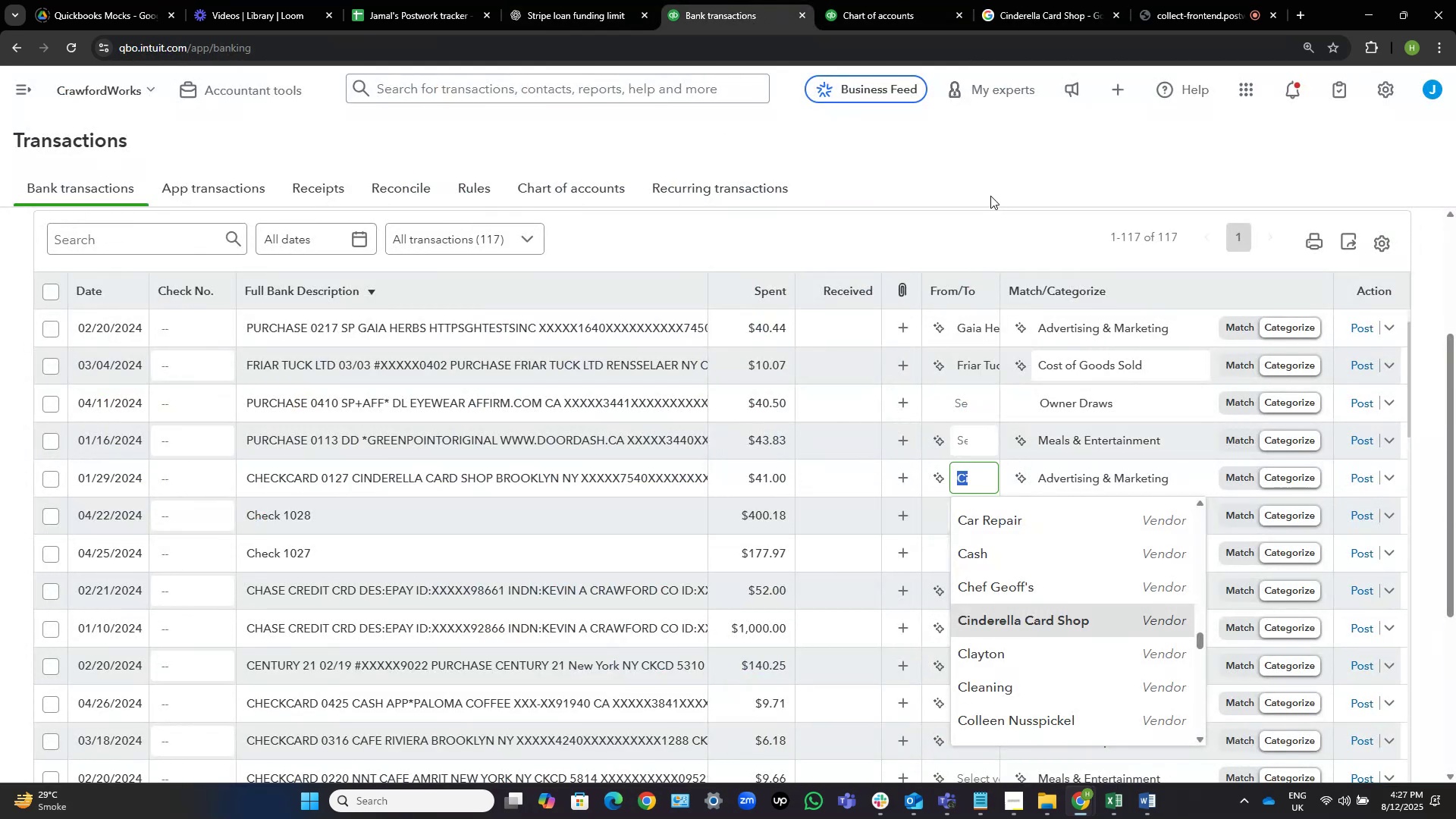 
left_click([990, 196])
 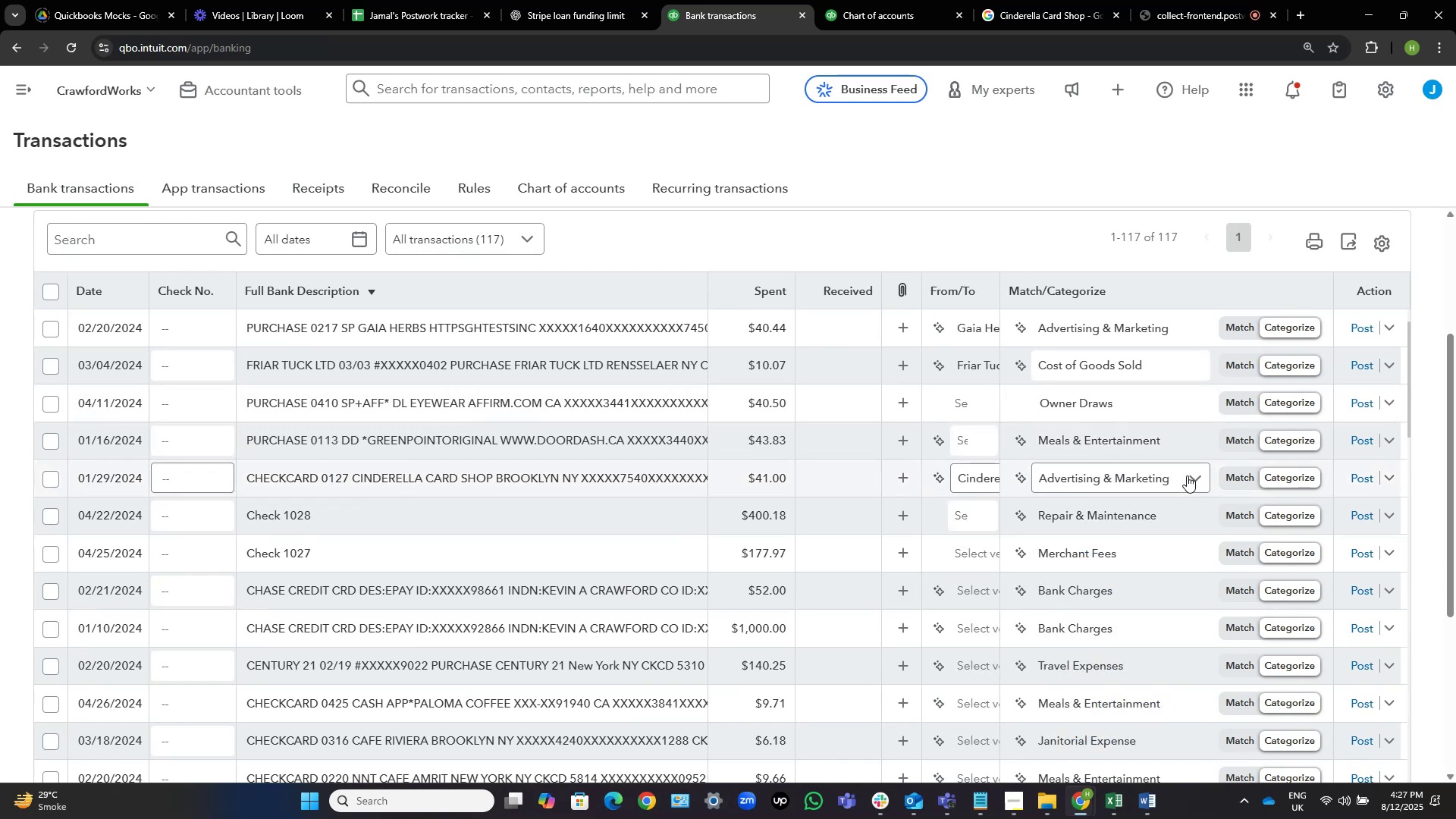 
wait(5.68)
 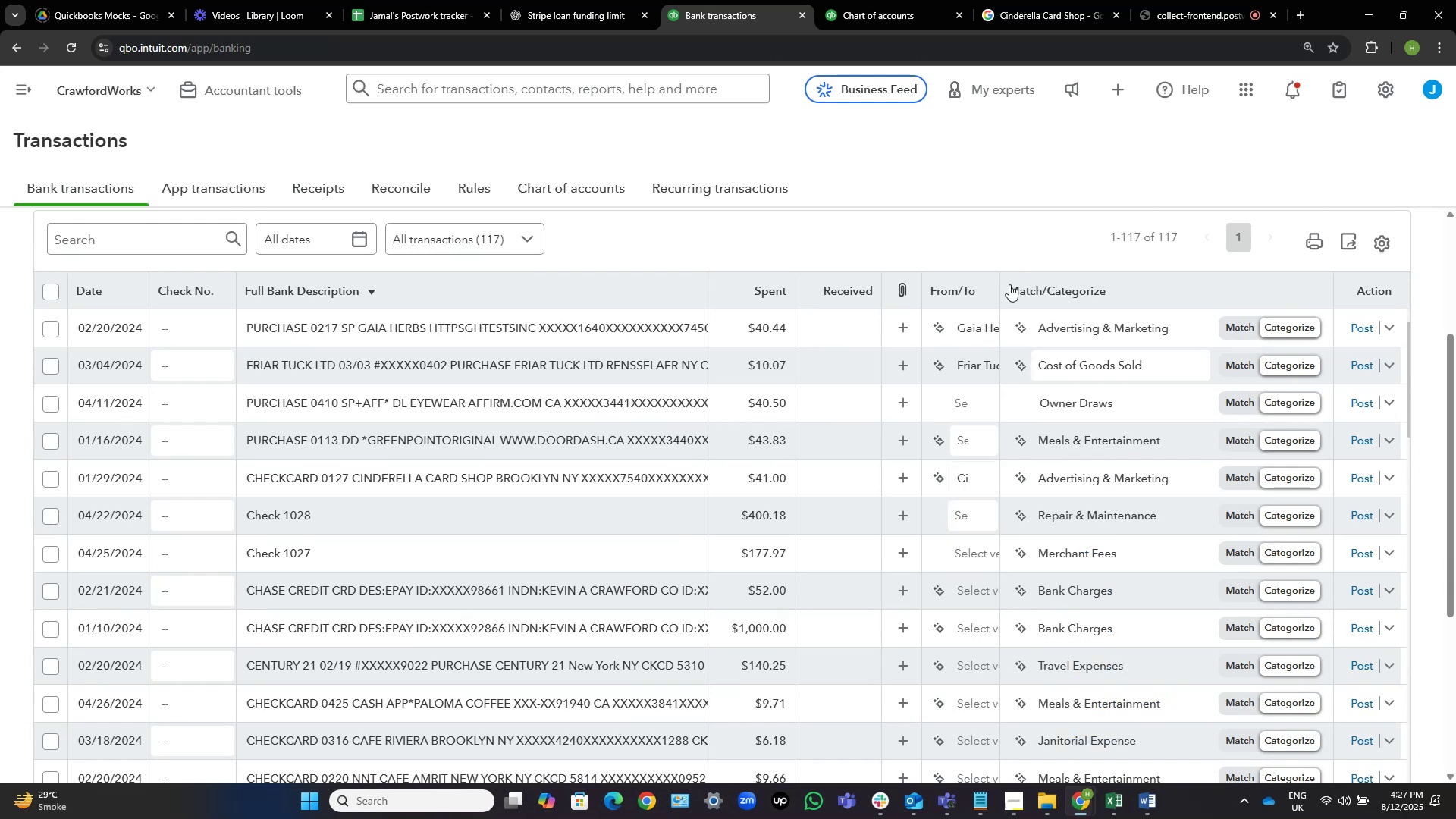 
left_click([1169, 476])
 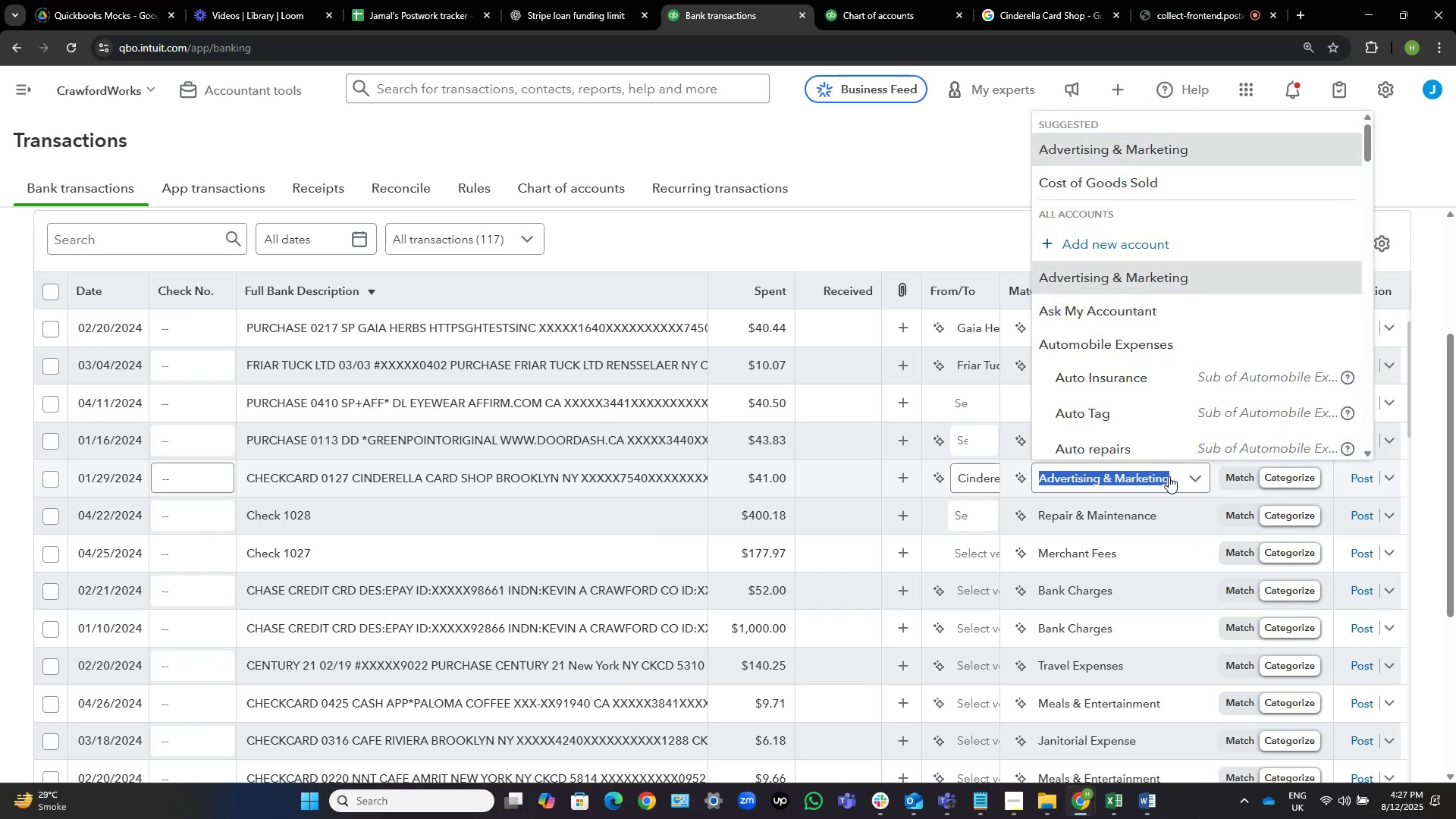 
wait(15.59)
 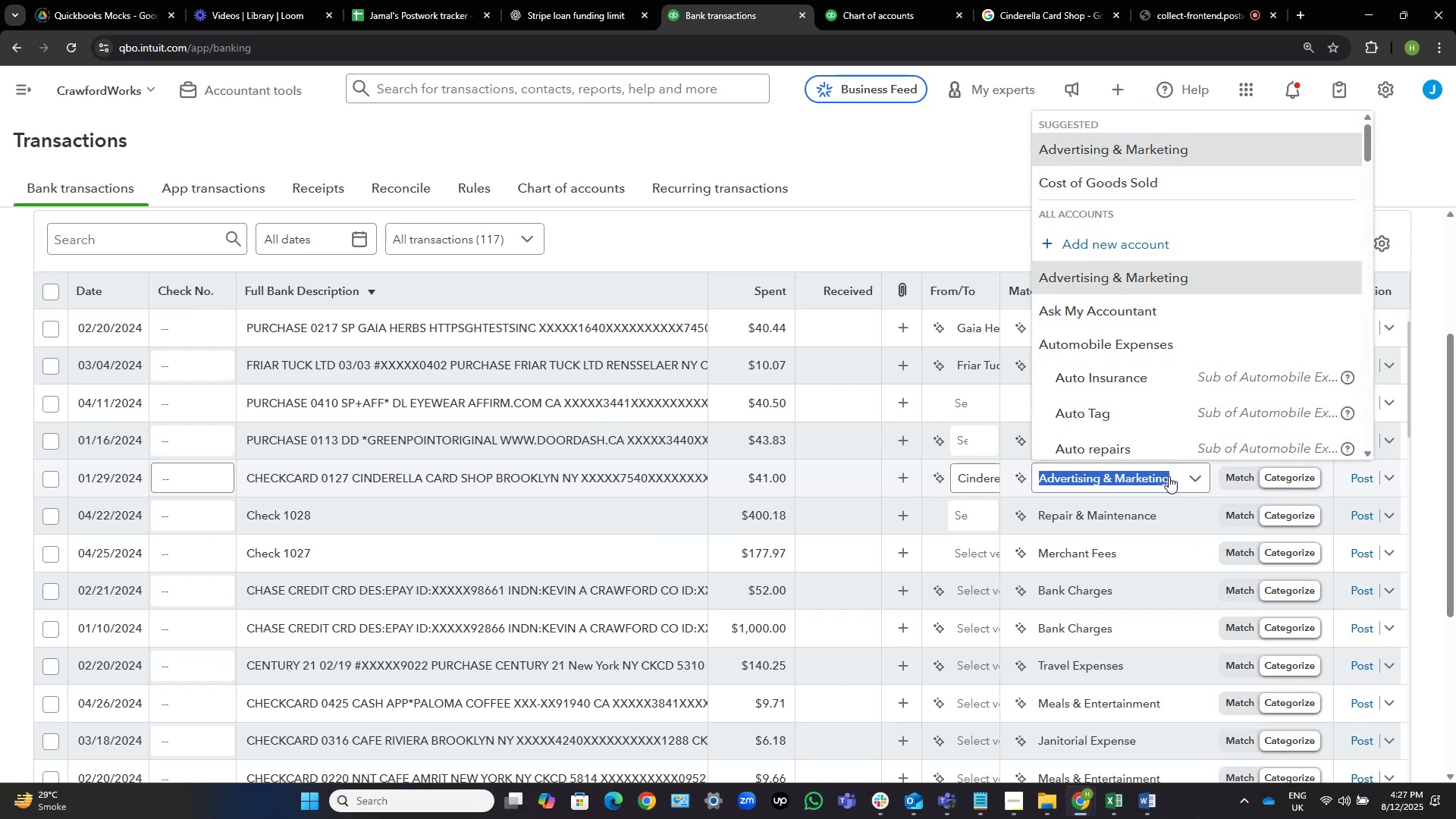 
type(job )
 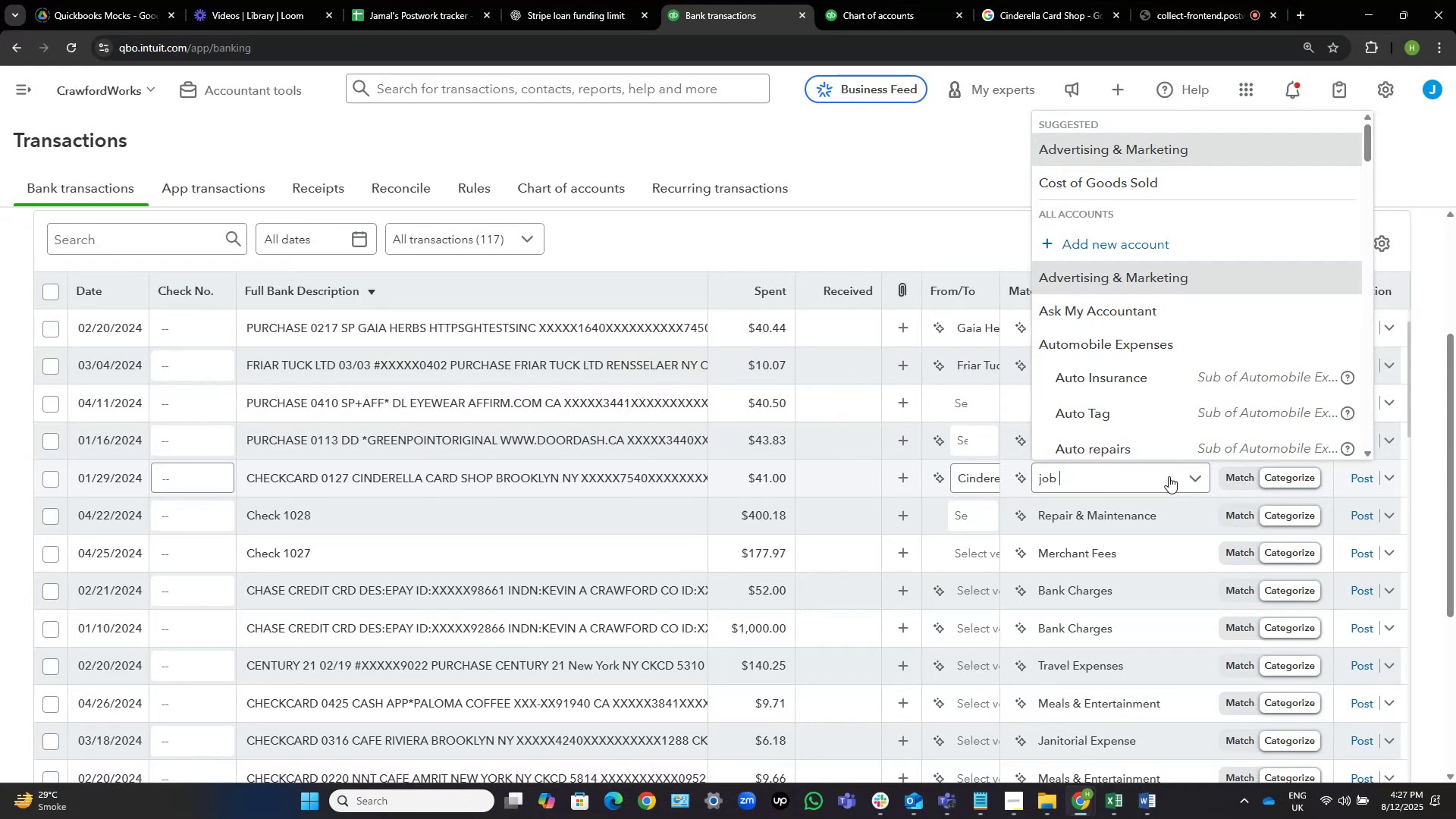 
wait(5.69)
 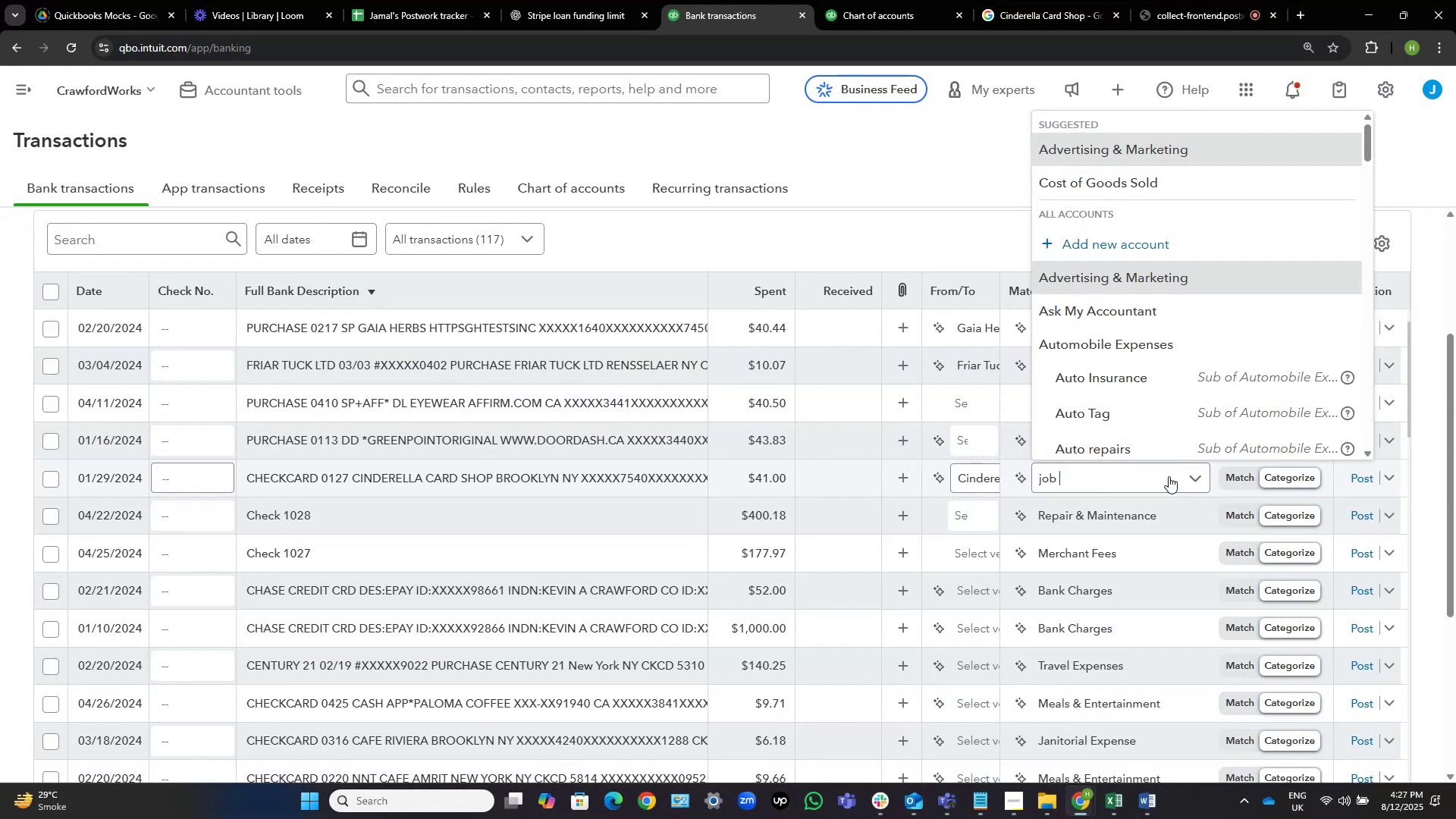 
type(suppl)
 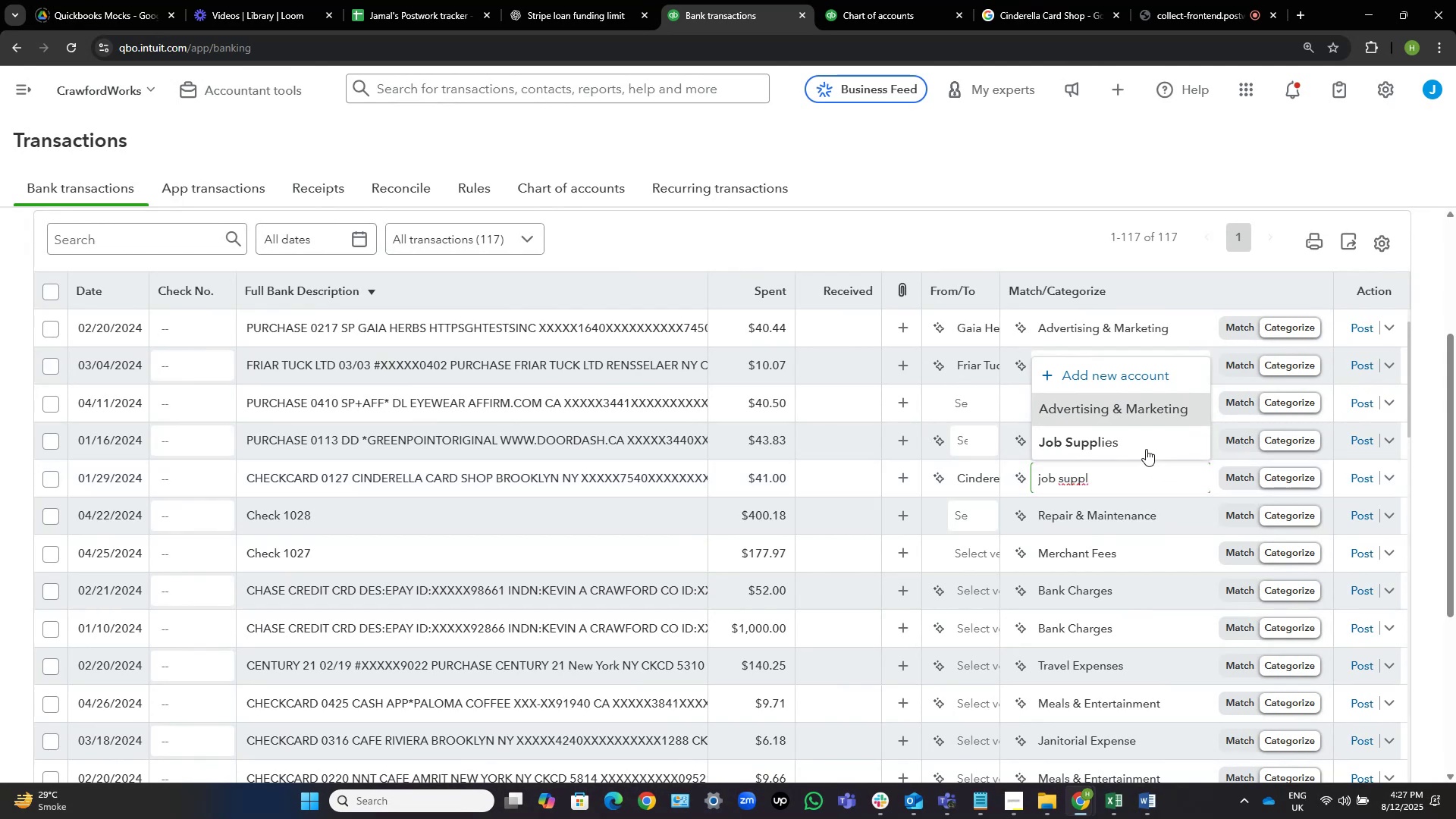 
left_click([1136, 447])
 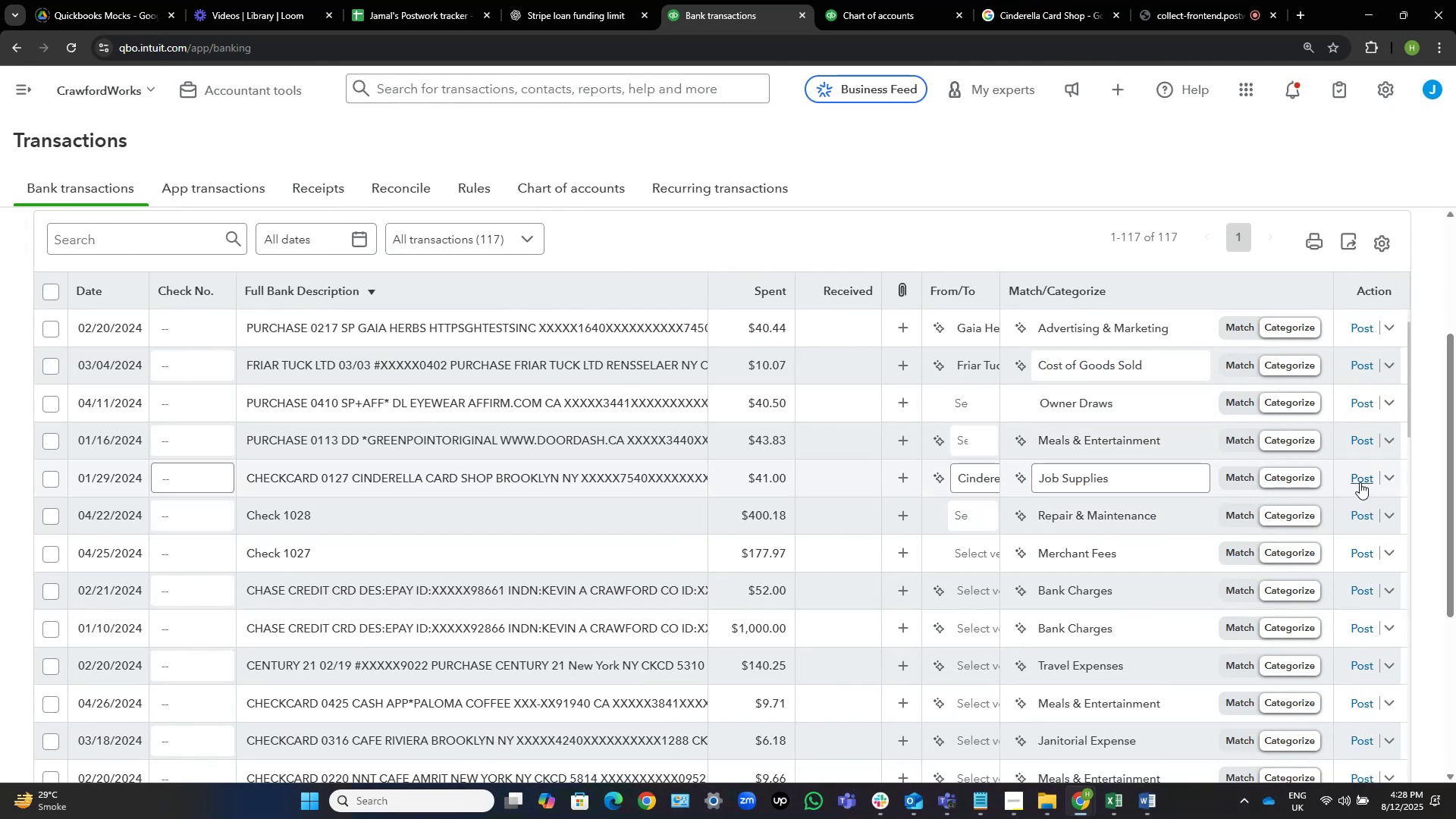 
left_click([1362, 480])
 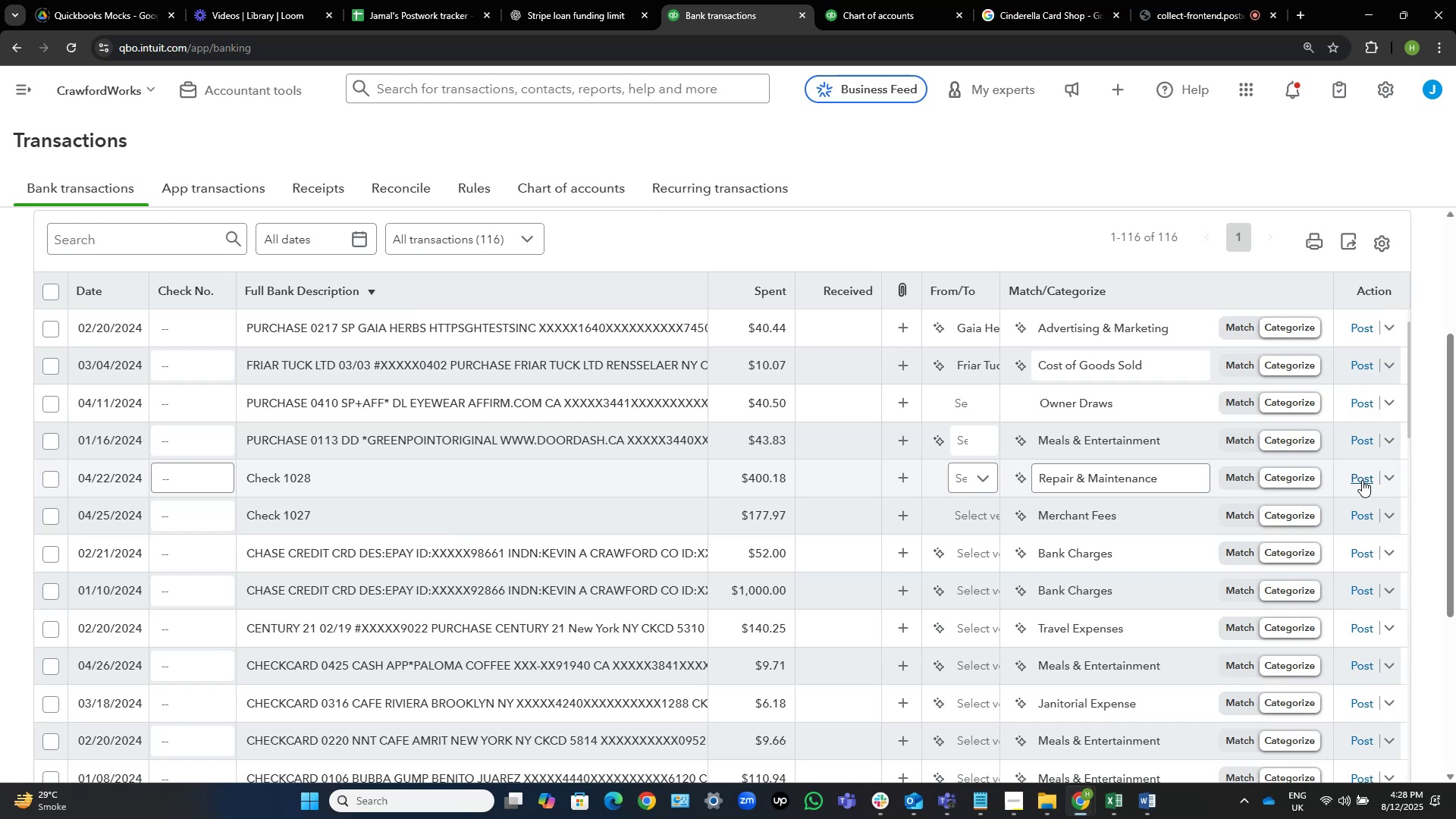 
wait(40.6)
 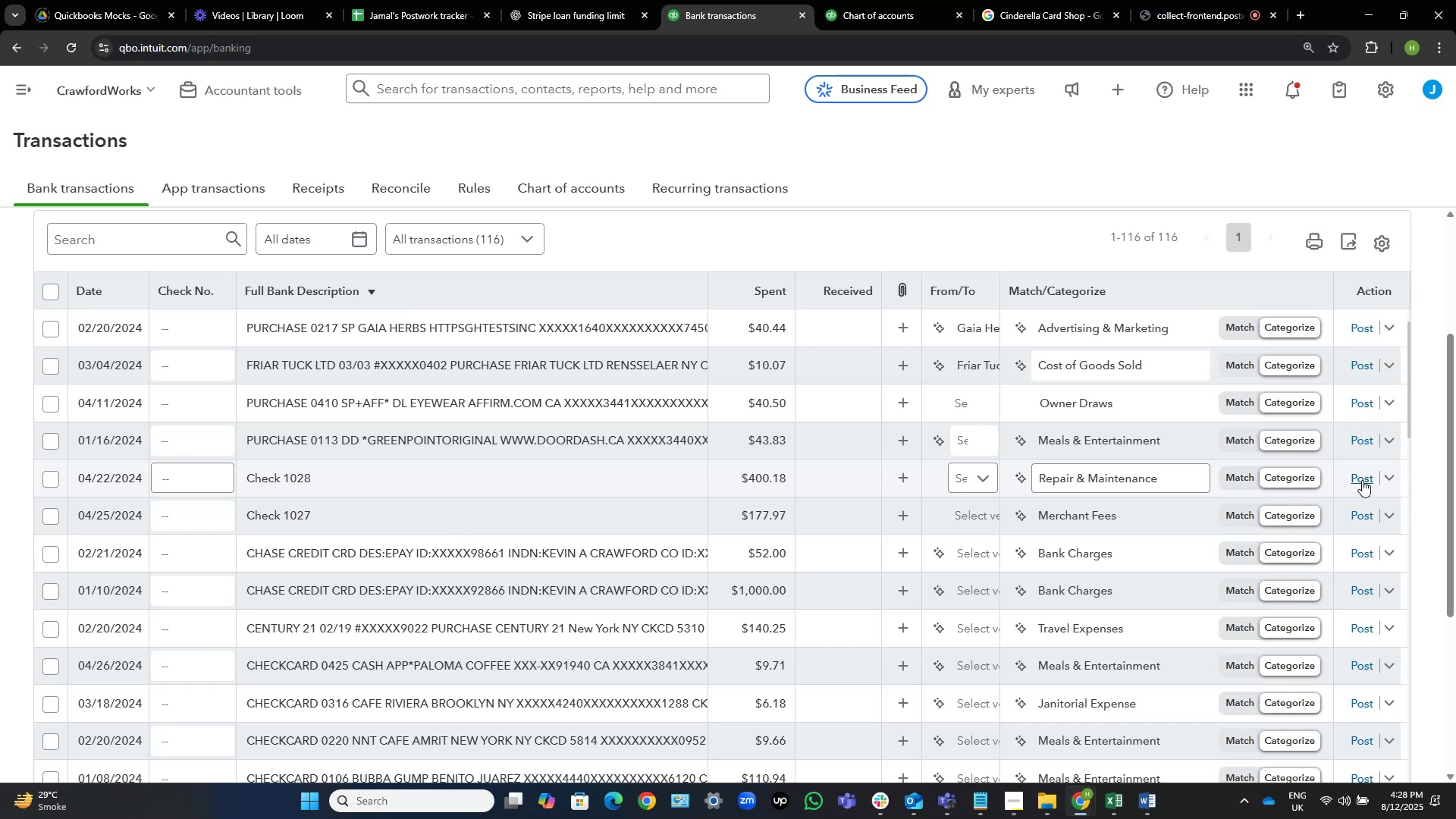 
scroll: coordinate [1437, 456], scroll_direction: up, amount: 1.0
 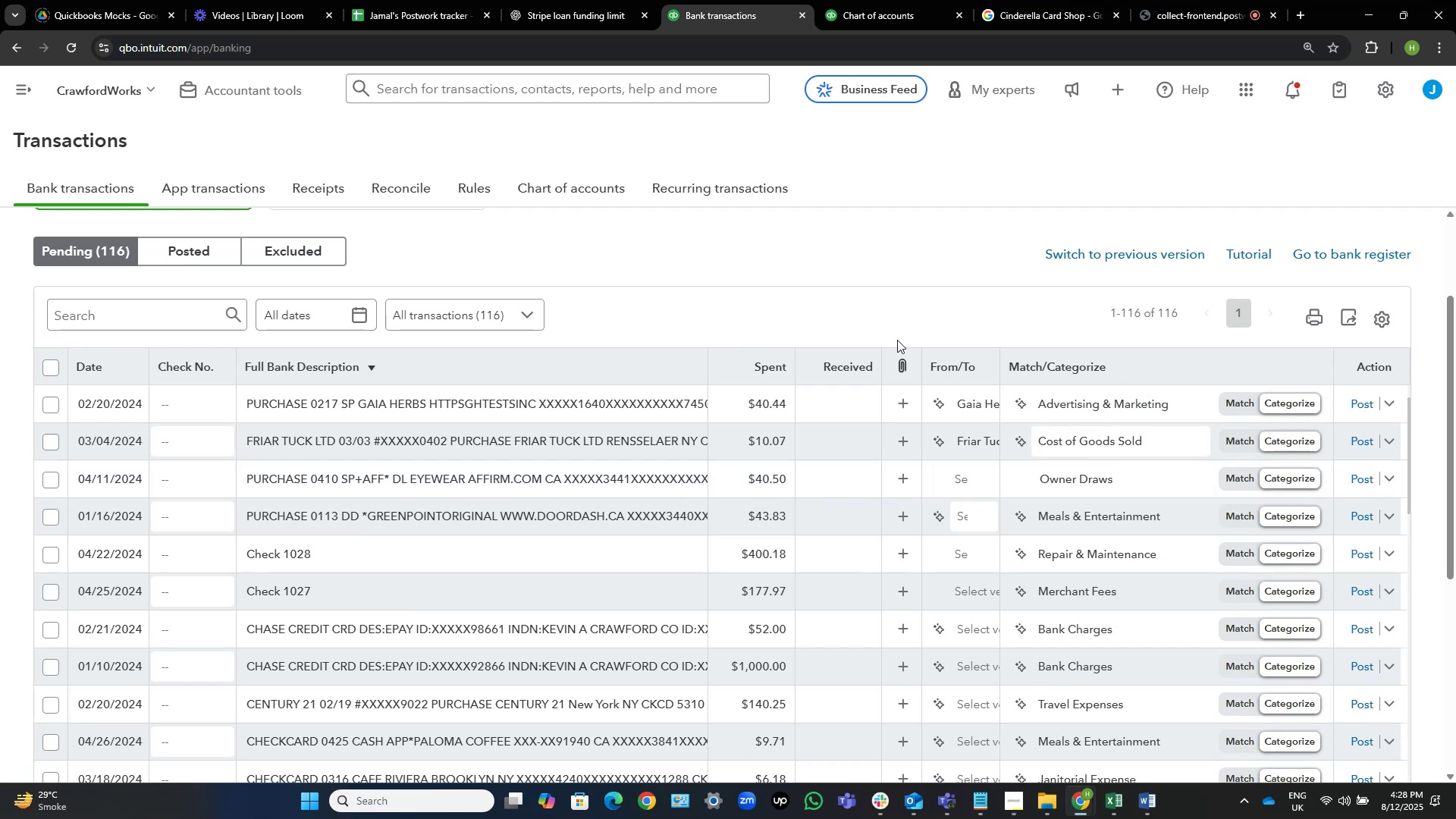 
scroll: coordinate [695, 489], scroll_direction: down, amount: 1.0
 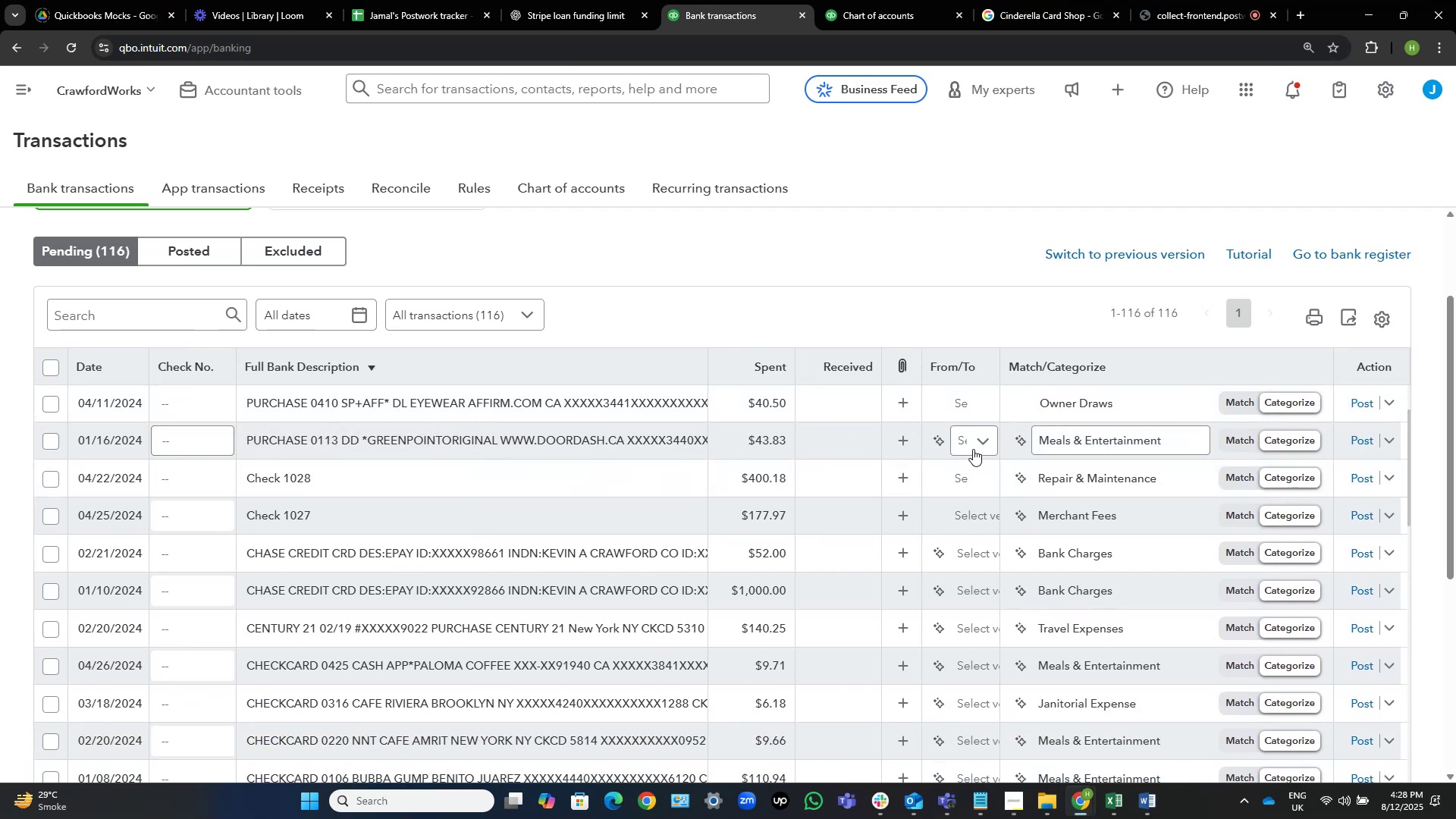 
left_click([967, 444])
 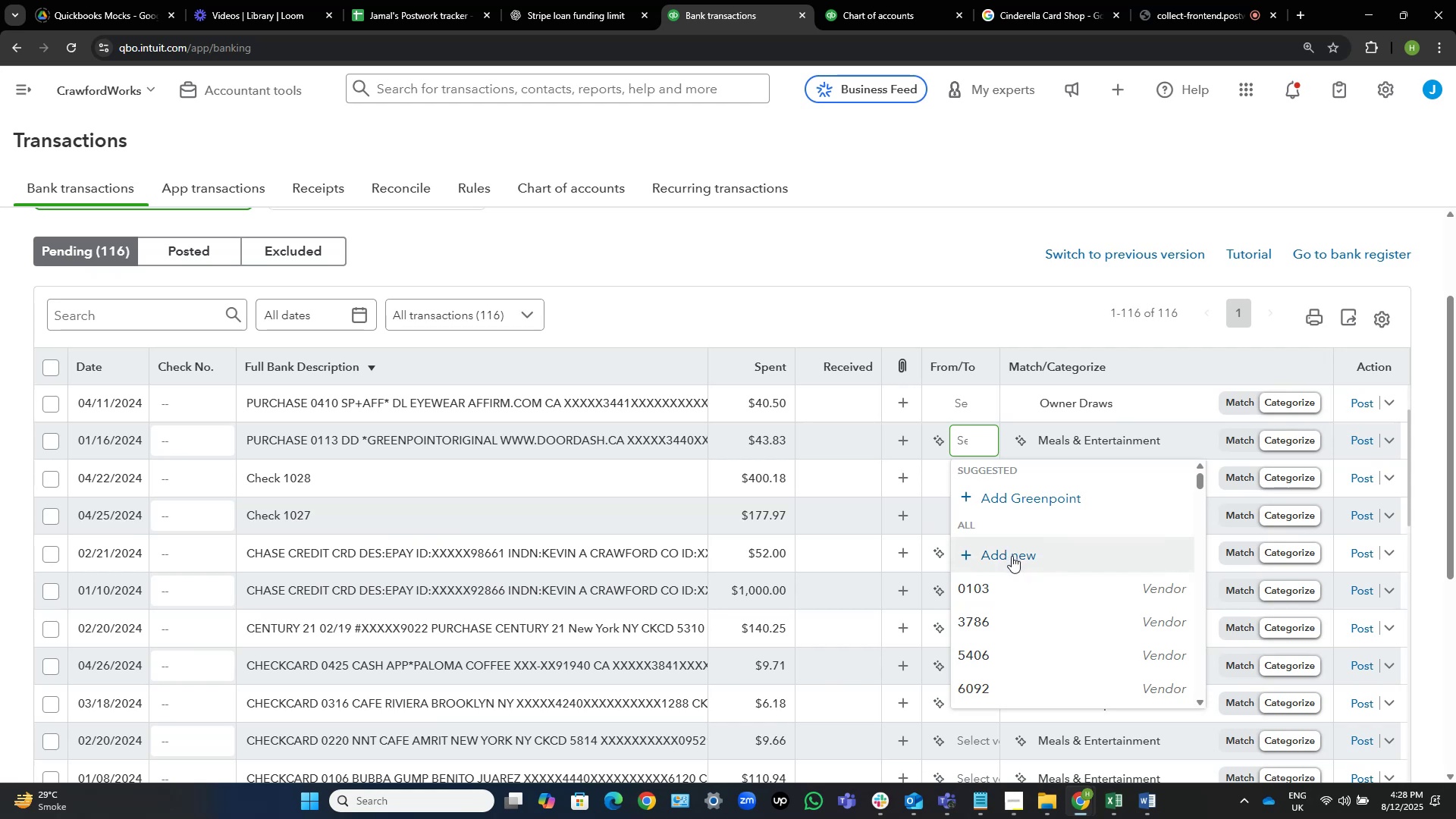 
type(door)
 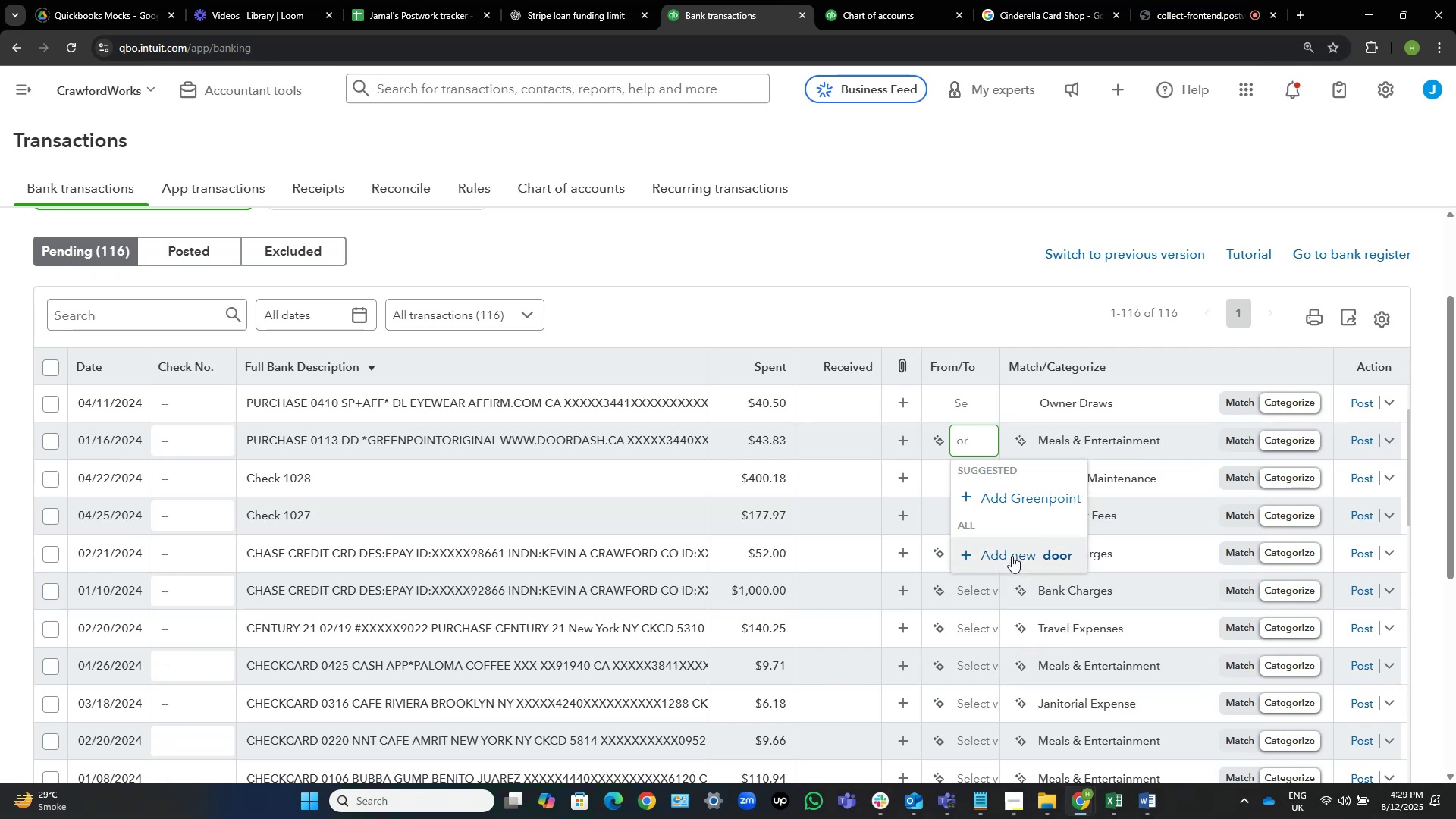 
wait(6.62)
 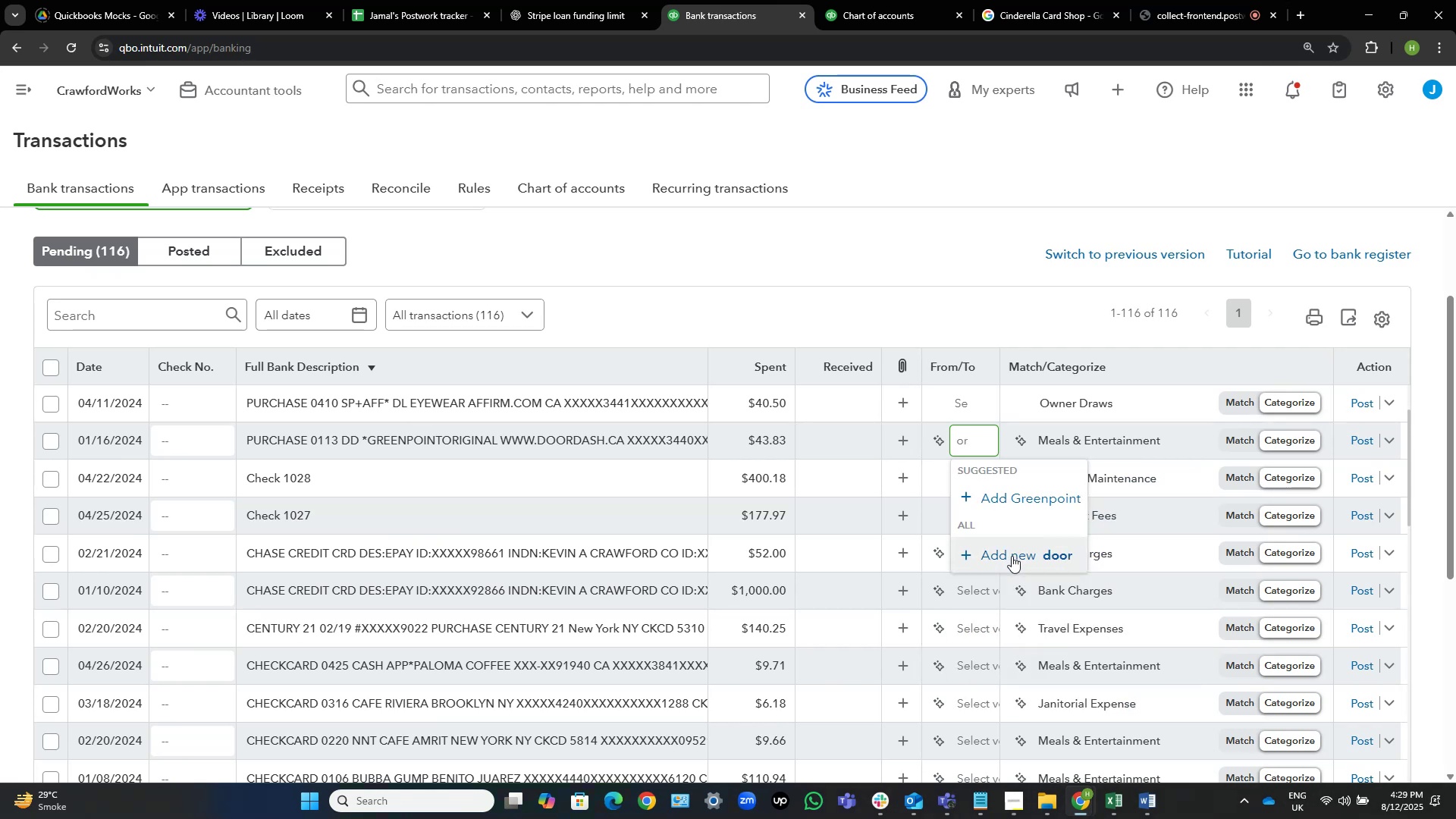 
key(Control+Shift+ArrowLeft)
 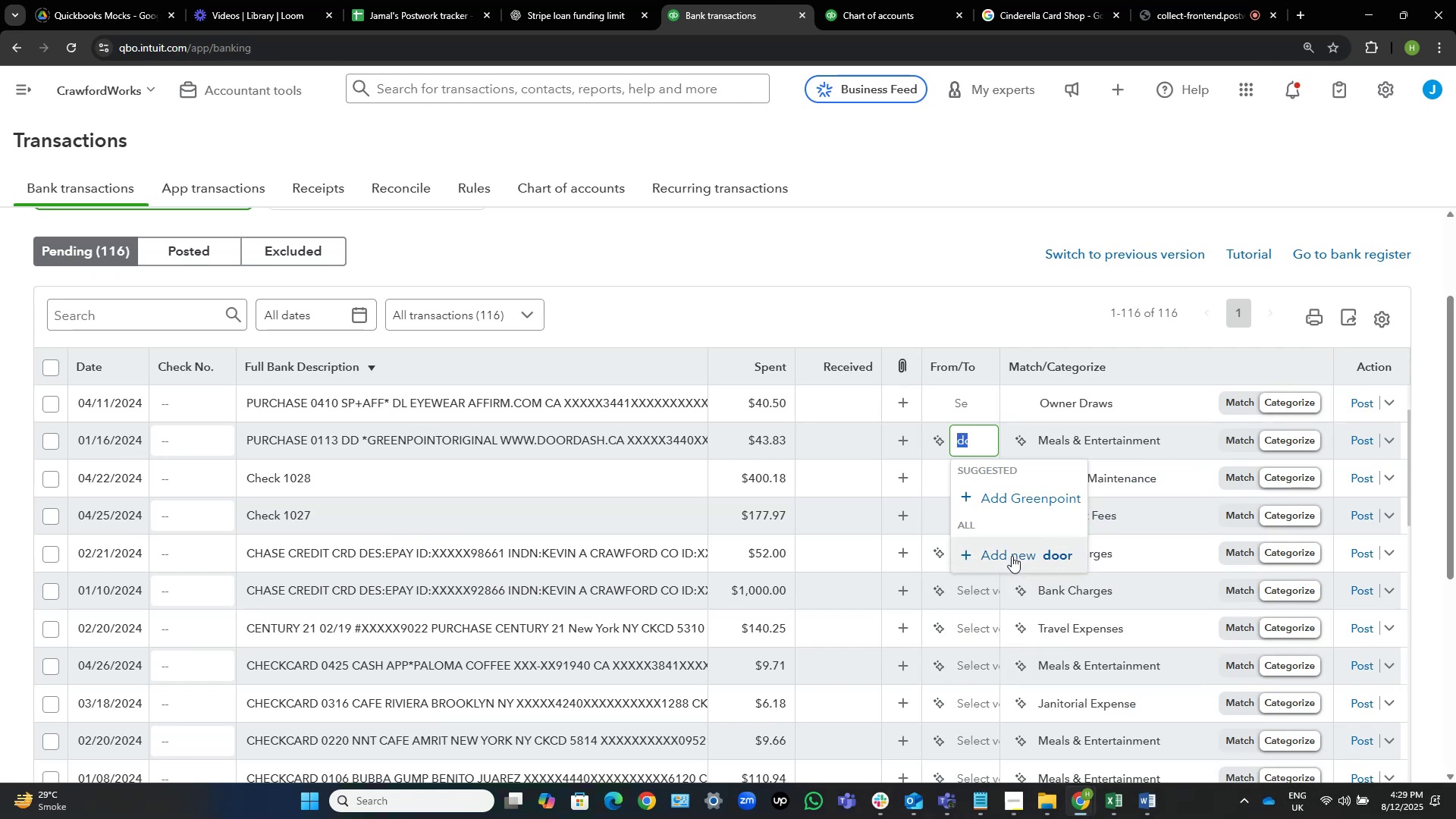 
type(DoorDash)
 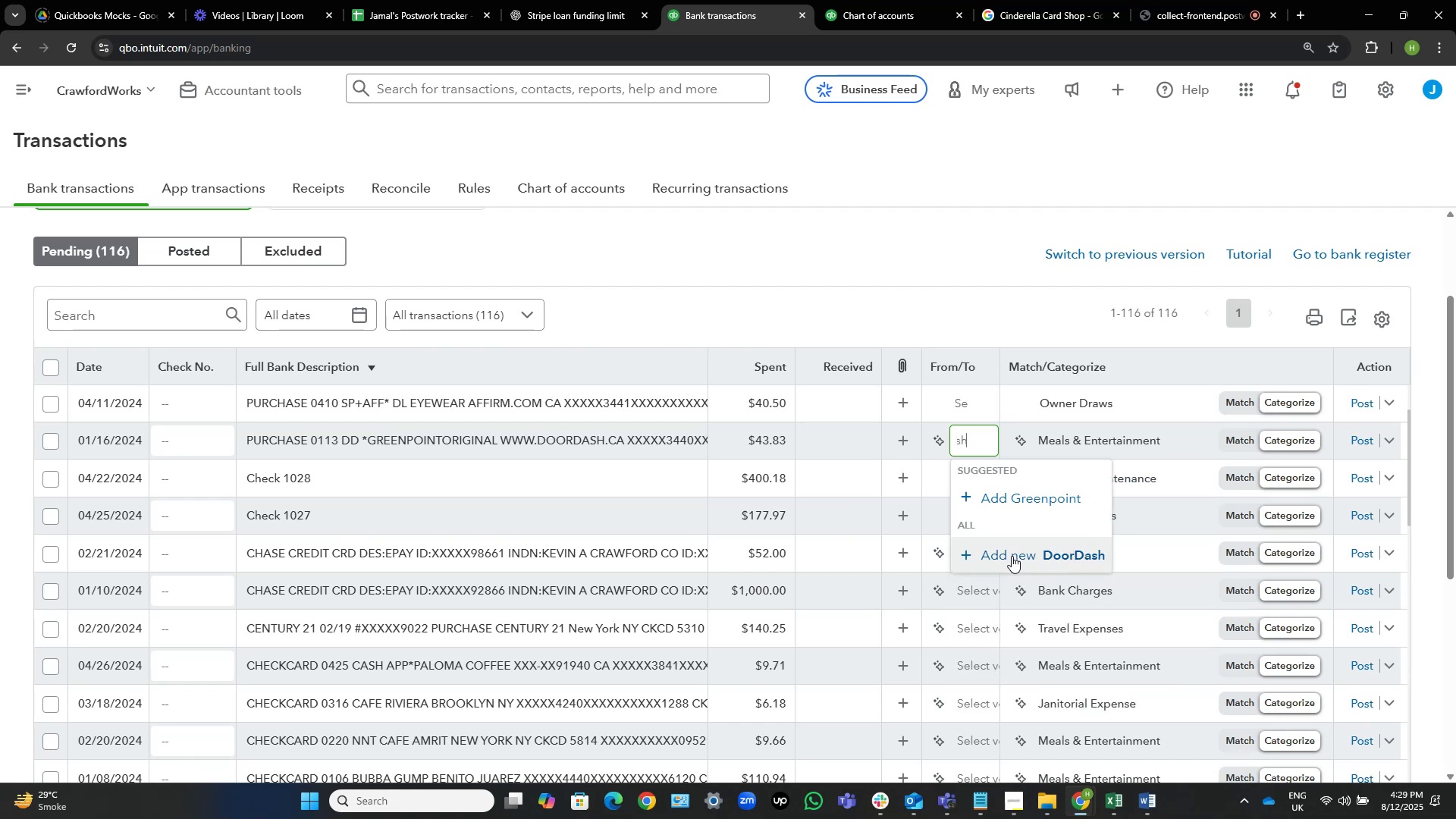 
left_click([1012, 556])
 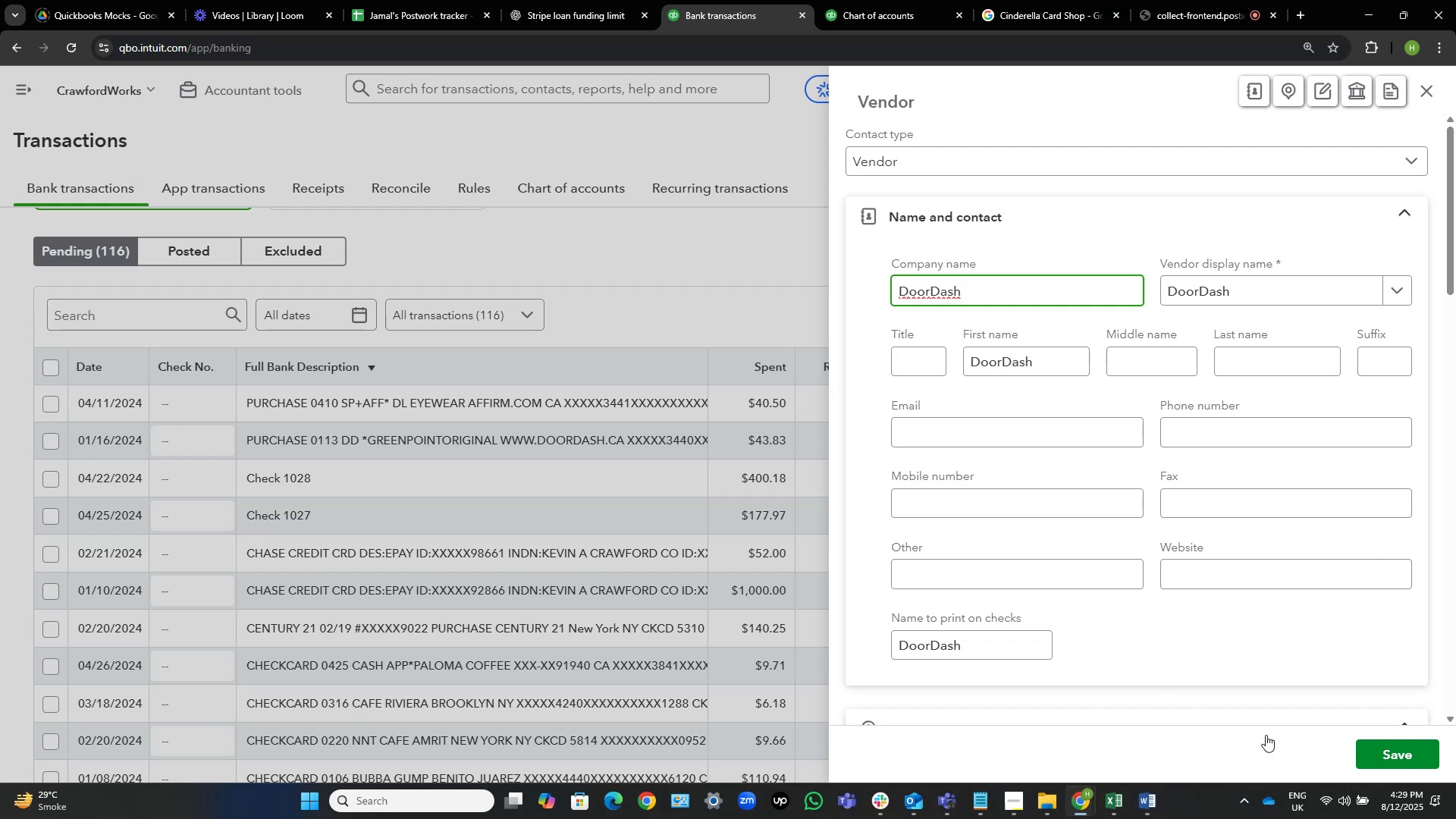 
wait(23.17)
 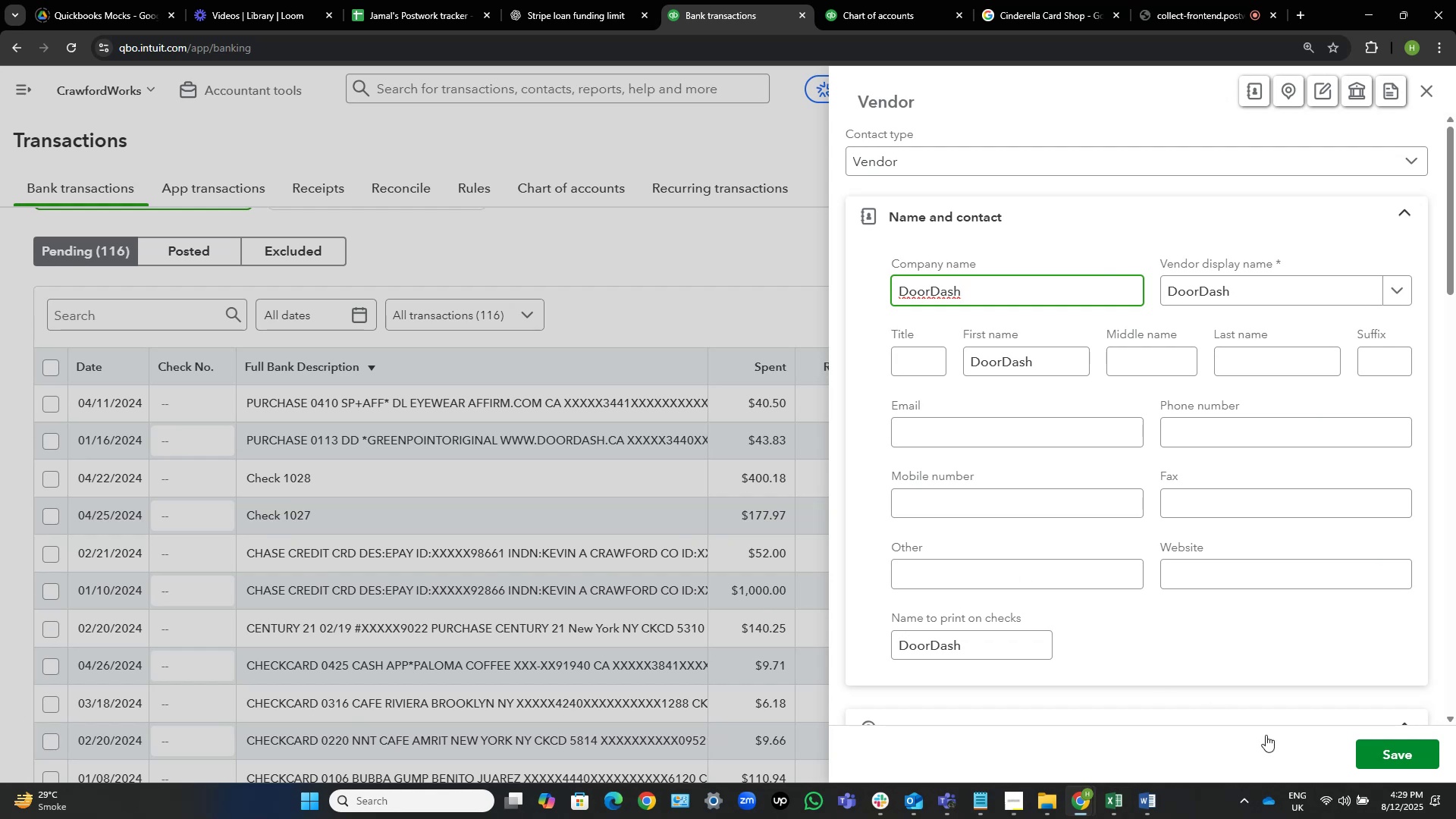 
left_click([1401, 755])
 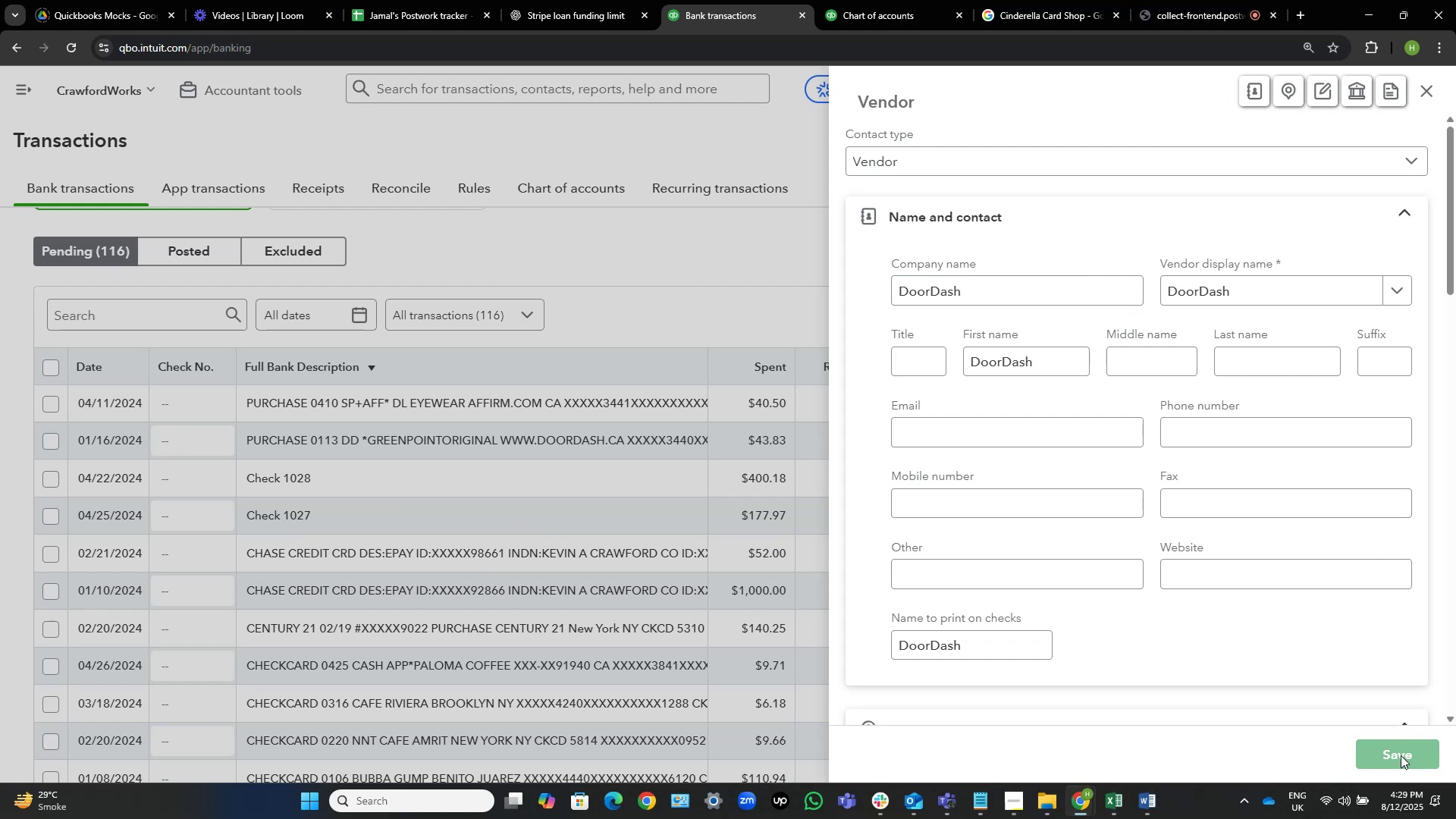 
wait(12.16)
 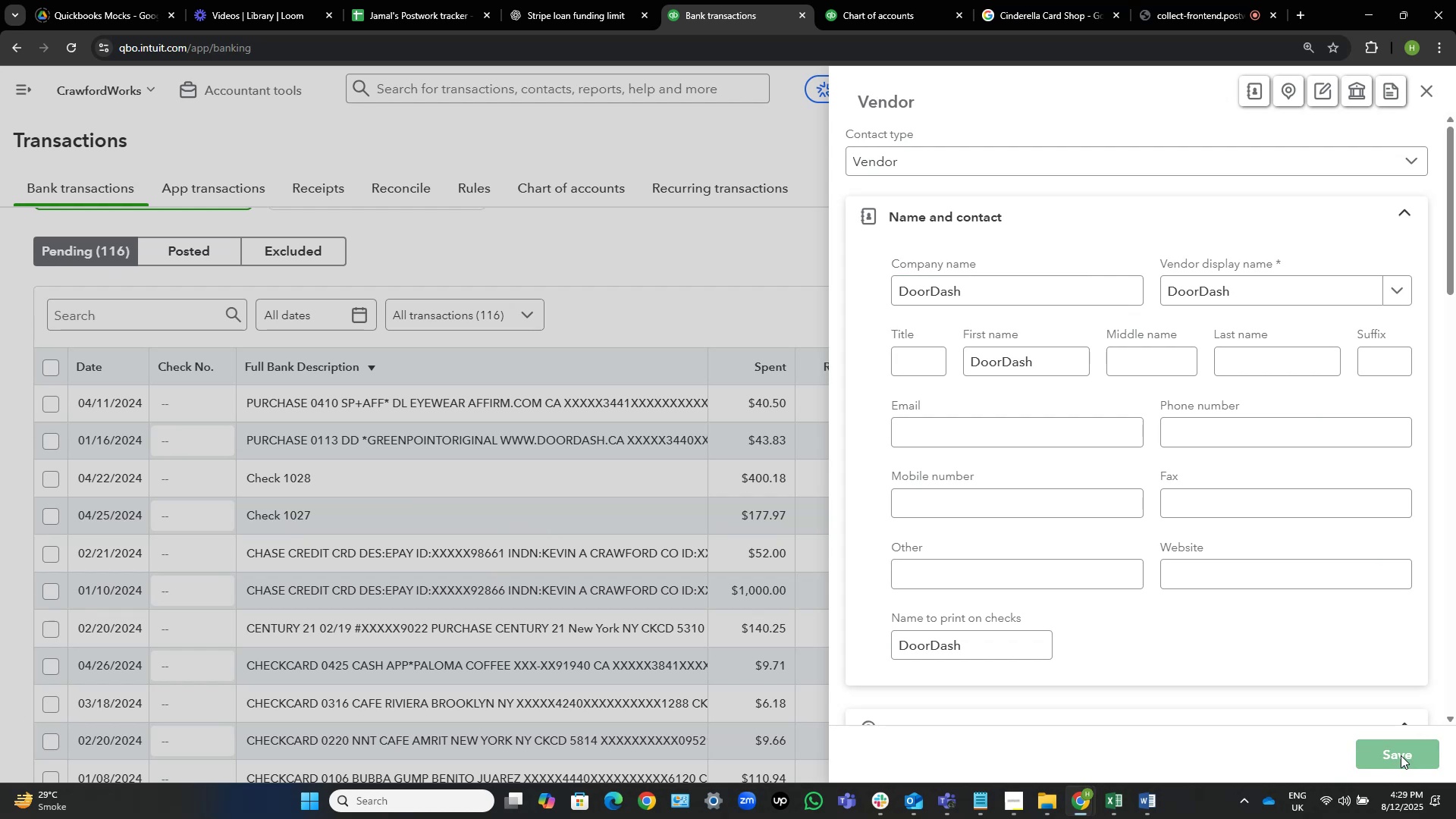 
left_click([1172, 438])
 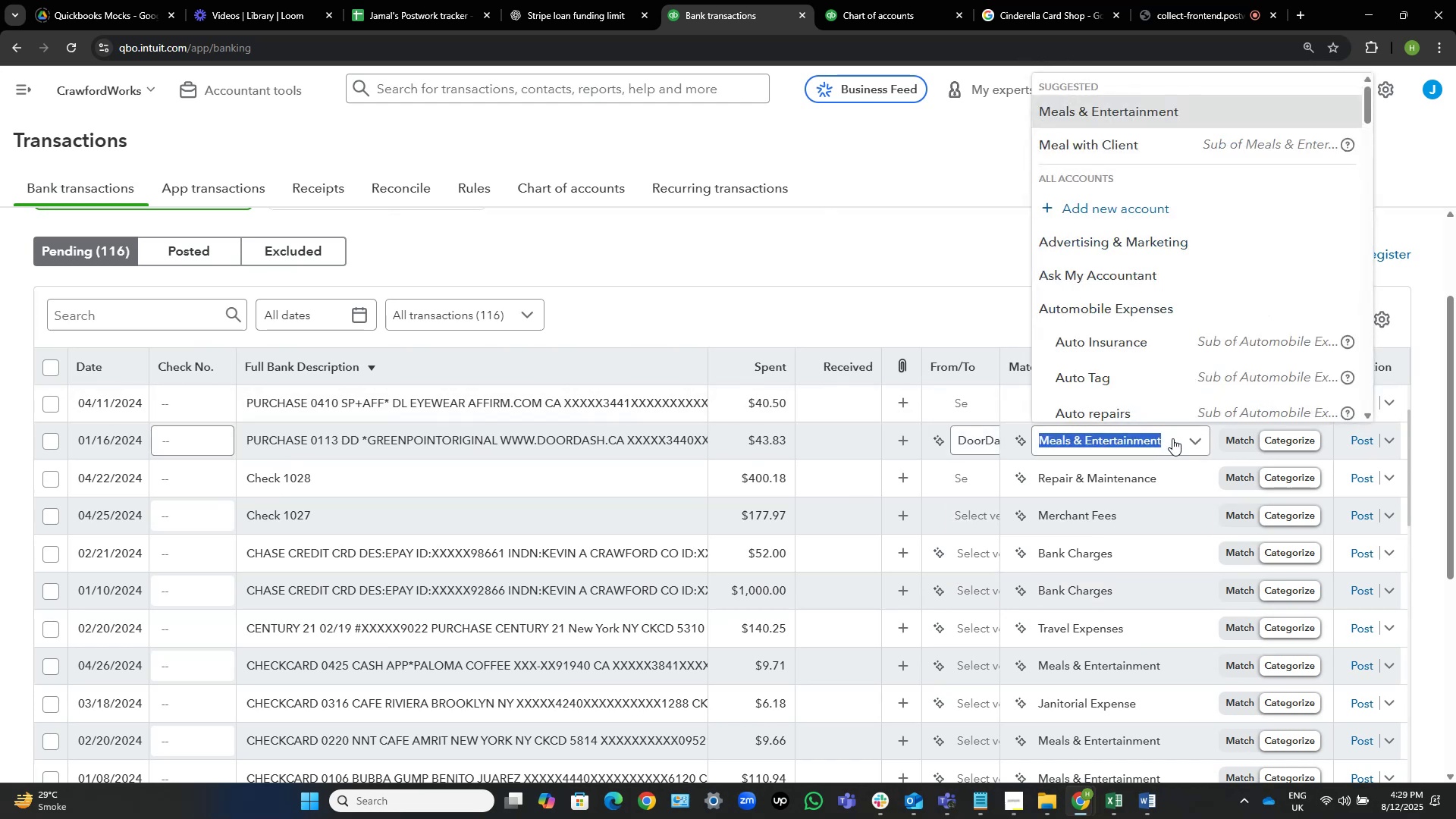 
wait(6.83)
 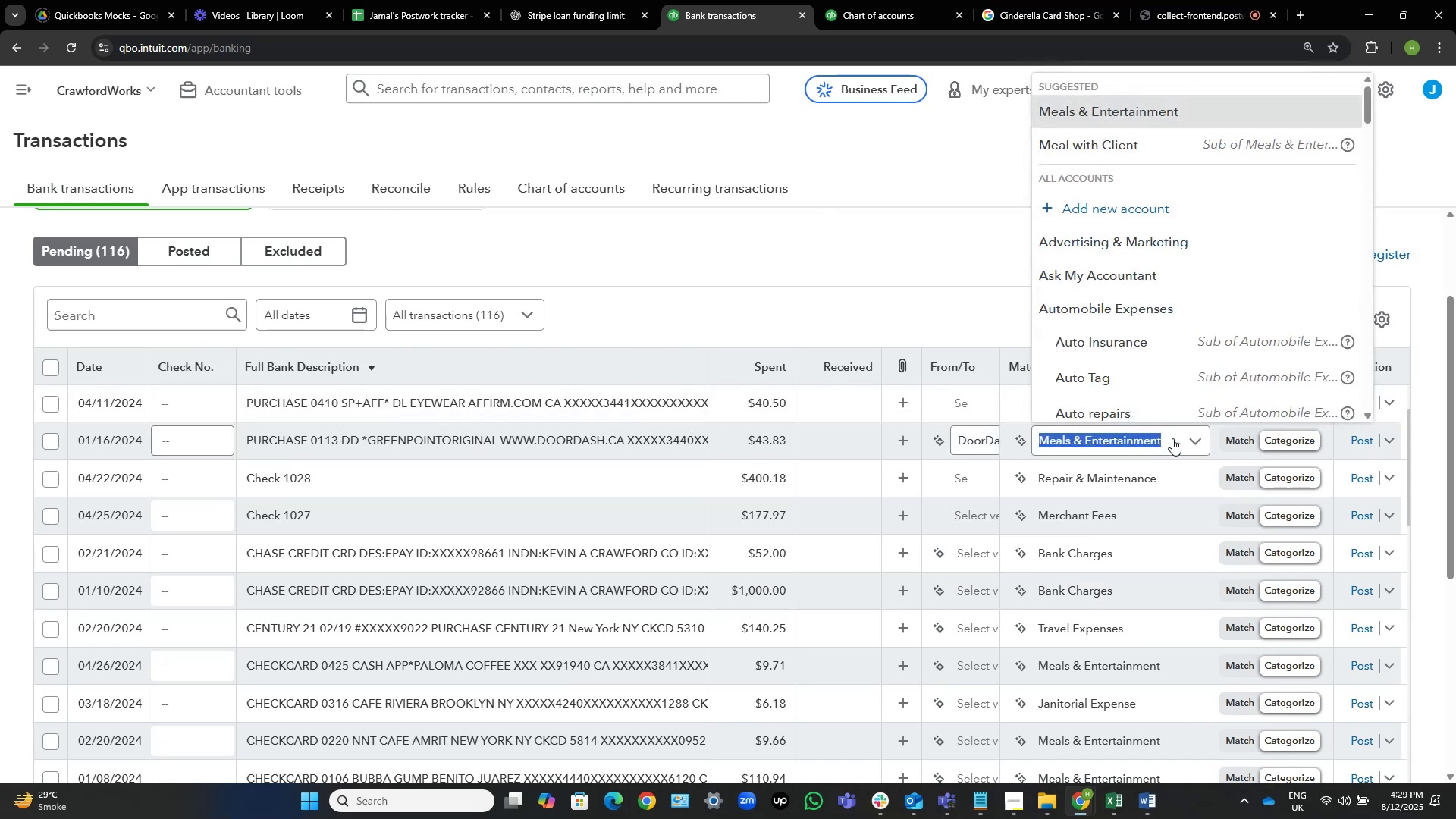 
type(meals)
 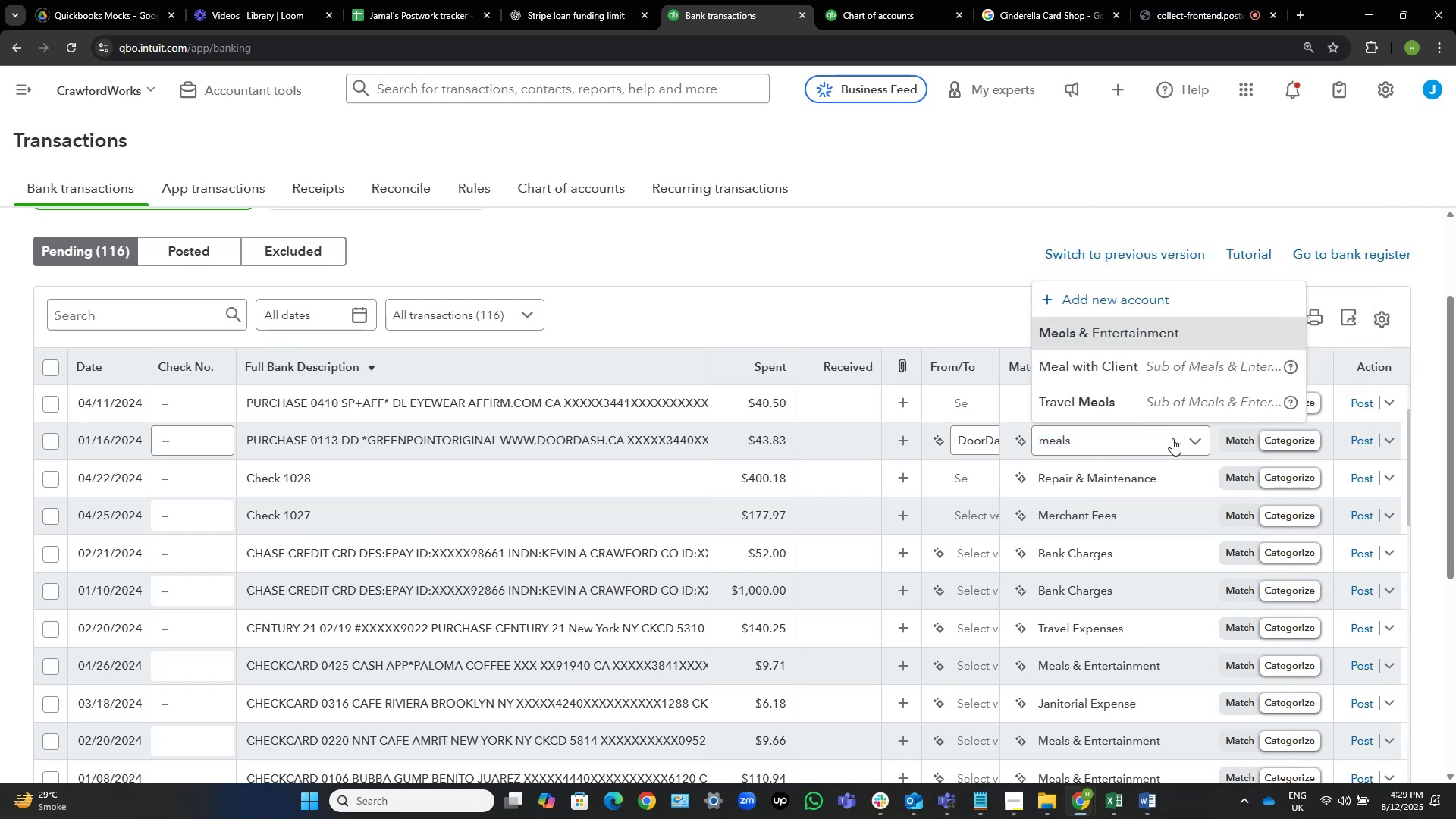 
left_click([1150, 366])
 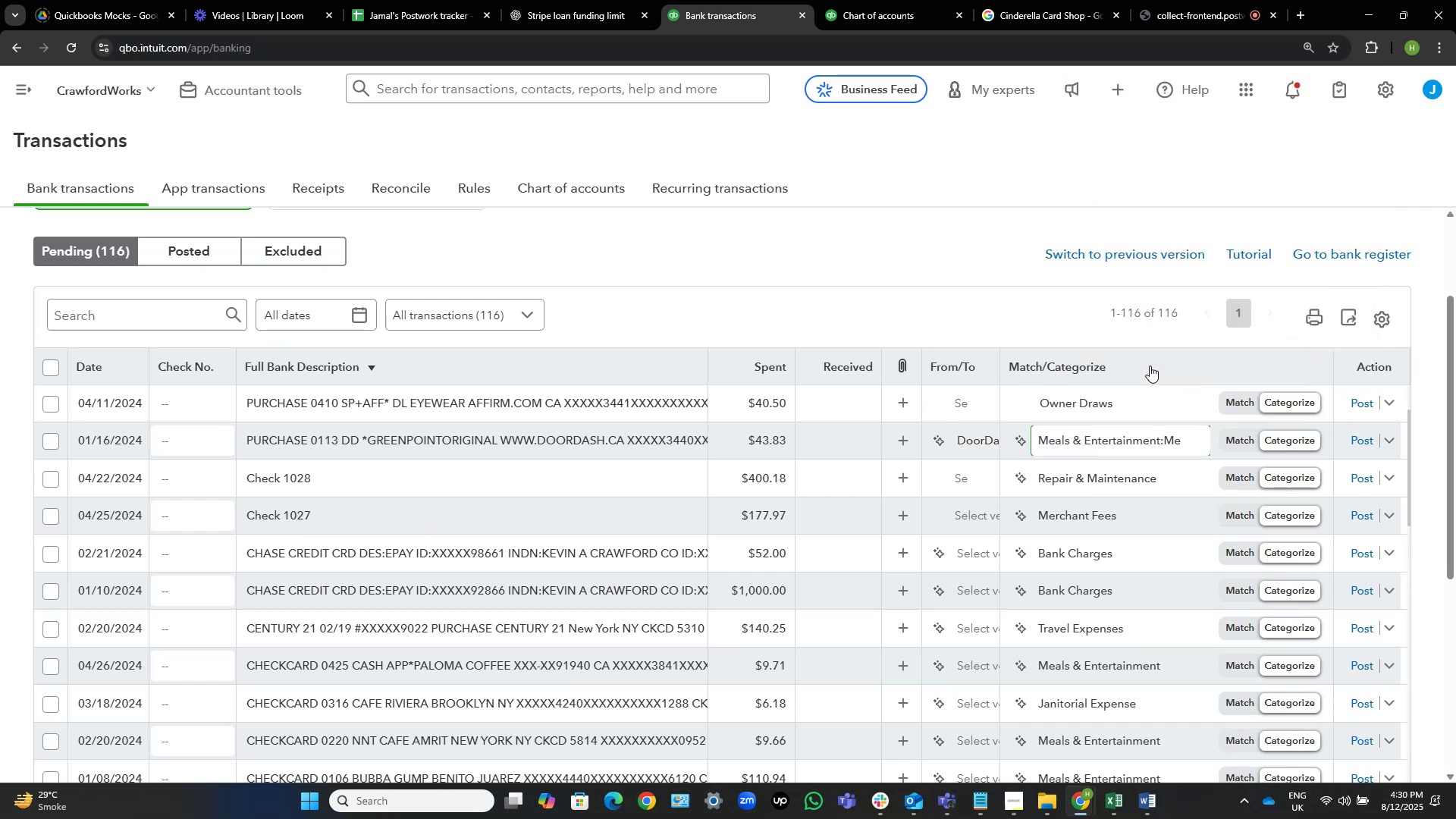 
mouse_move([1159, 404])
 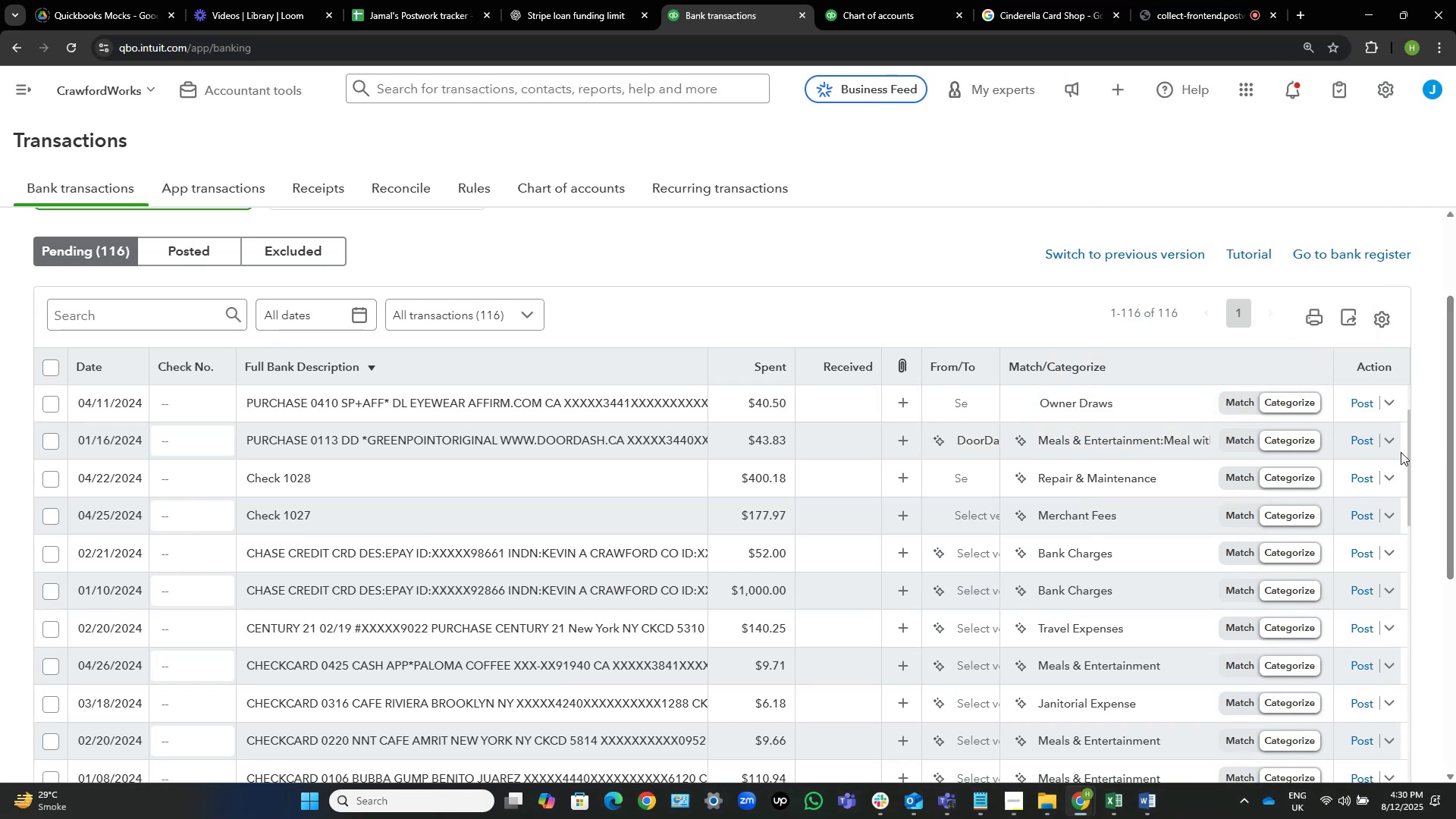 
left_click([1367, 440])
 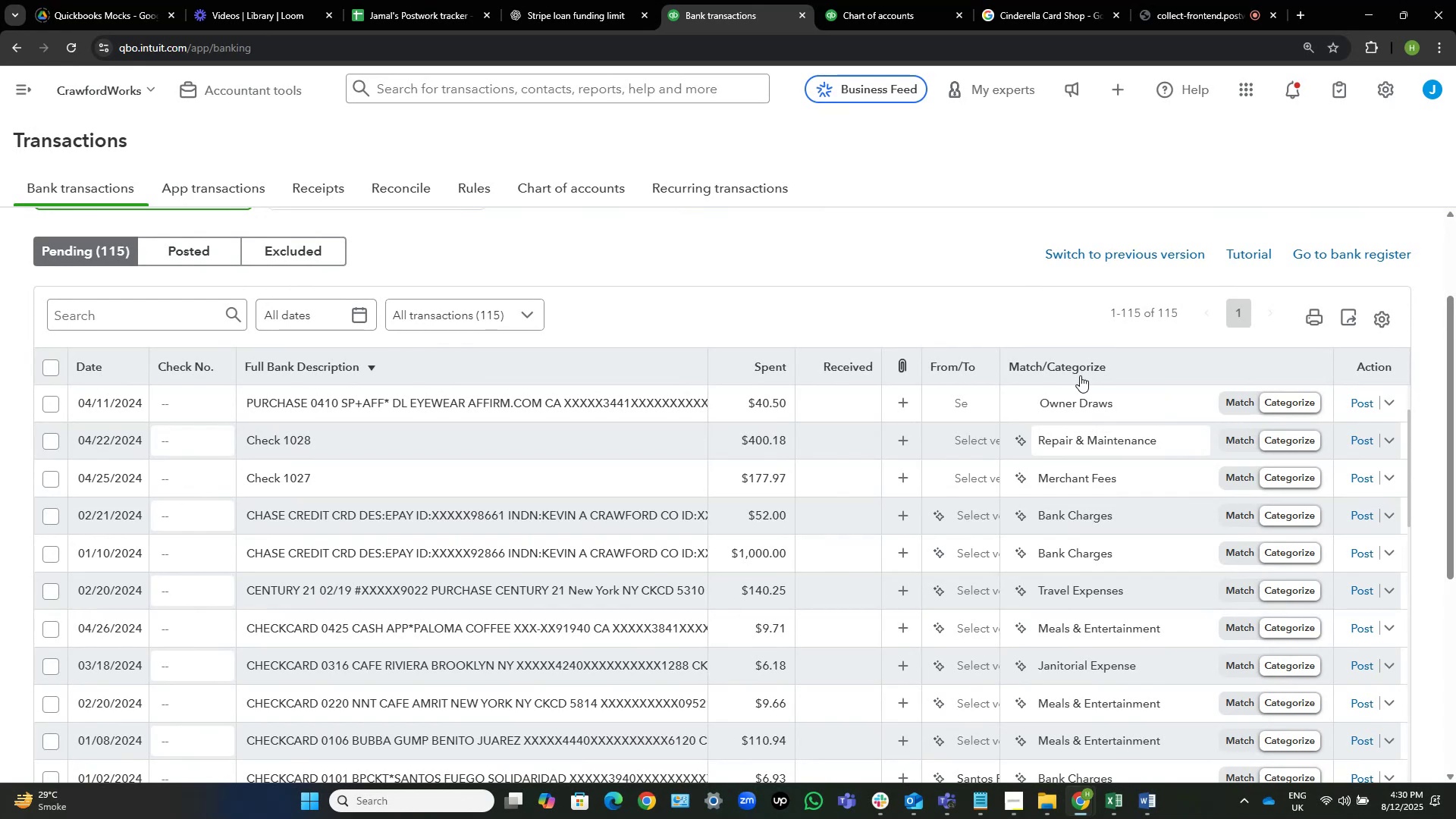 
wait(32.81)
 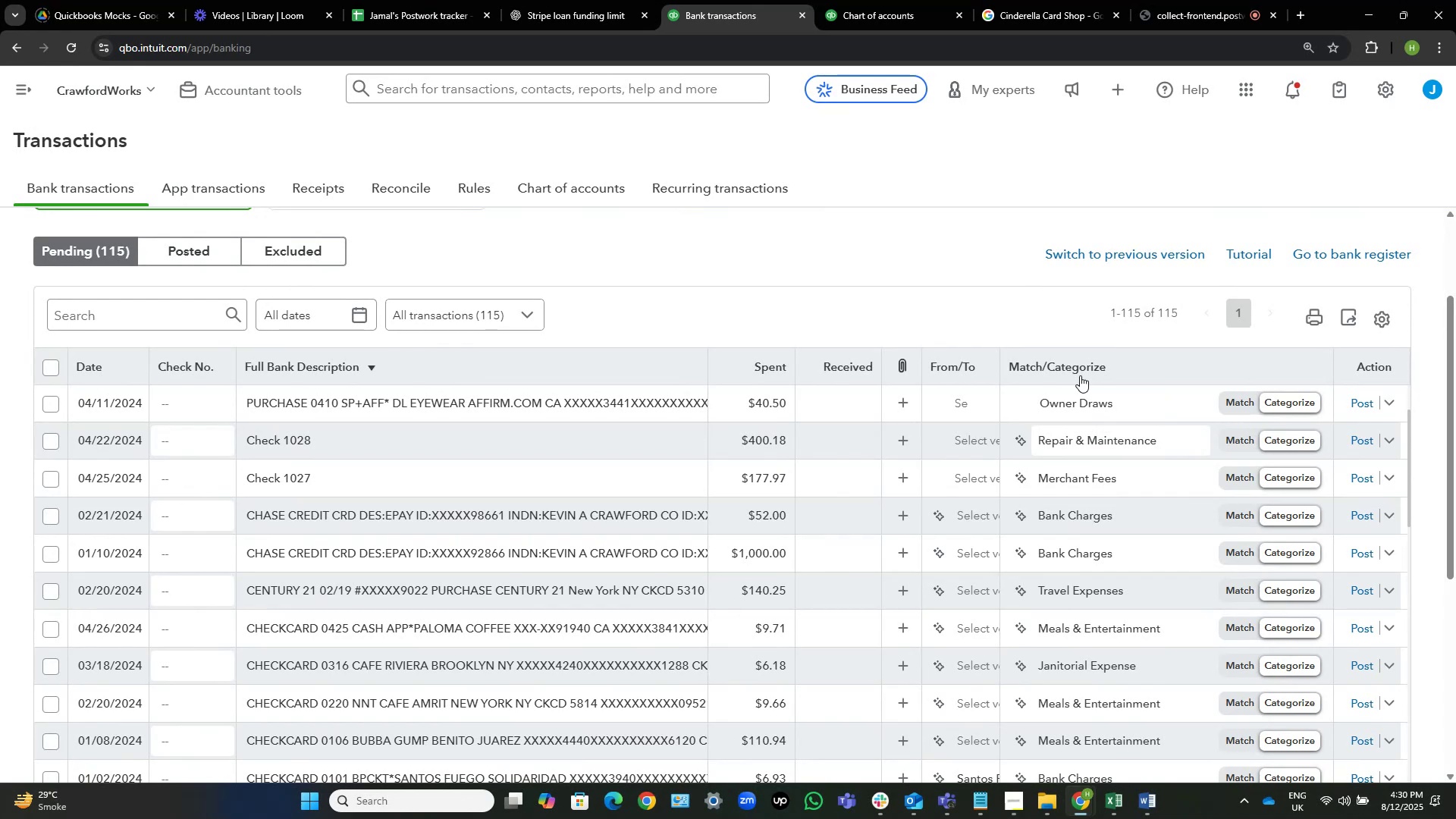 
scroll: coordinate [550, 475], scroll_direction: down, amount: 2.0
 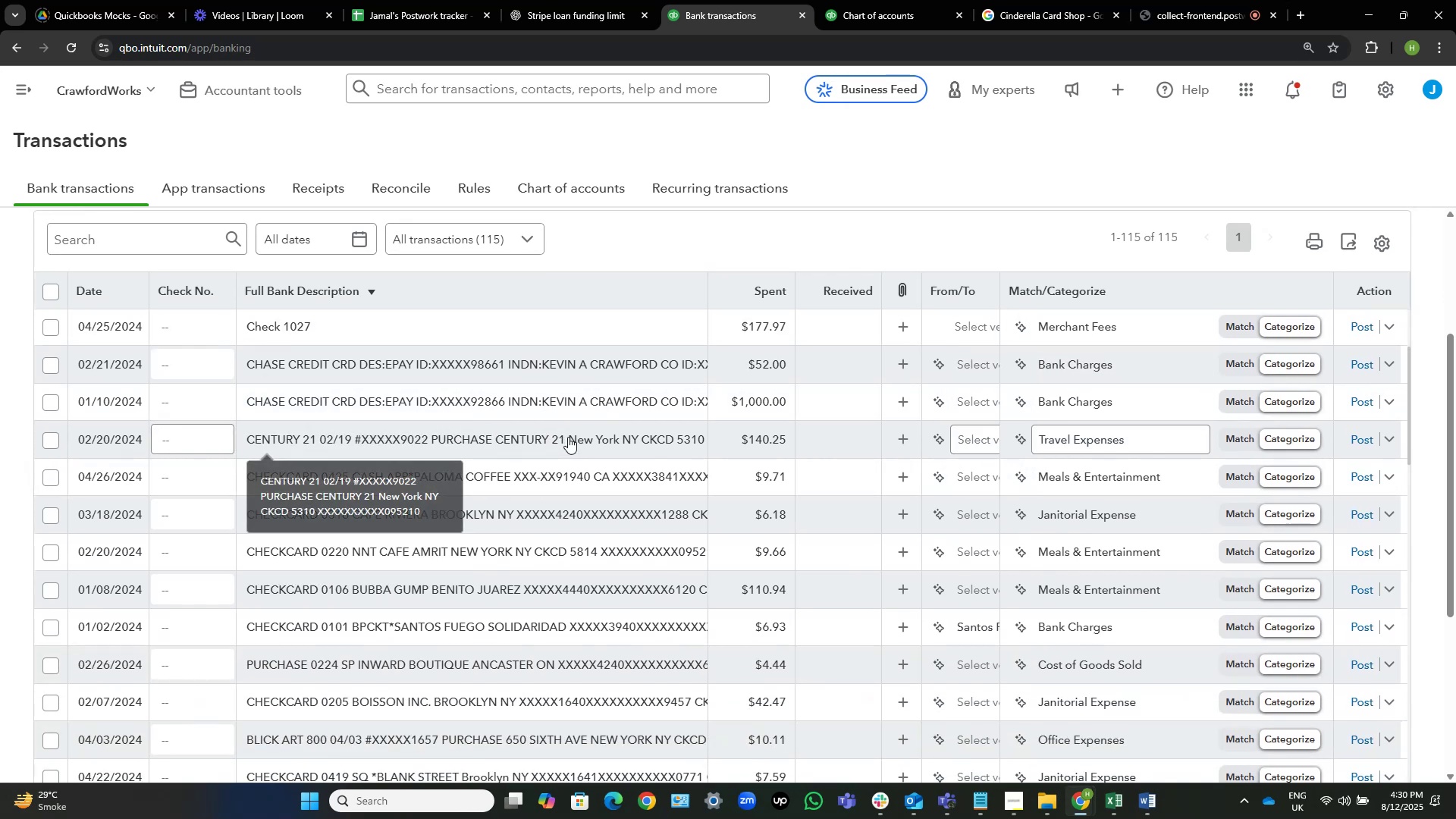 
mouse_move([977, 457])
 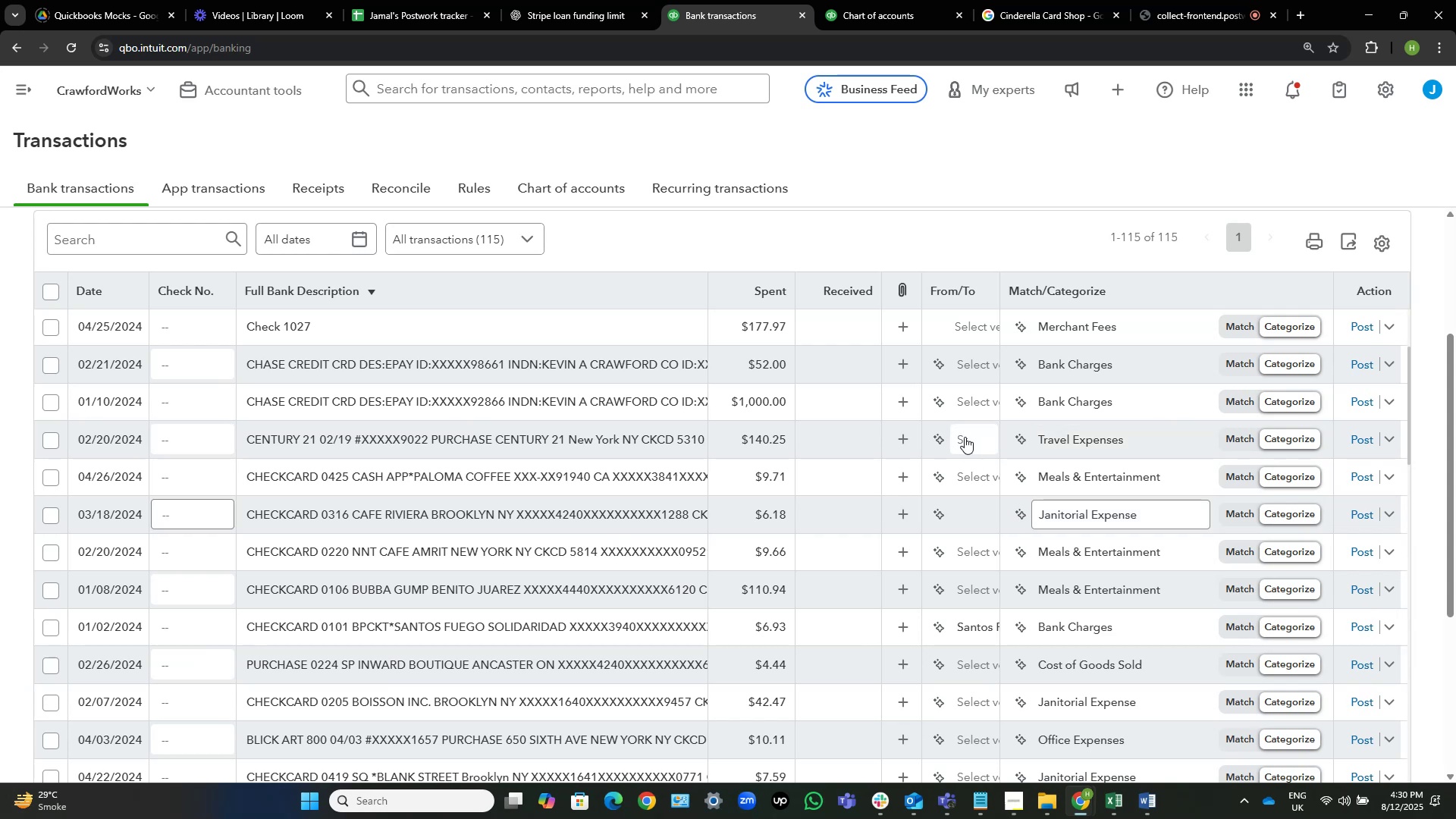 
left_click([964, 437])
 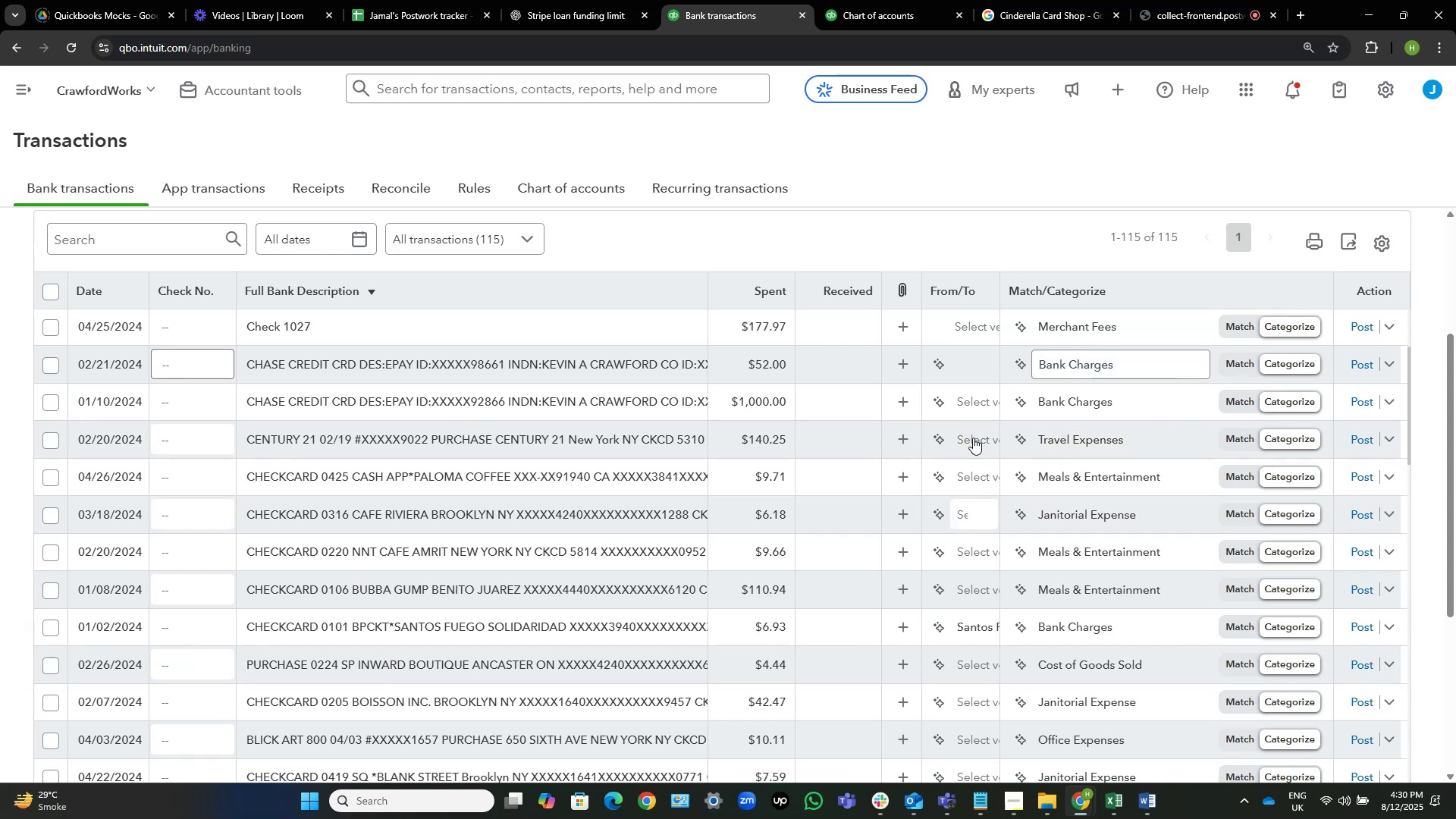 
wait(7.22)
 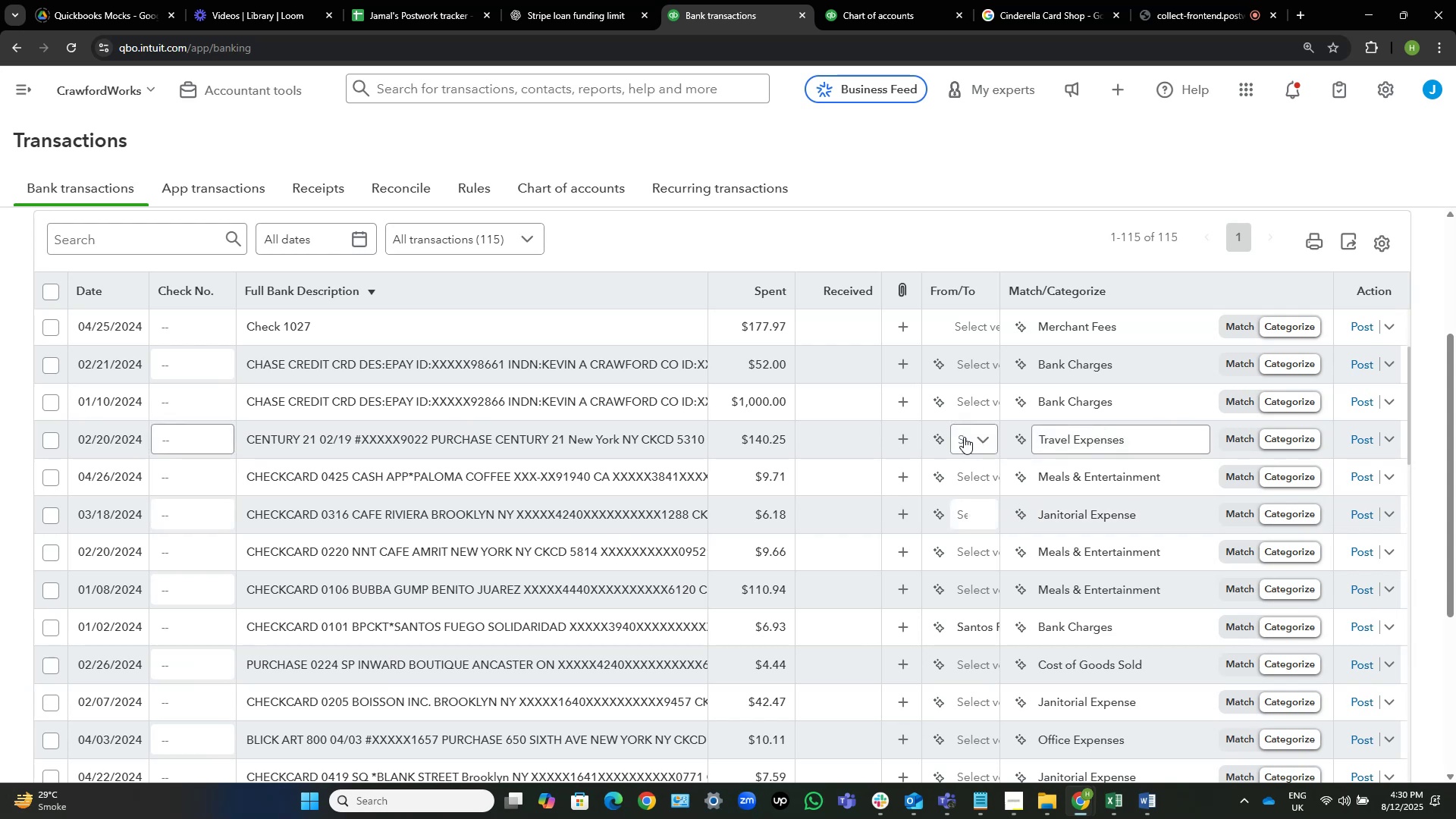 
left_click([971, 444])
 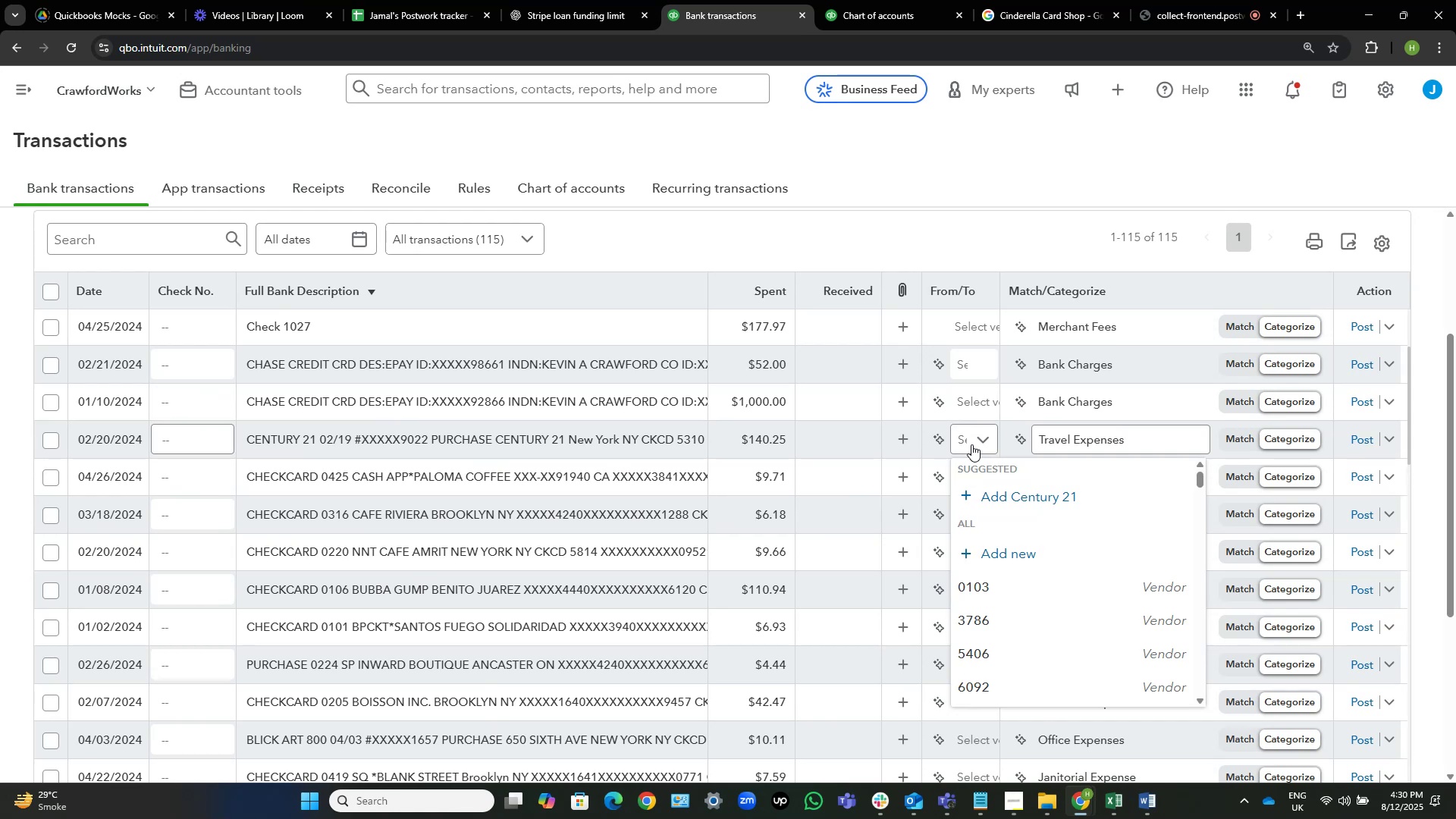 
left_click([1046, 501])
 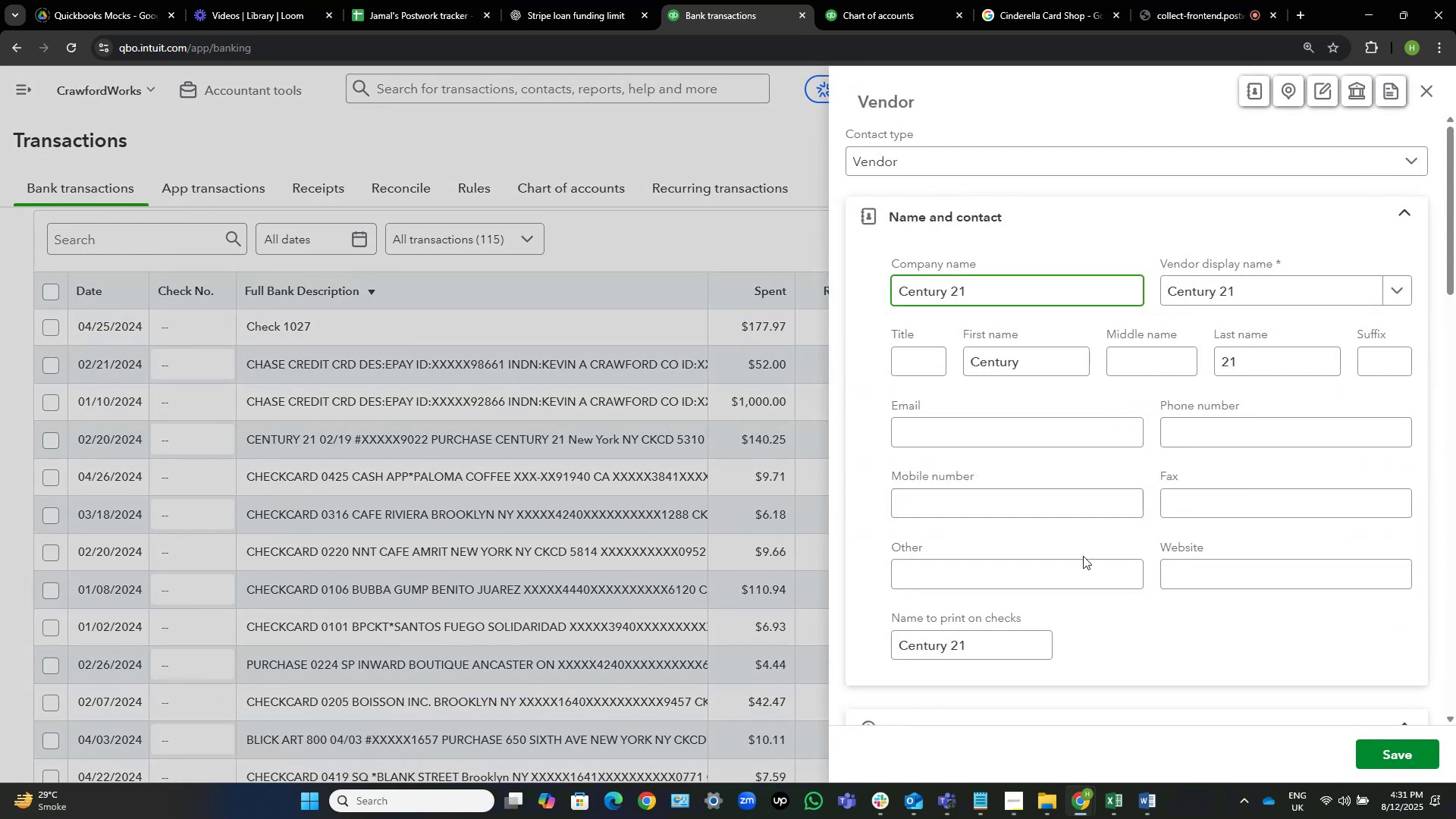 
wait(5.41)
 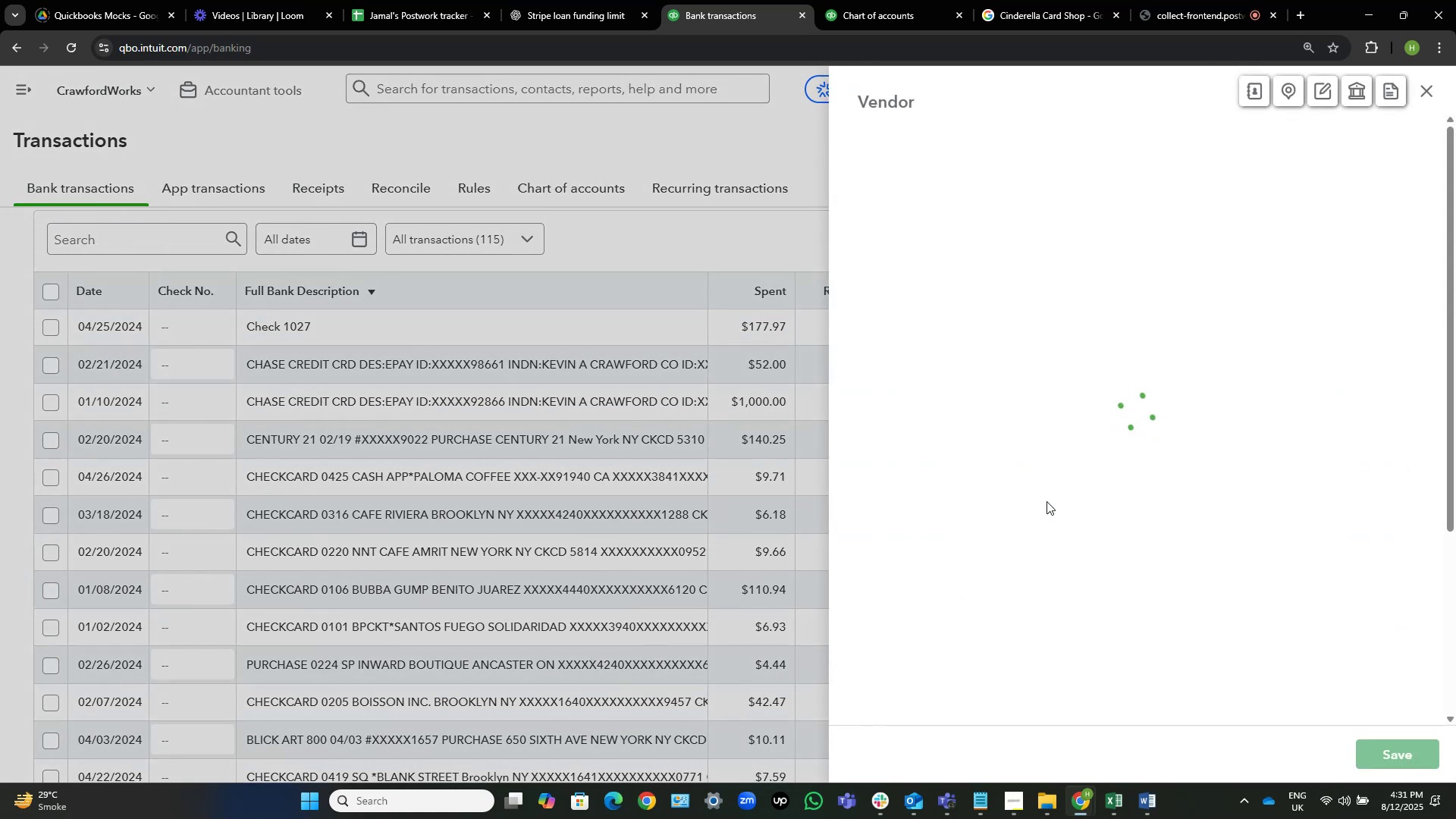 
left_click([1398, 752])
 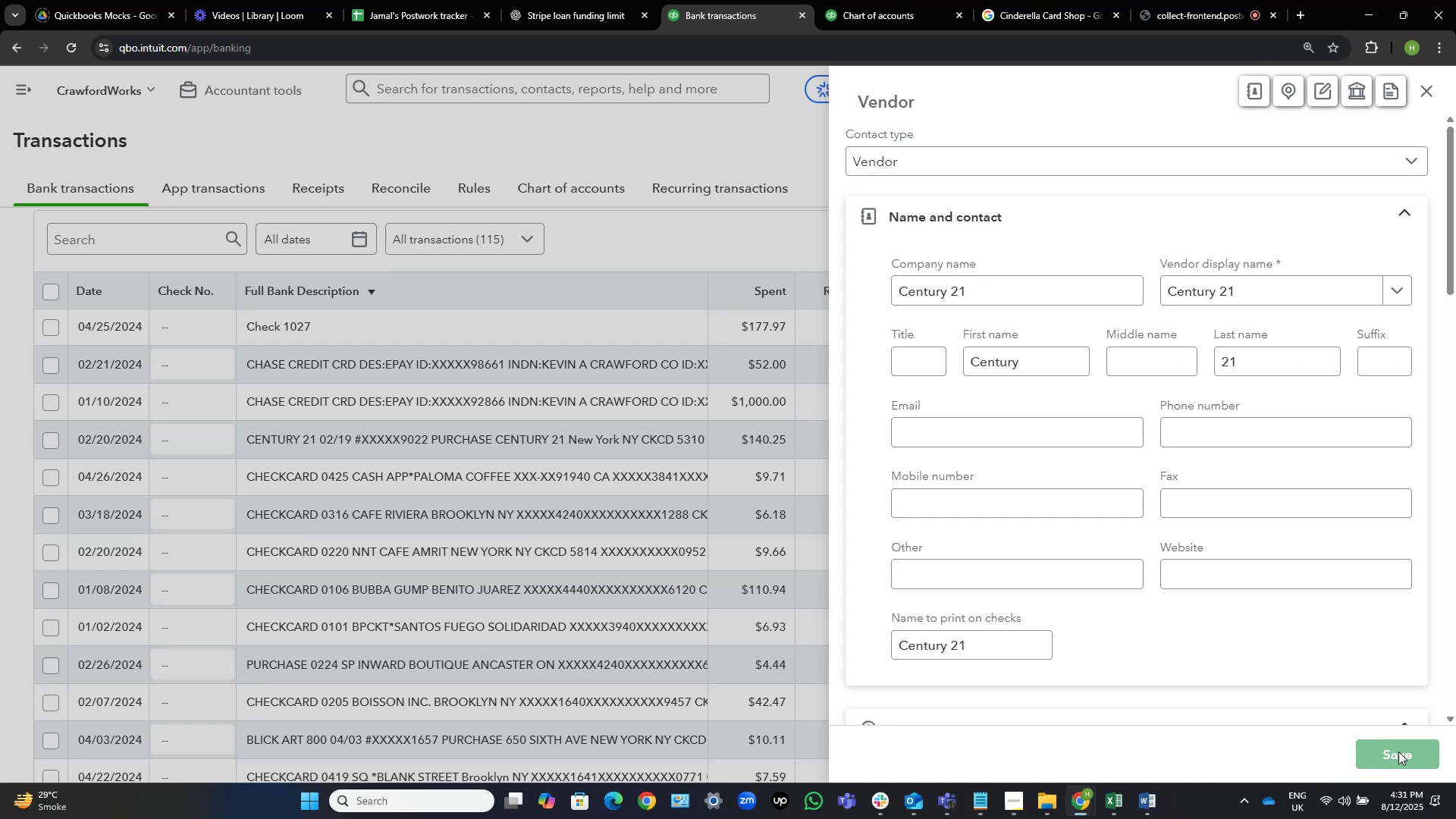 
wait(11.14)
 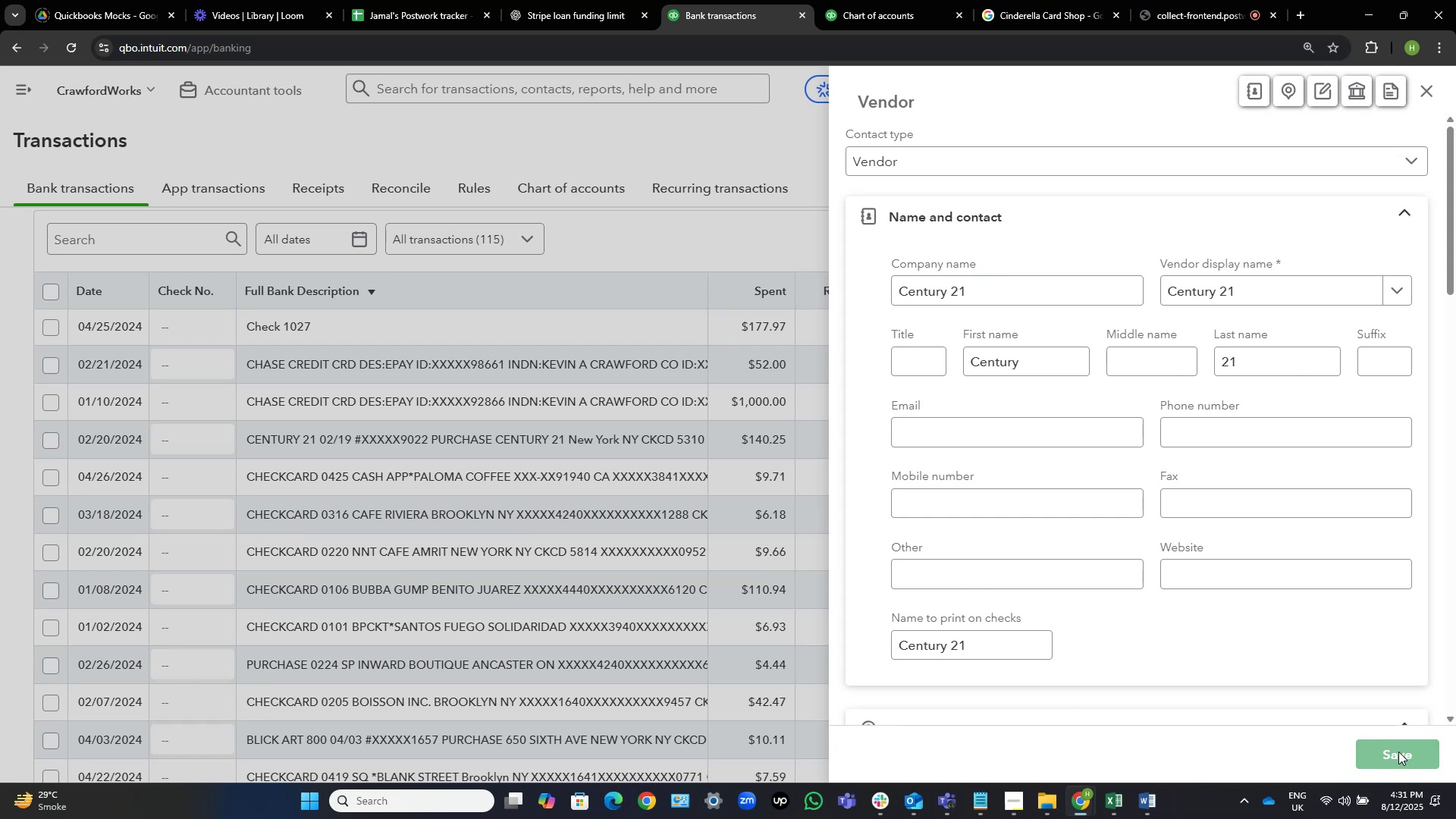 
left_click([540, 428])
 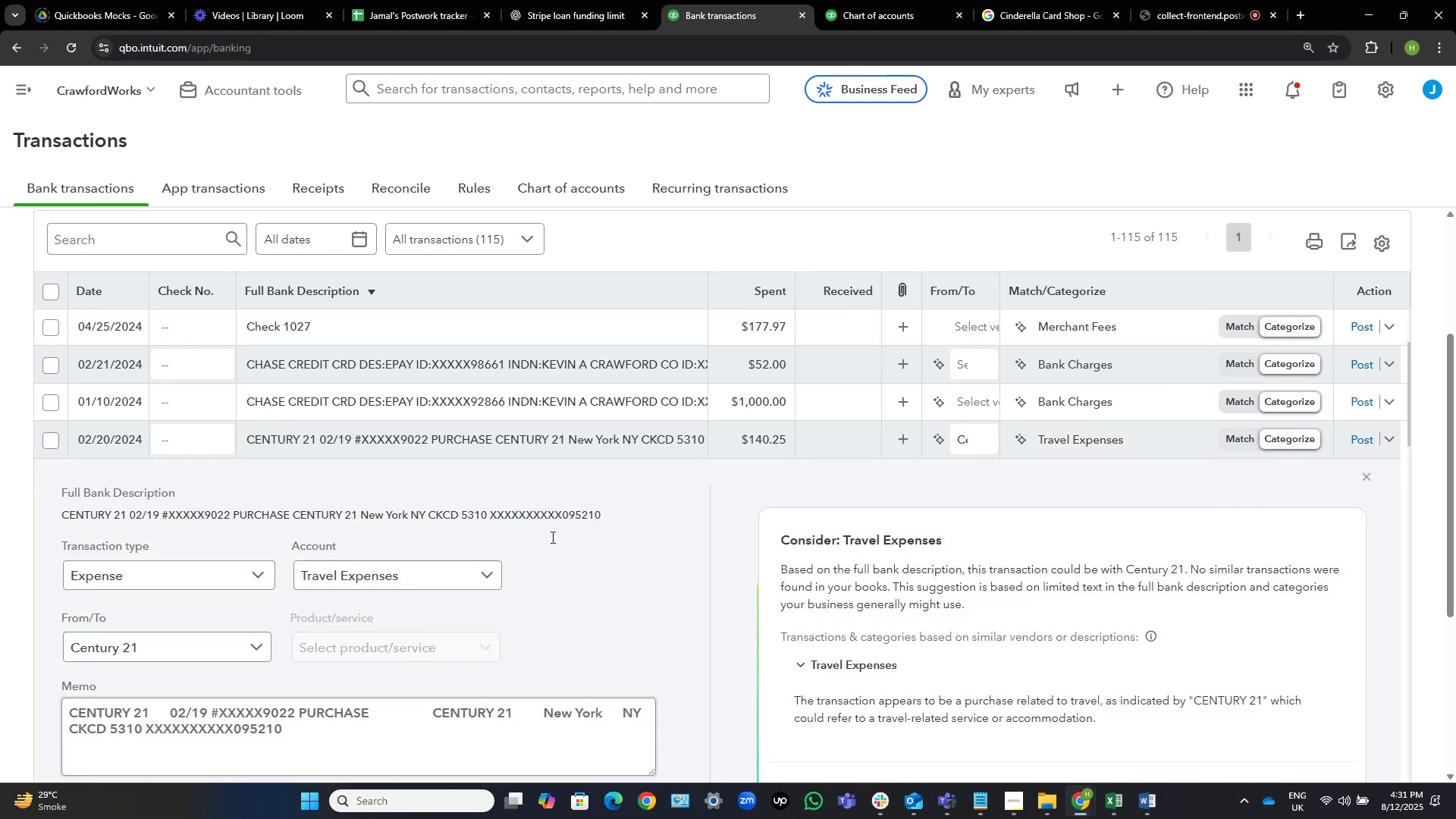 
wait(6.66)
 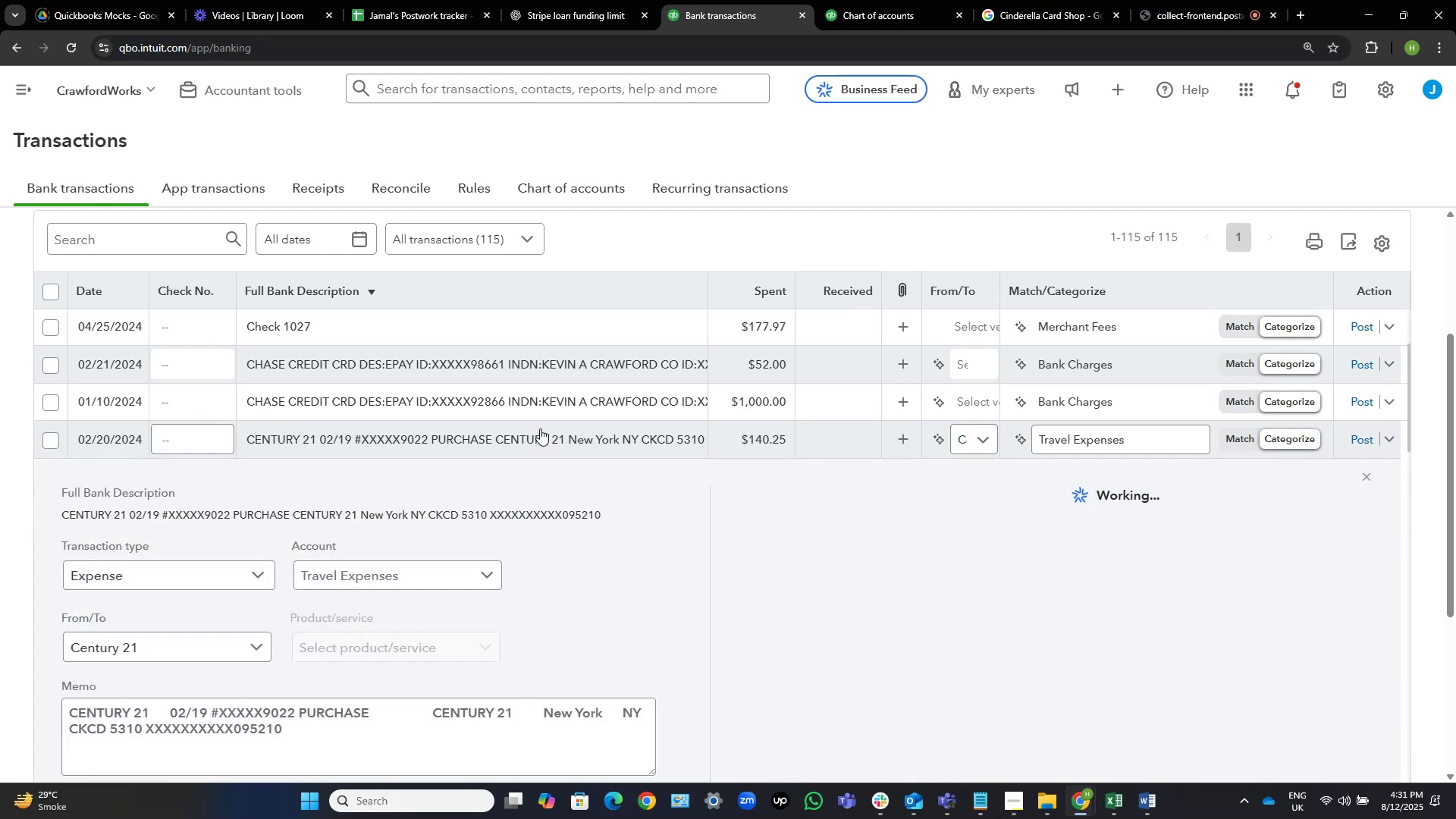 
left_click_drag(start_coordinate=[293, 513], to_coordinate=[425, 506])
 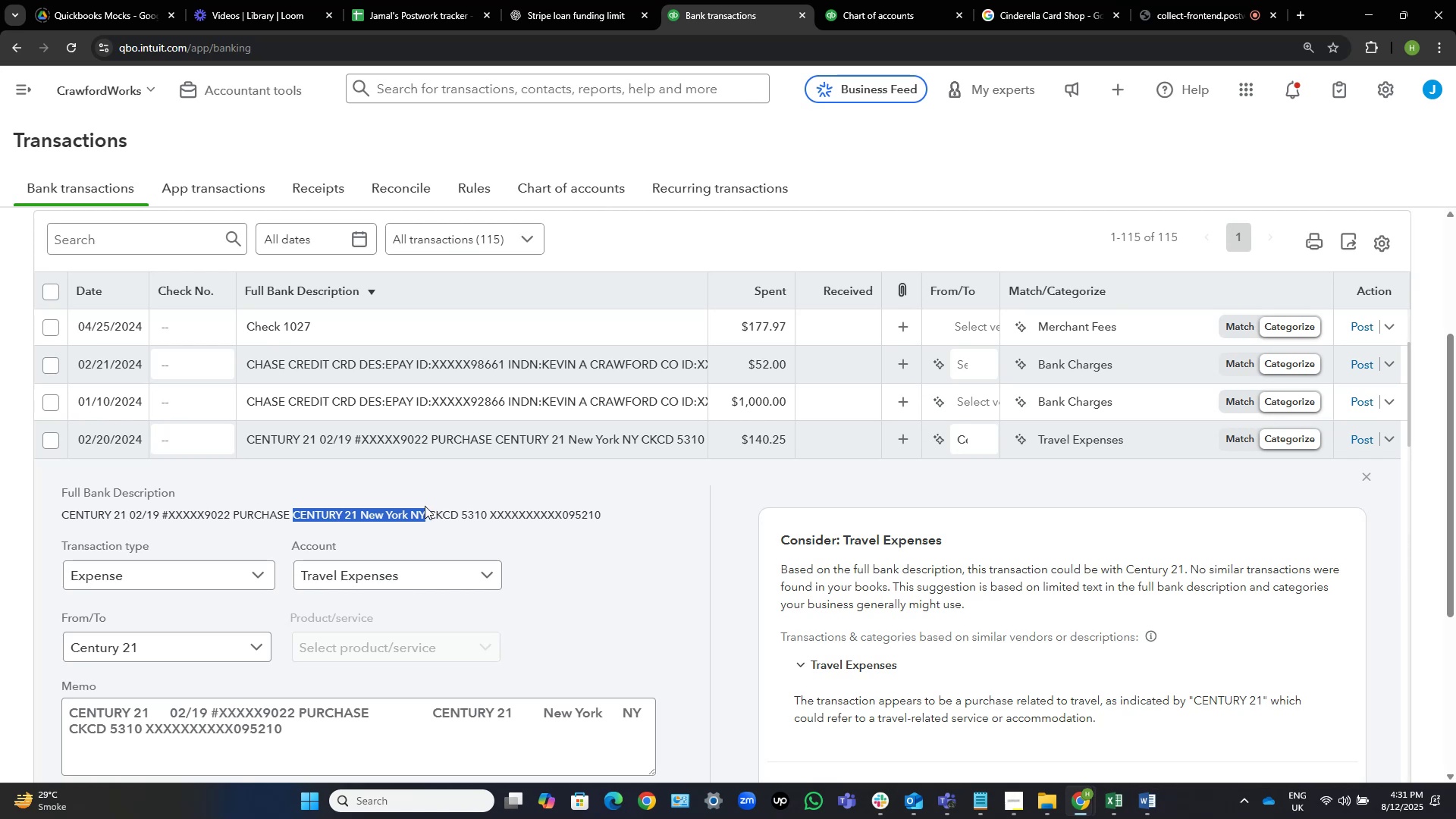 
key(Control+C)
 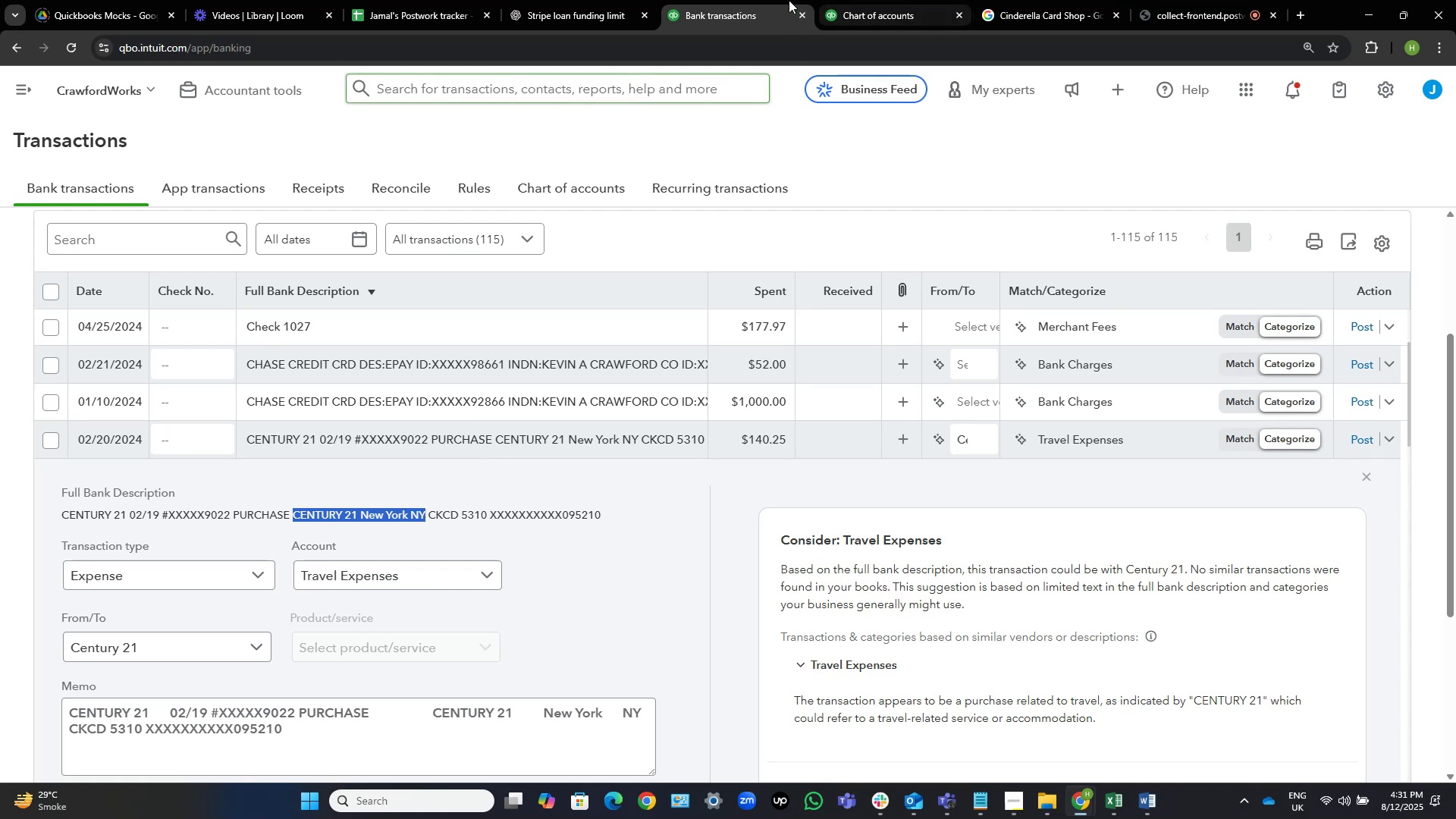 
left_click([1046, 8])
 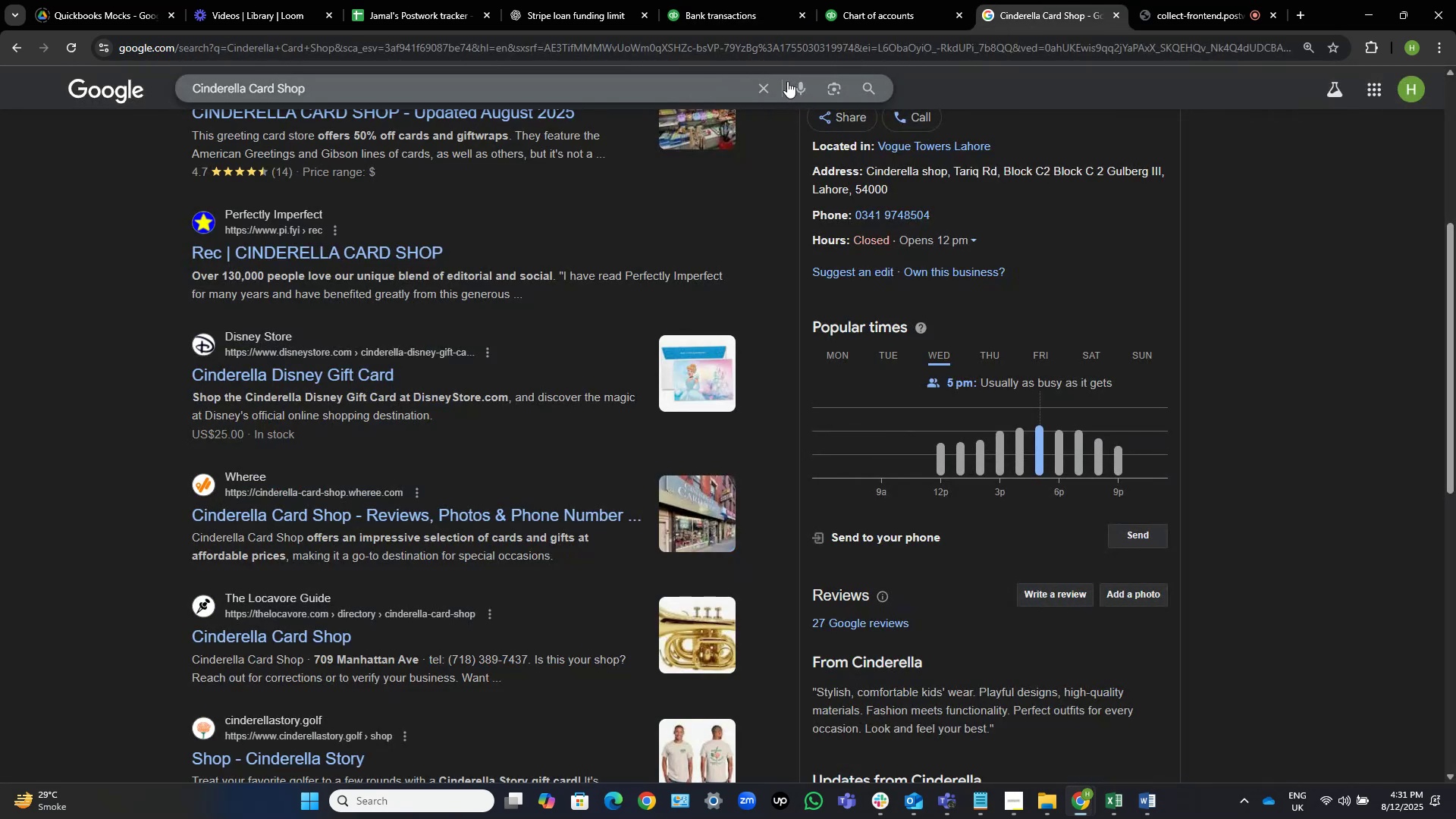 
left_click([766, 85])
 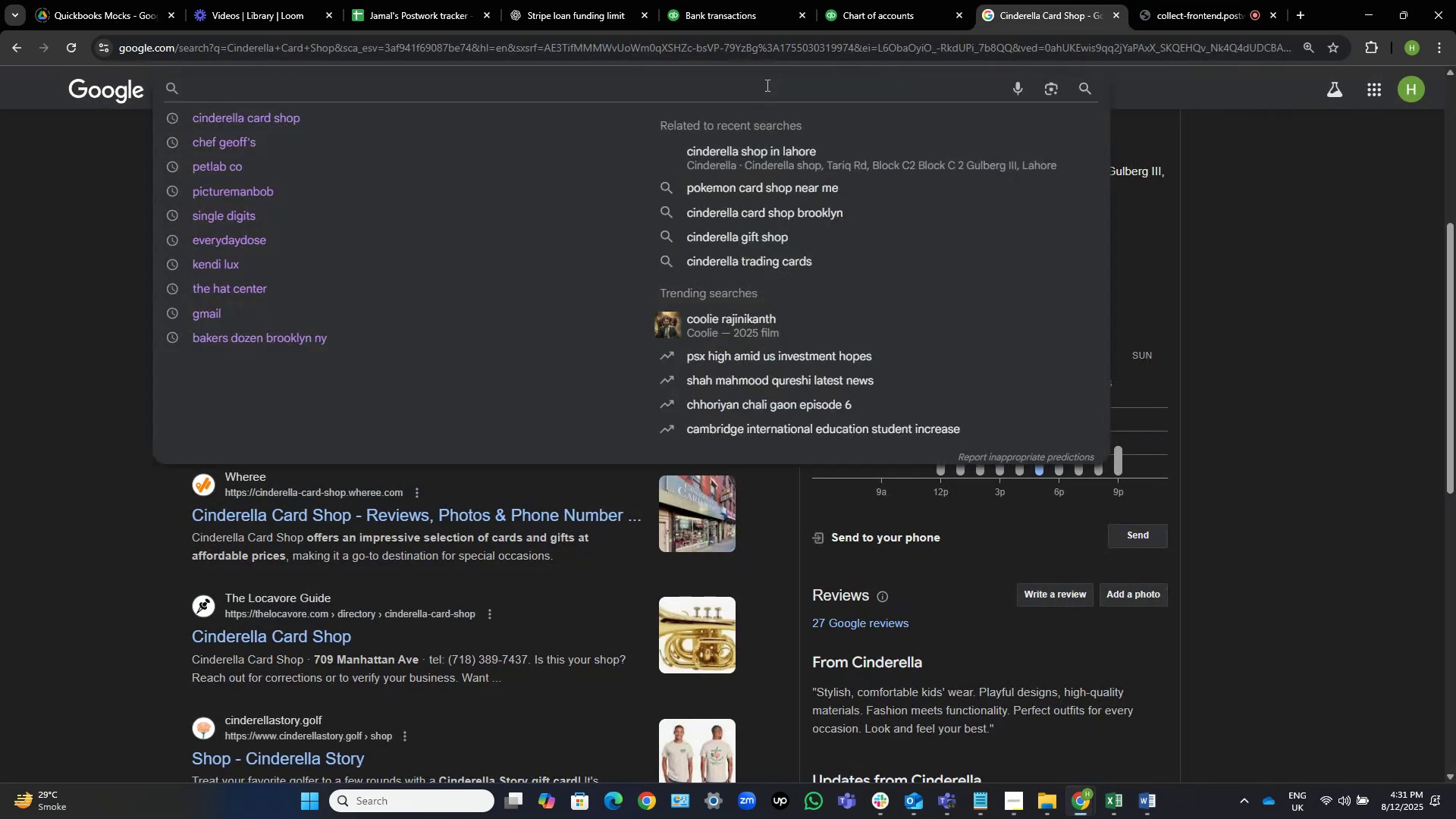 
key(Control+V)
 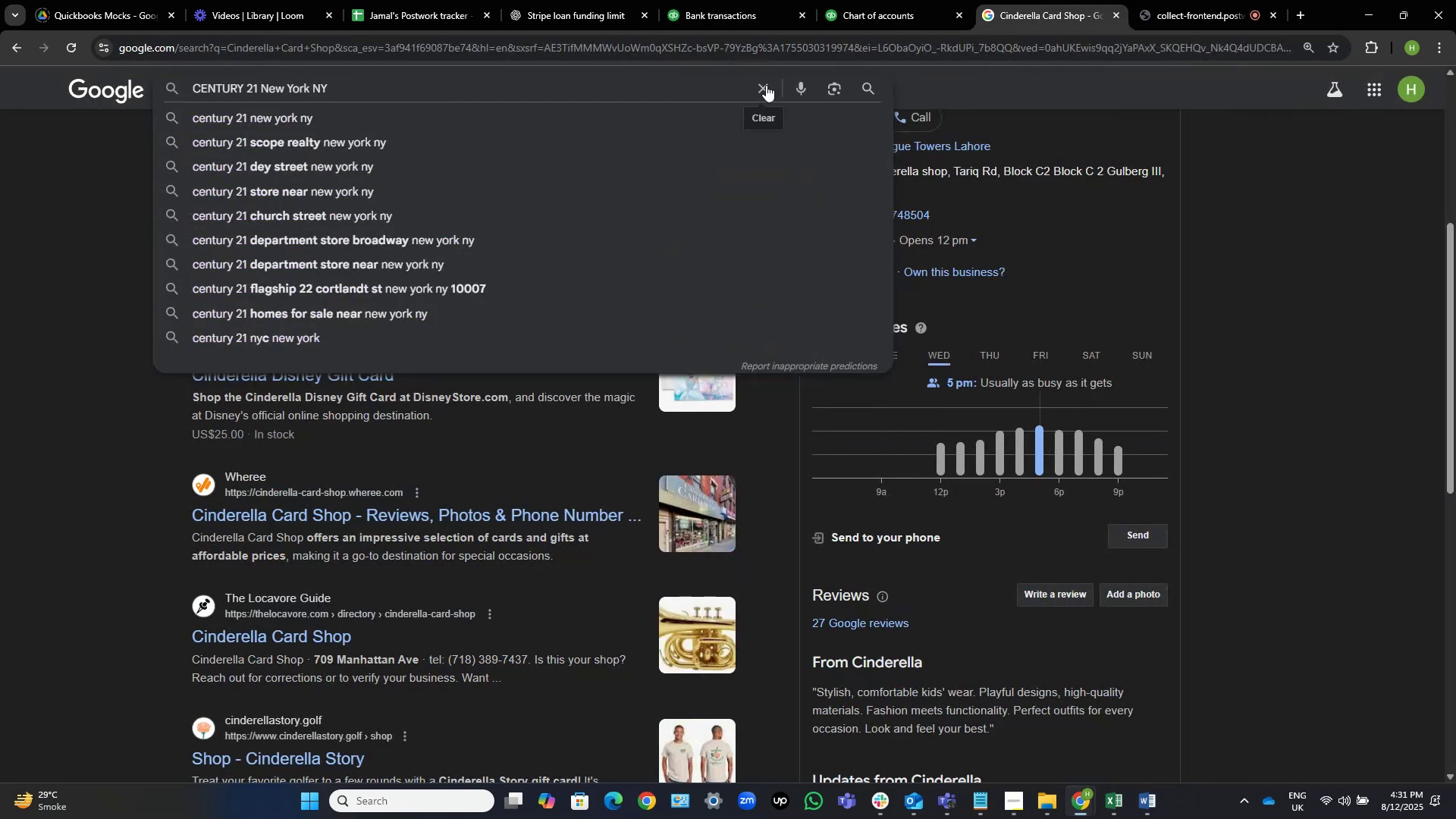 
key(NumpadEnter)
 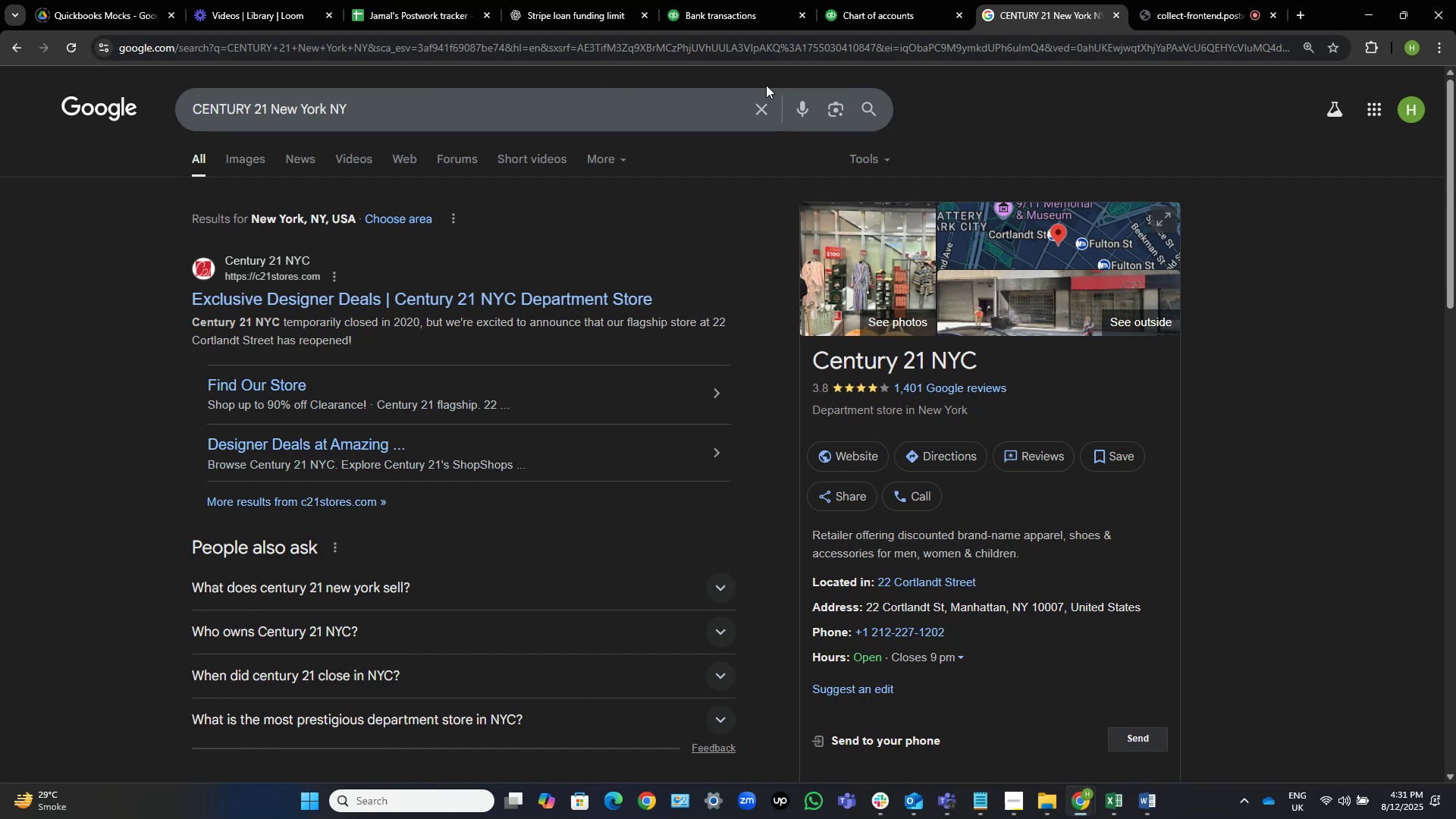 
wait(23.33)
 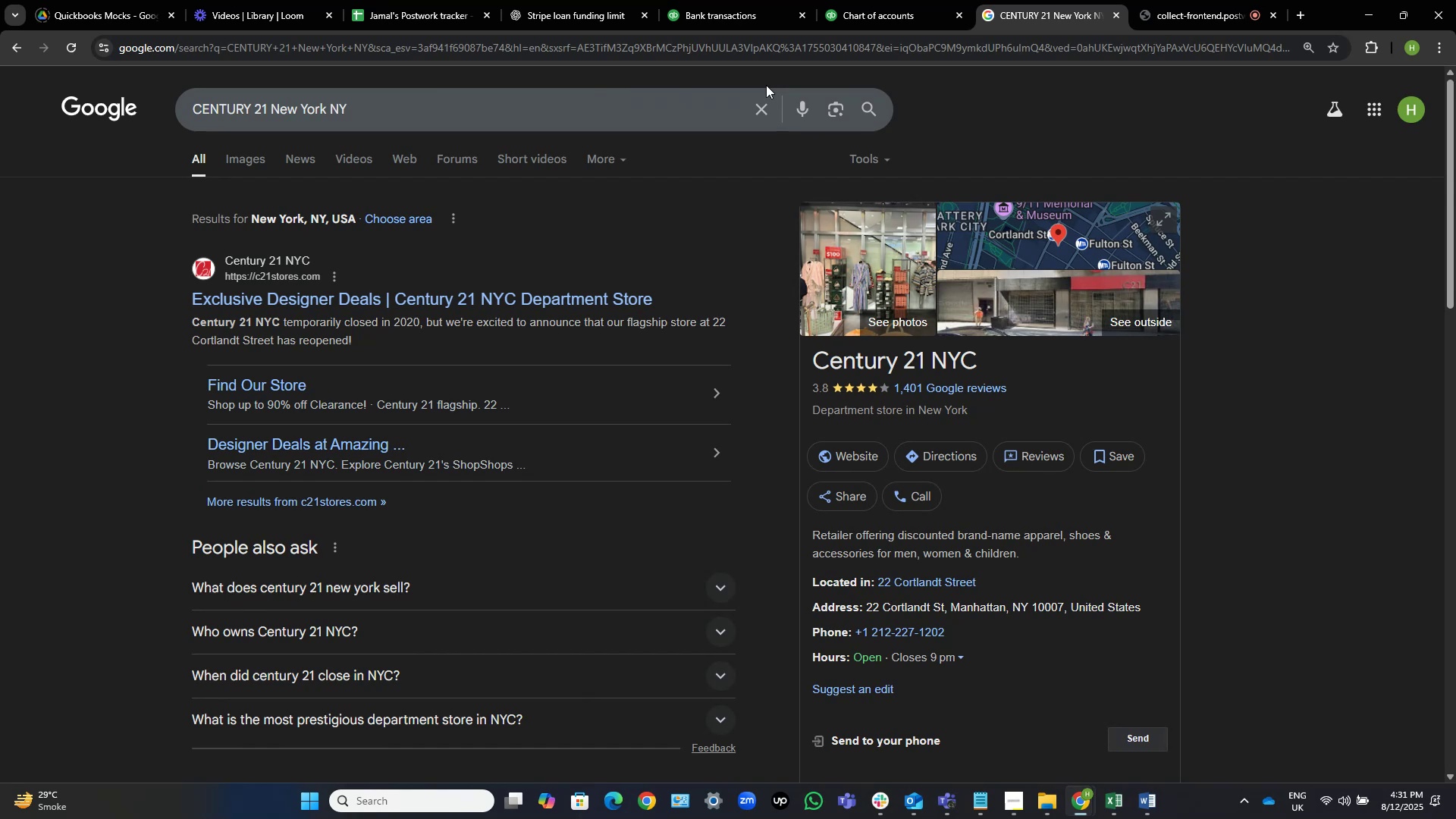 
mouse_move([932, 17])
 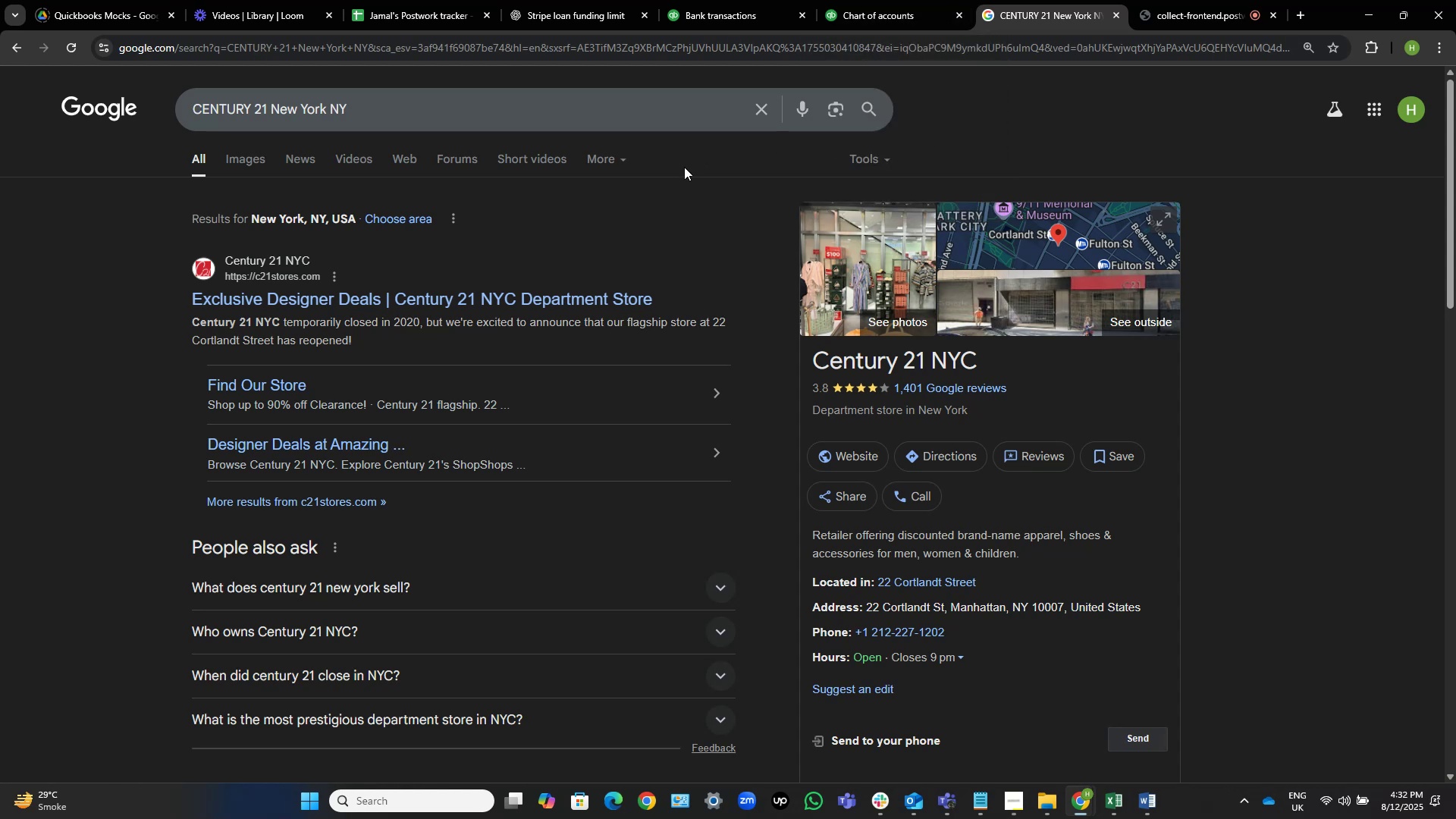 
left_click([604, 303])
 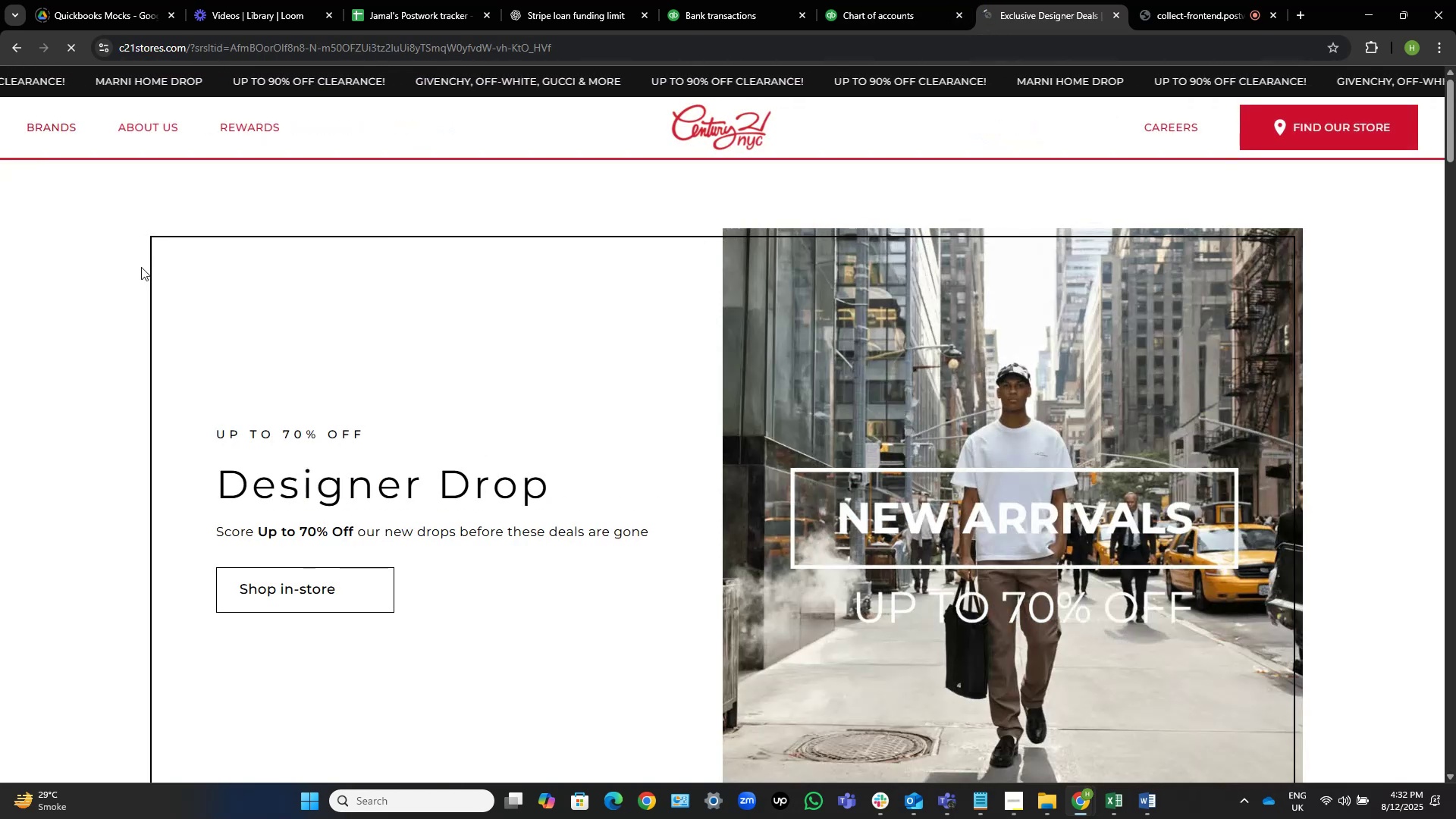 
wait(5.66)
 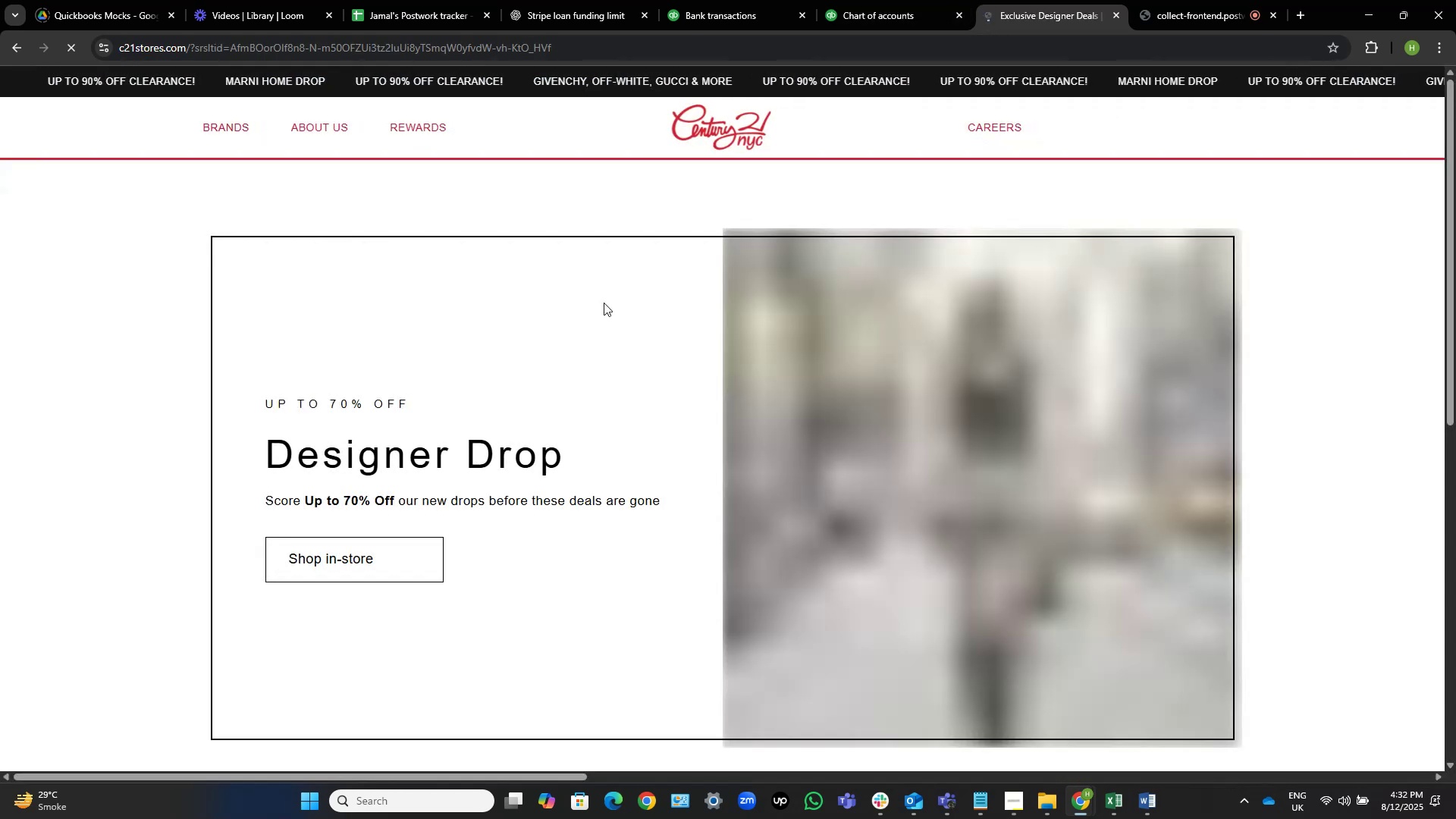 
left_click([10, 46])
 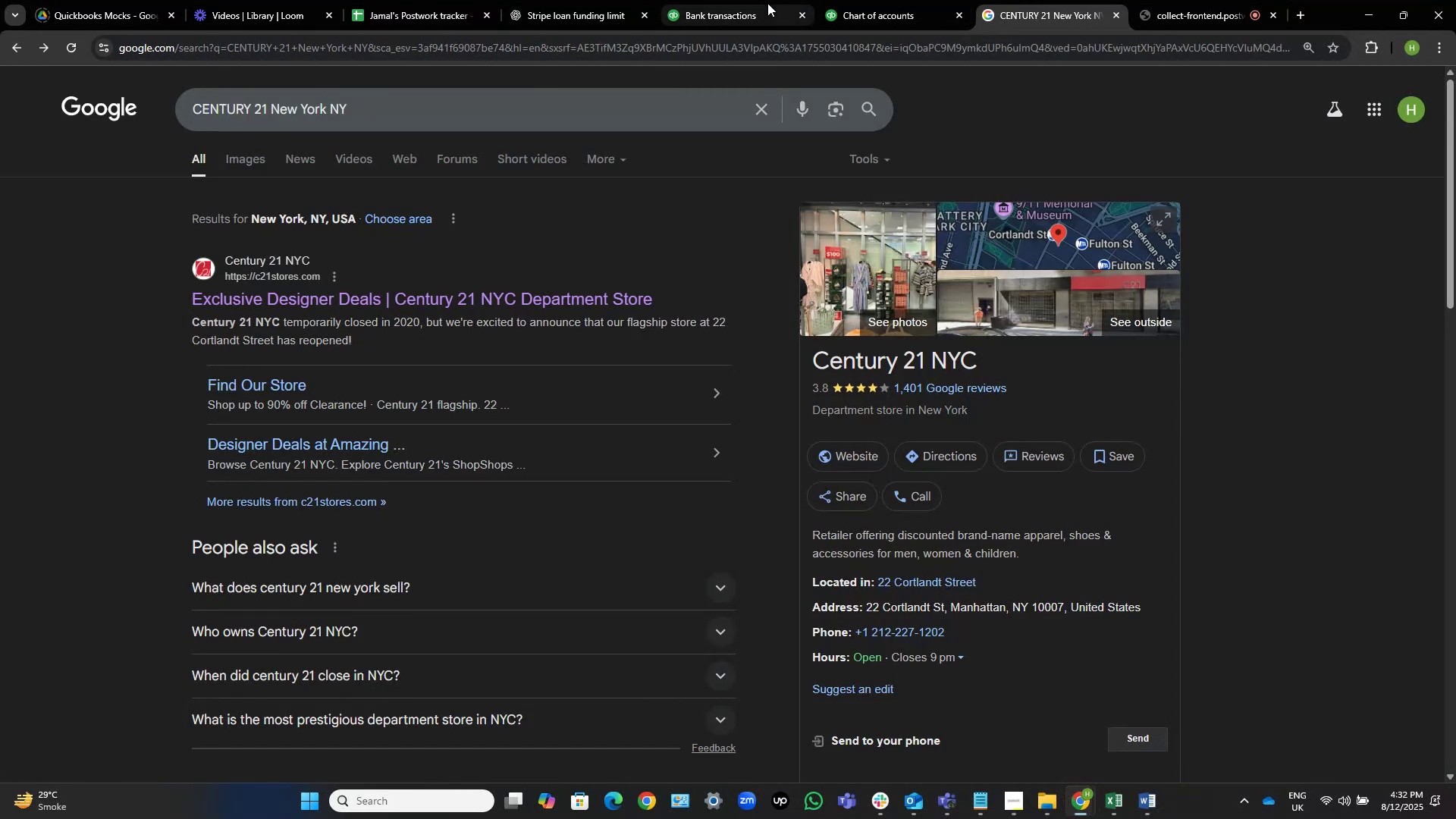 
left_click([709, 2])
 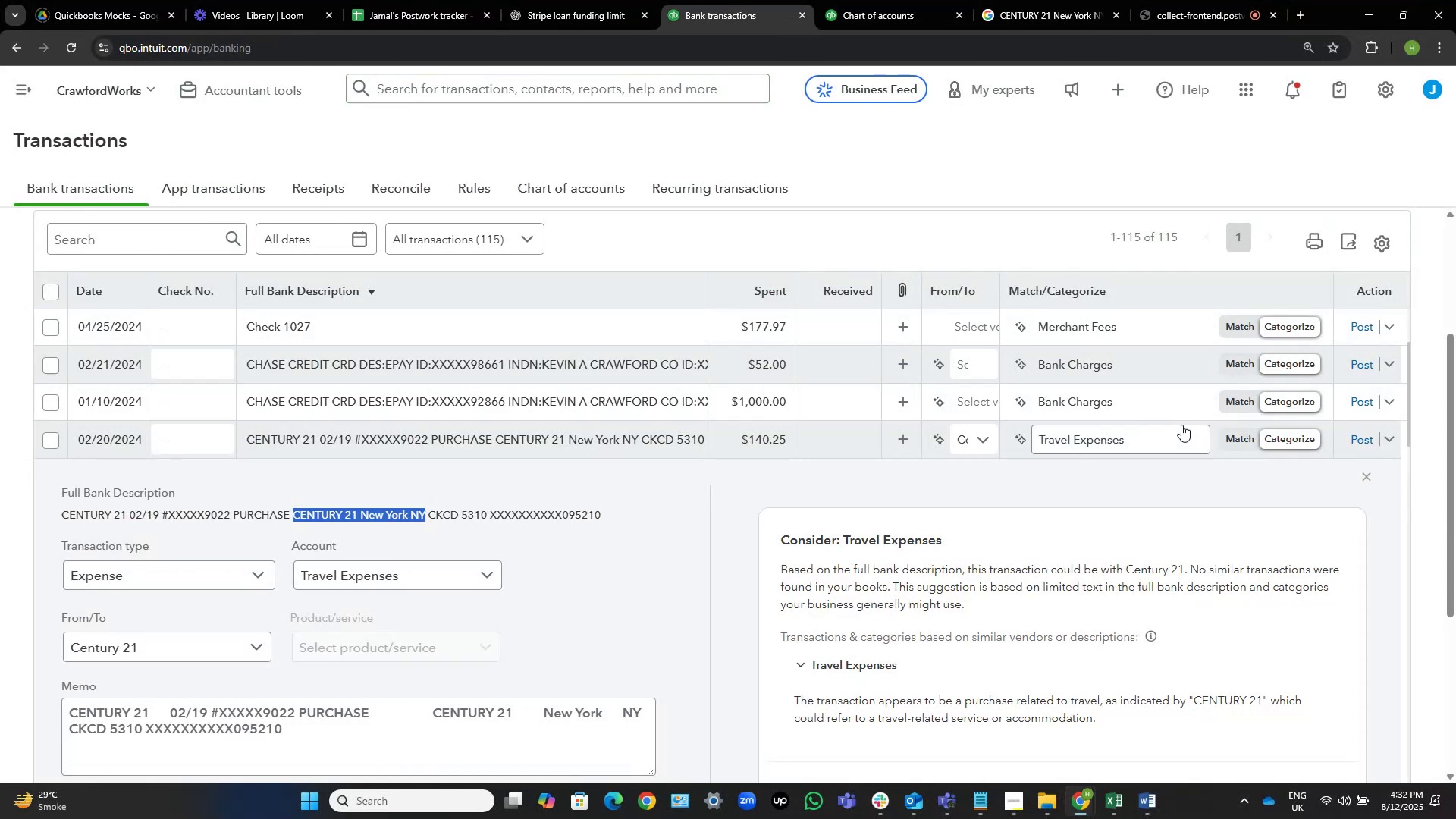 
left_click([1149, 438])
 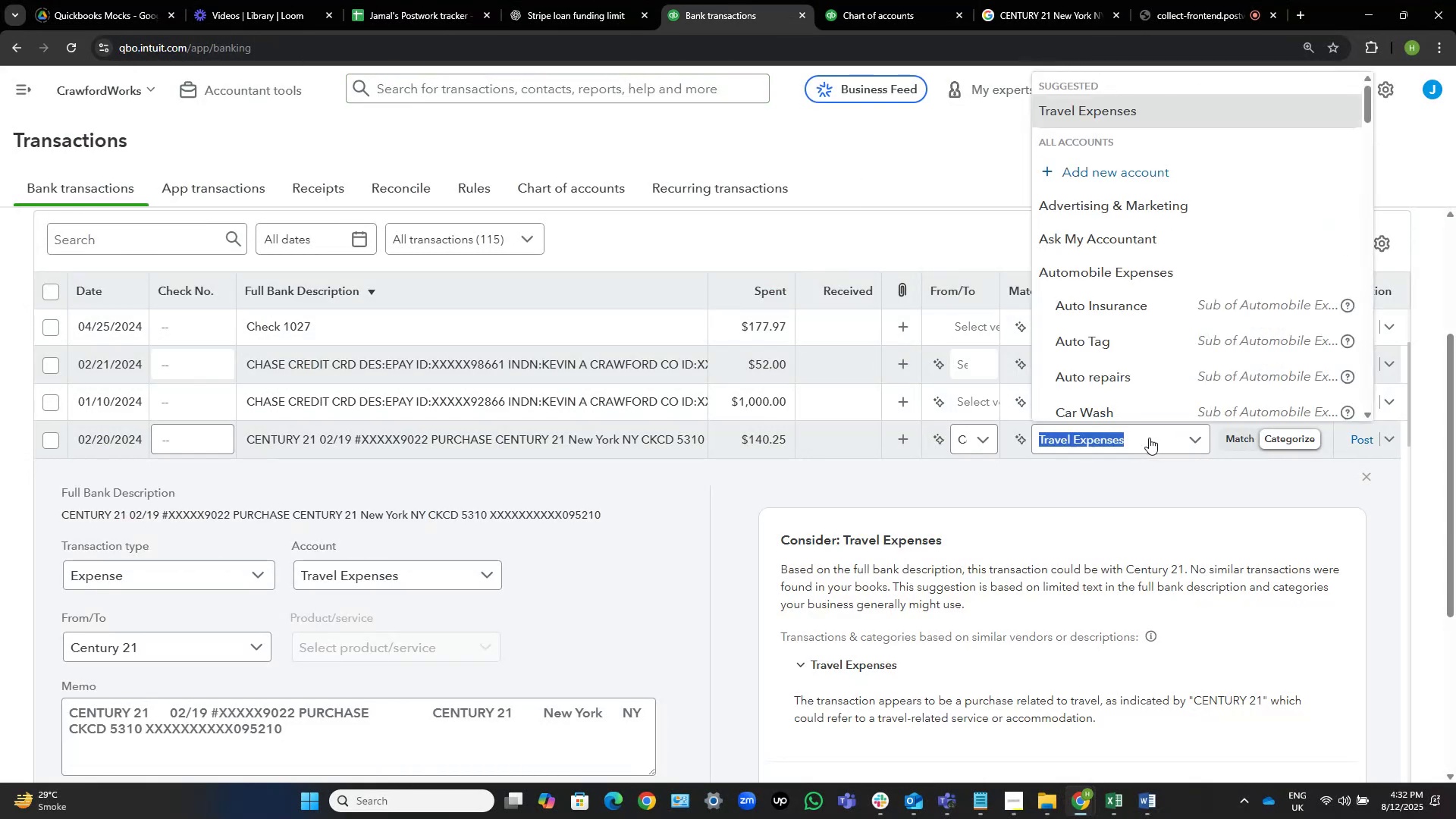 
type(unif)
 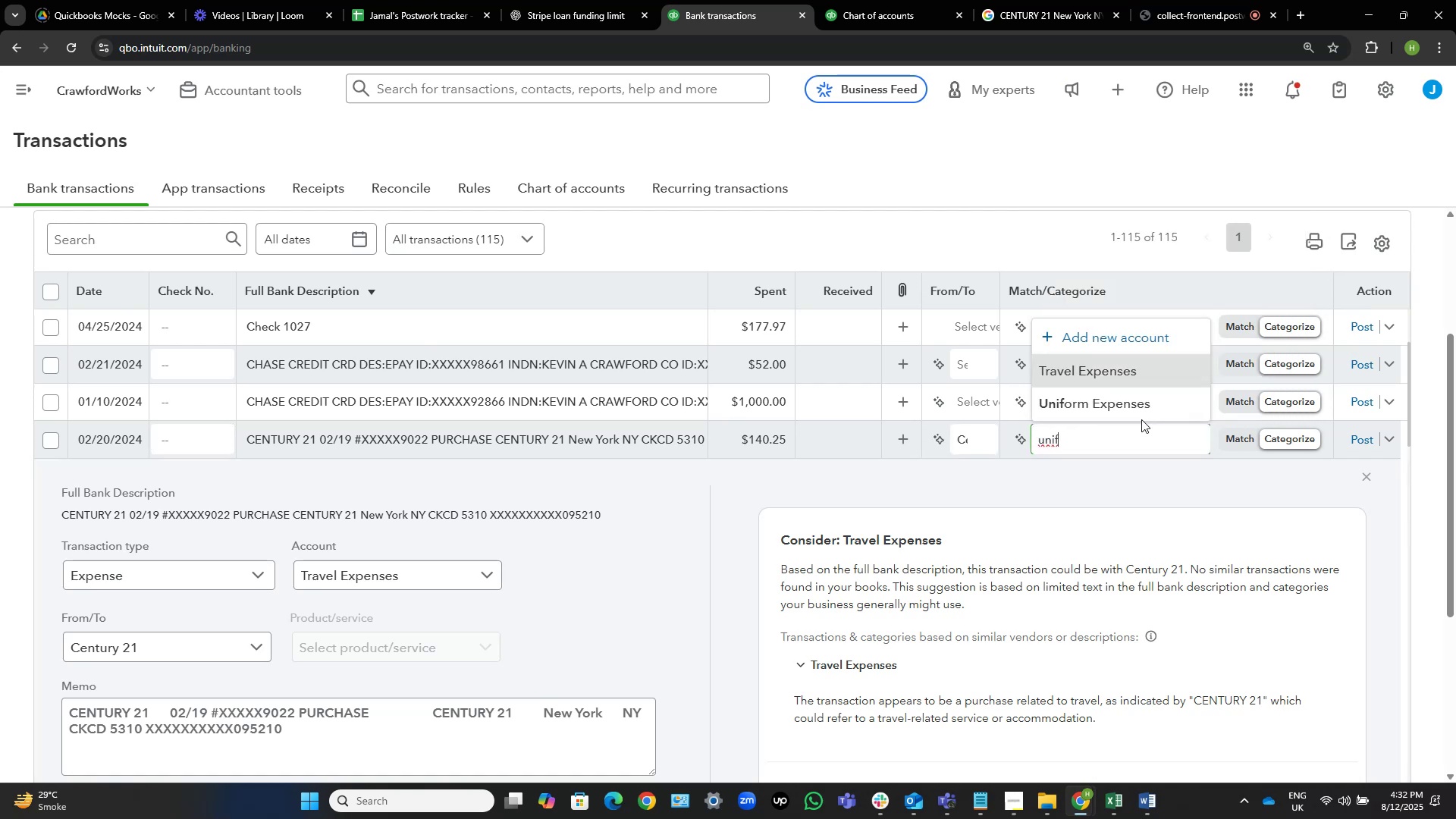 
left_click([1138, 403])
 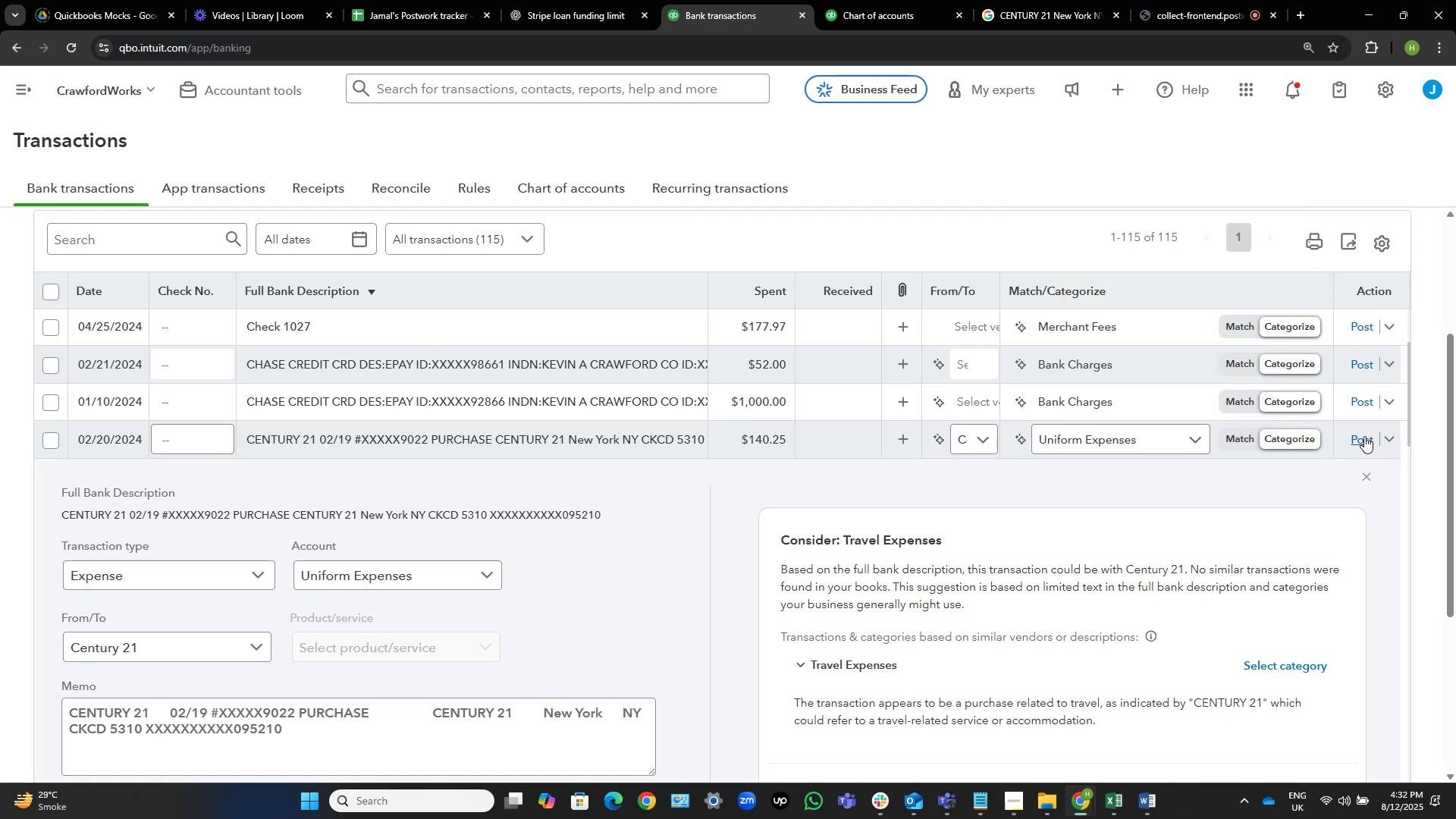 
left_click([1364, 436])
 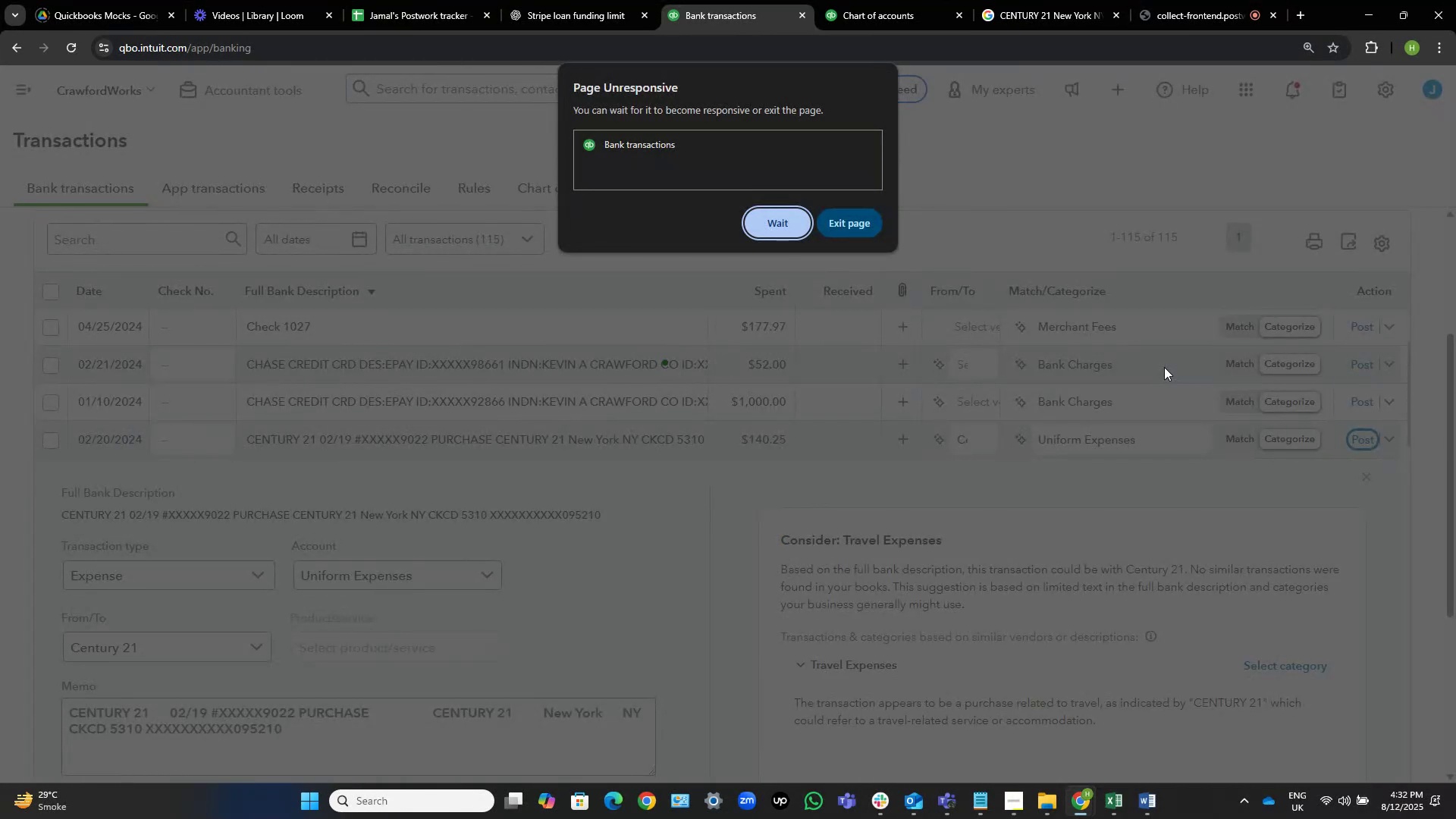 
wait(27.93)
 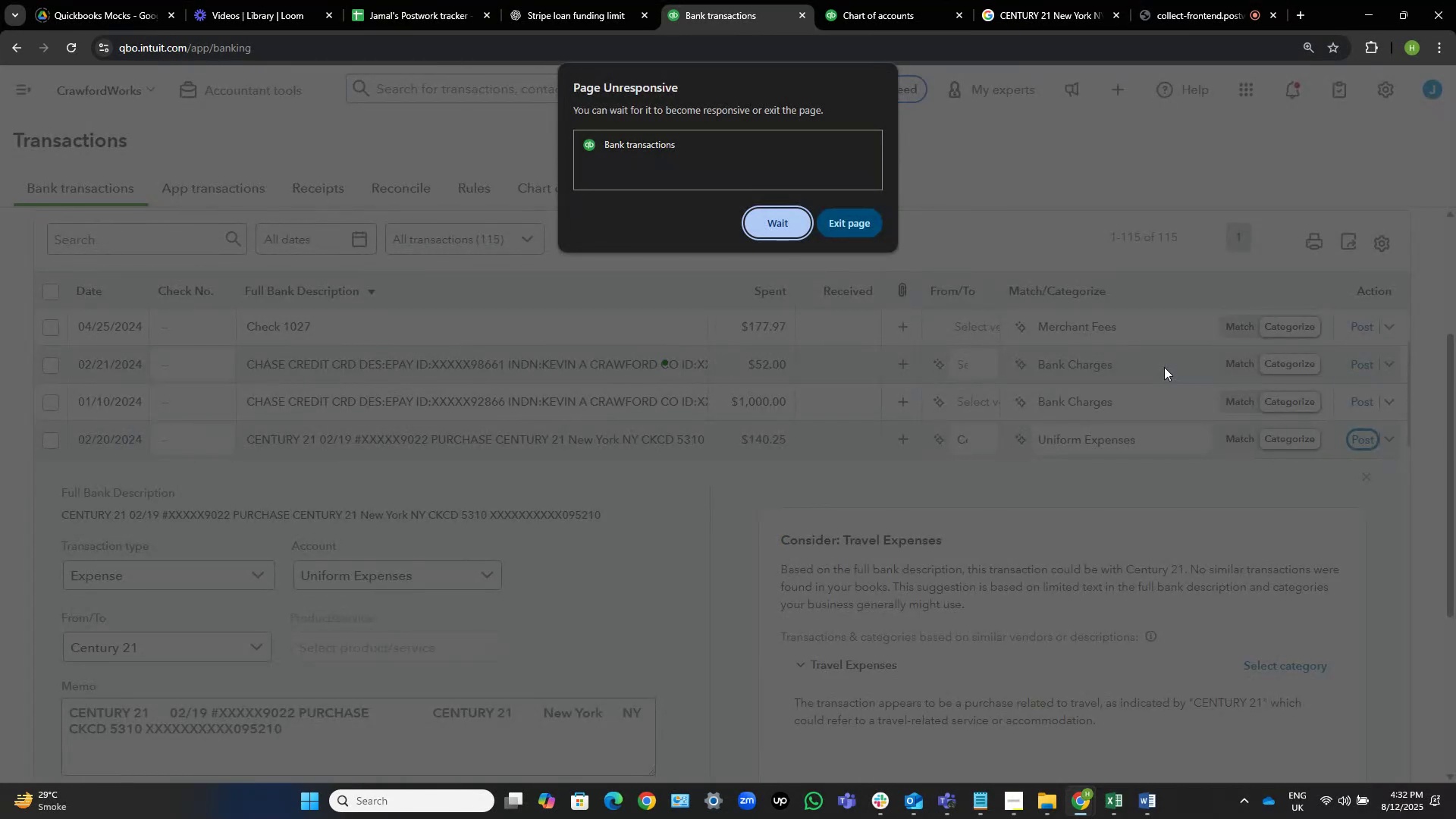 
mouse_move([966, 404])
 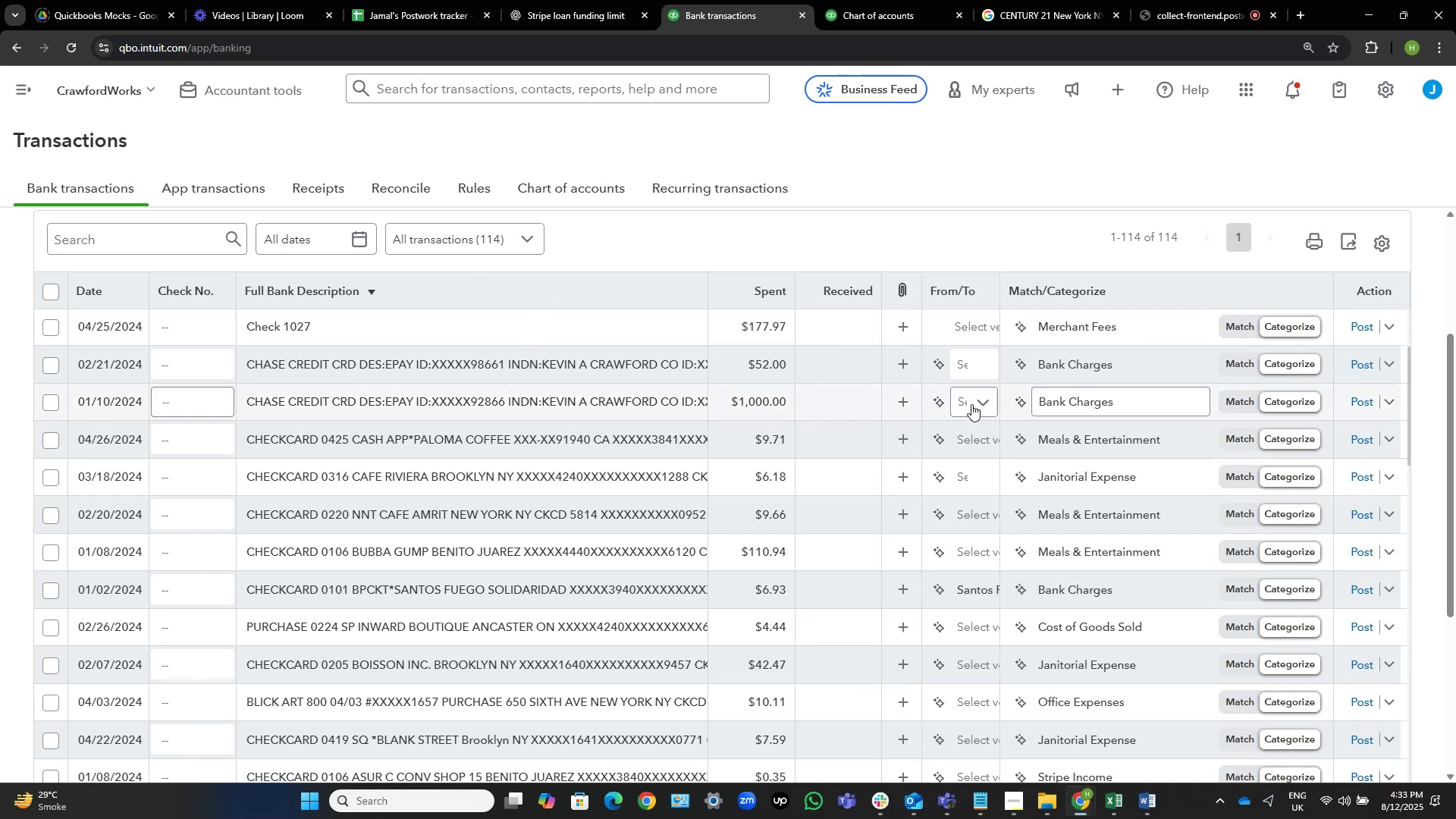 
left_click([971, 404])
 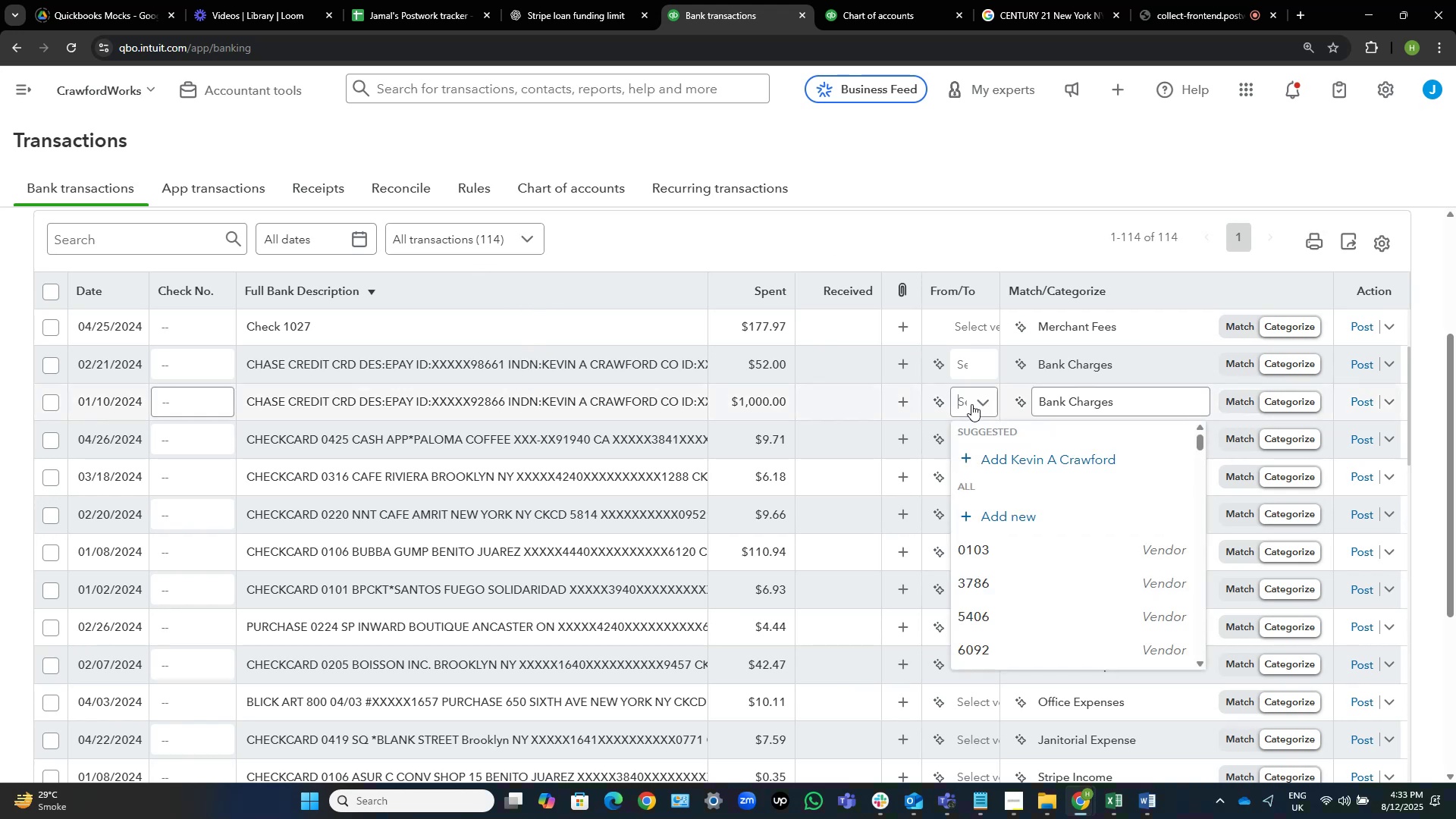 
type(chse)
 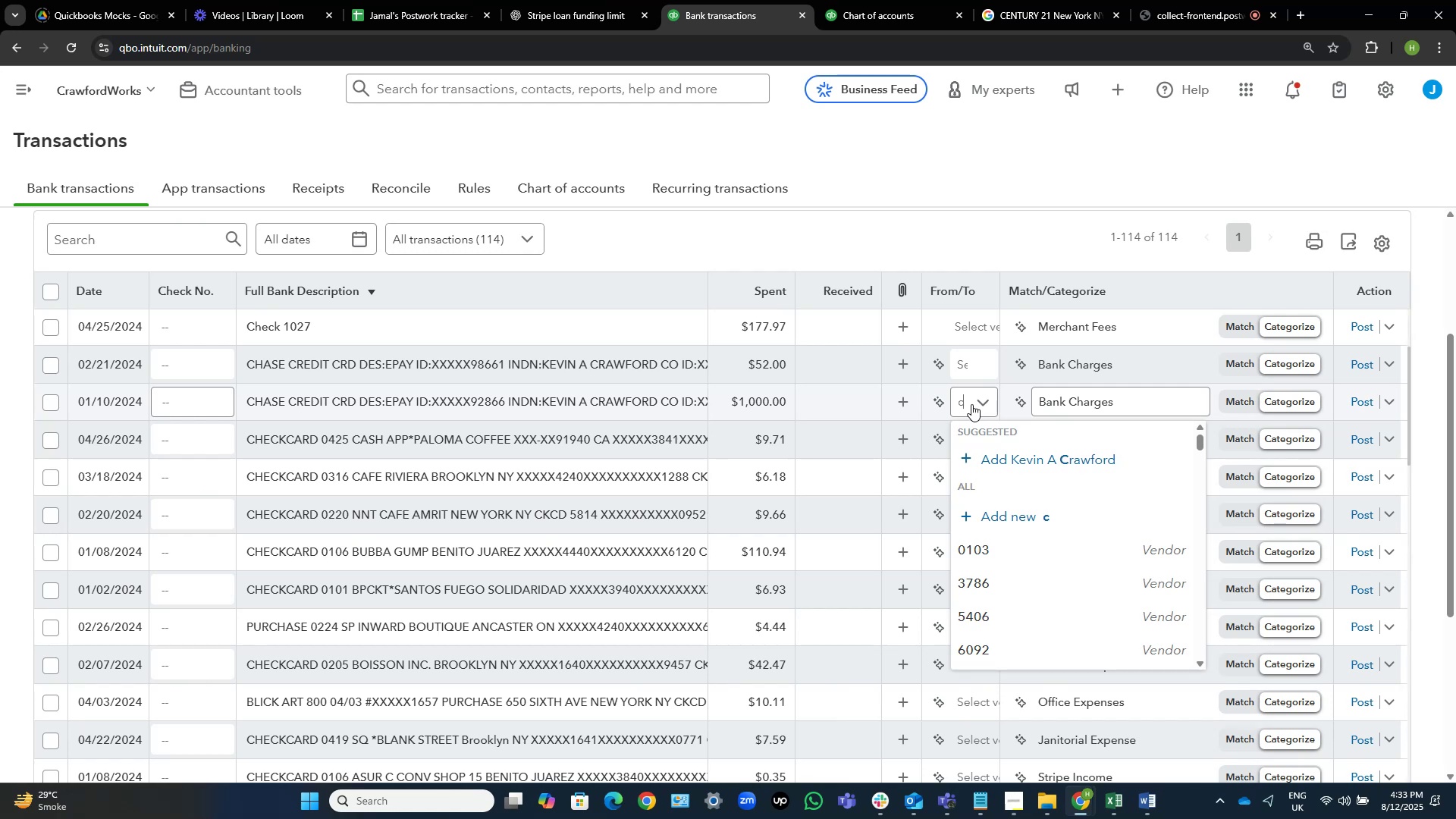 
hold_key(key=A, duration=0.31)
 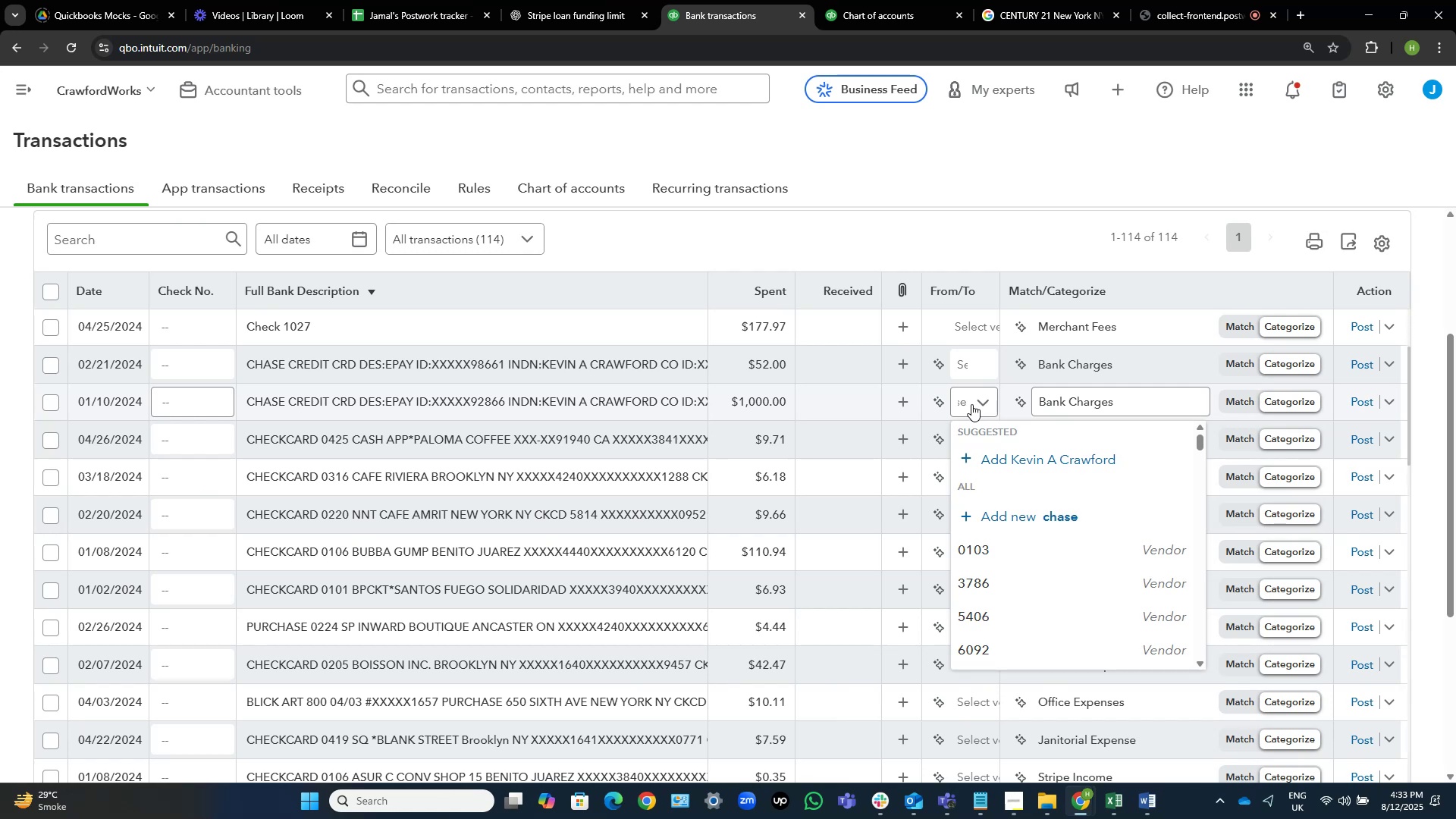 
wait(10.32)
 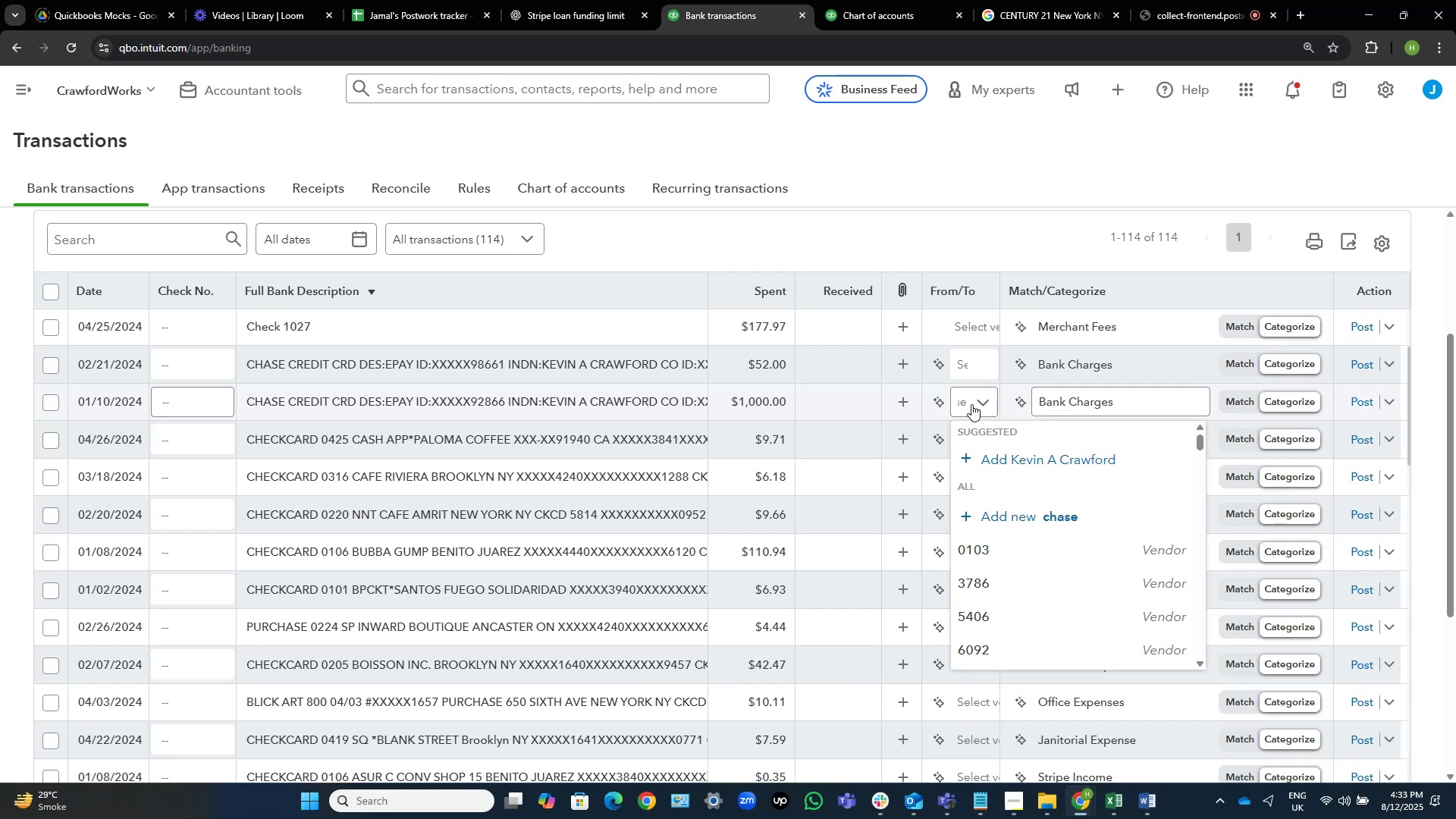 
left_click([1042, 547])
 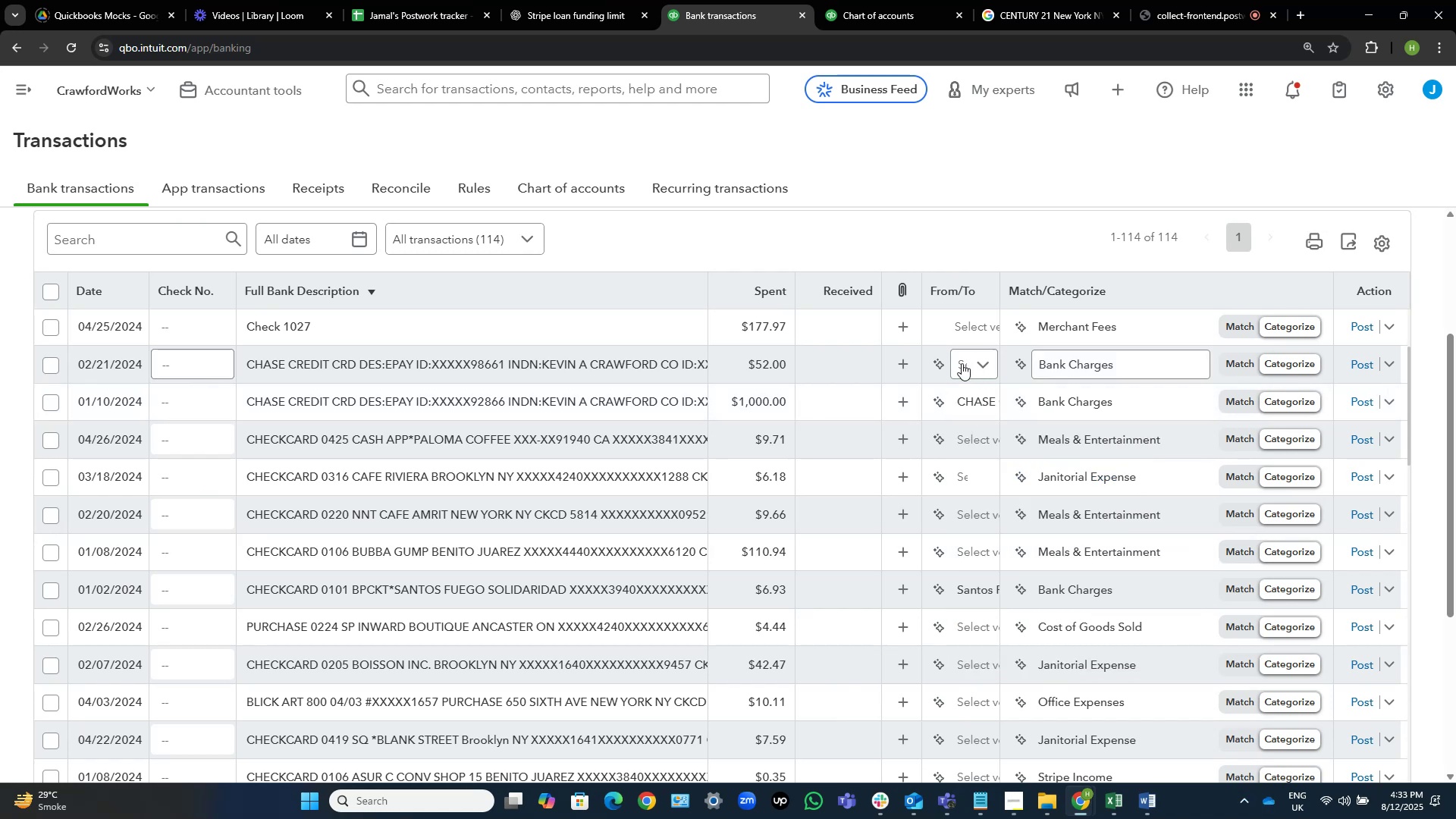 
left_click([962, 363])
 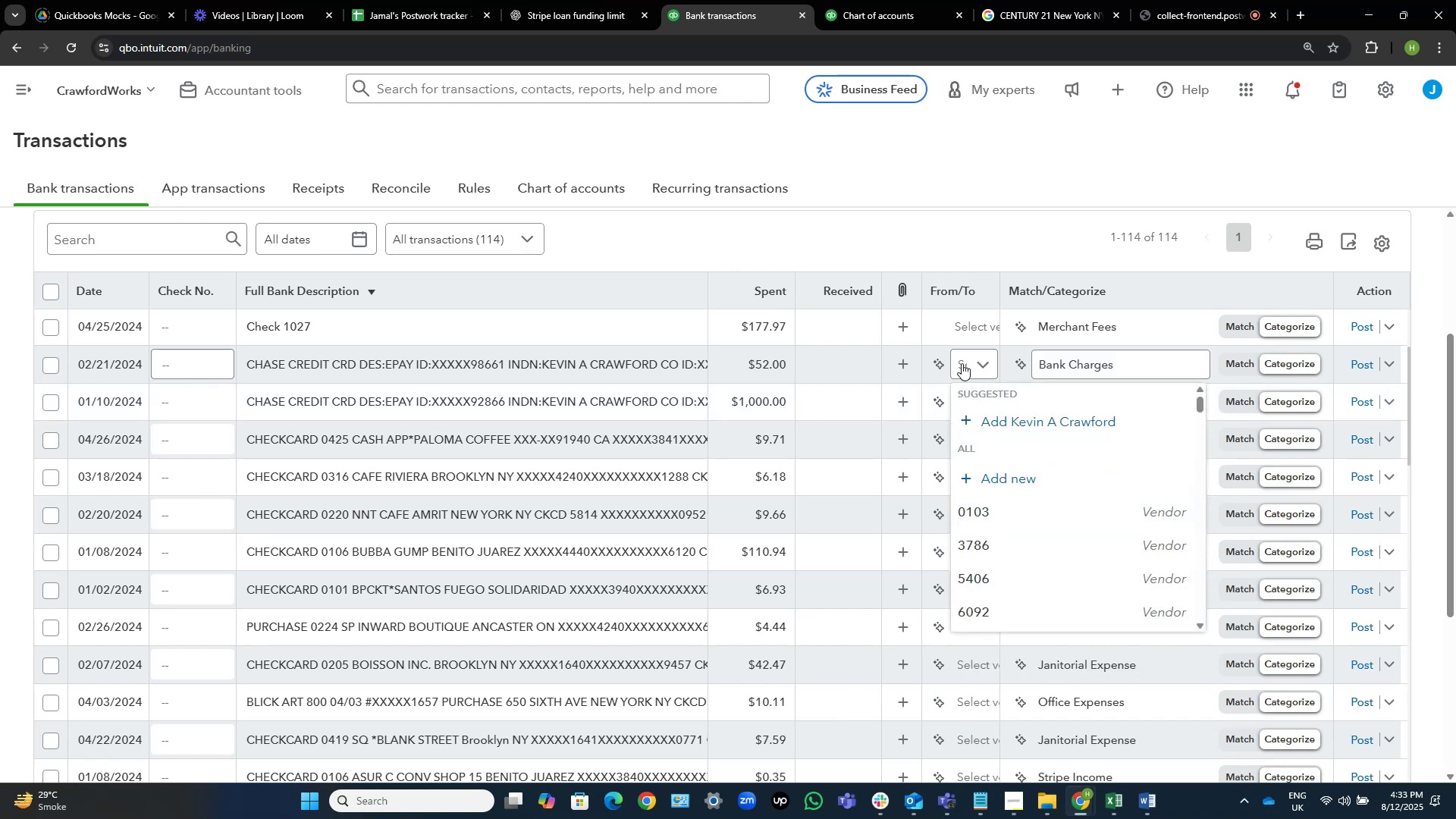 
type(chase)
 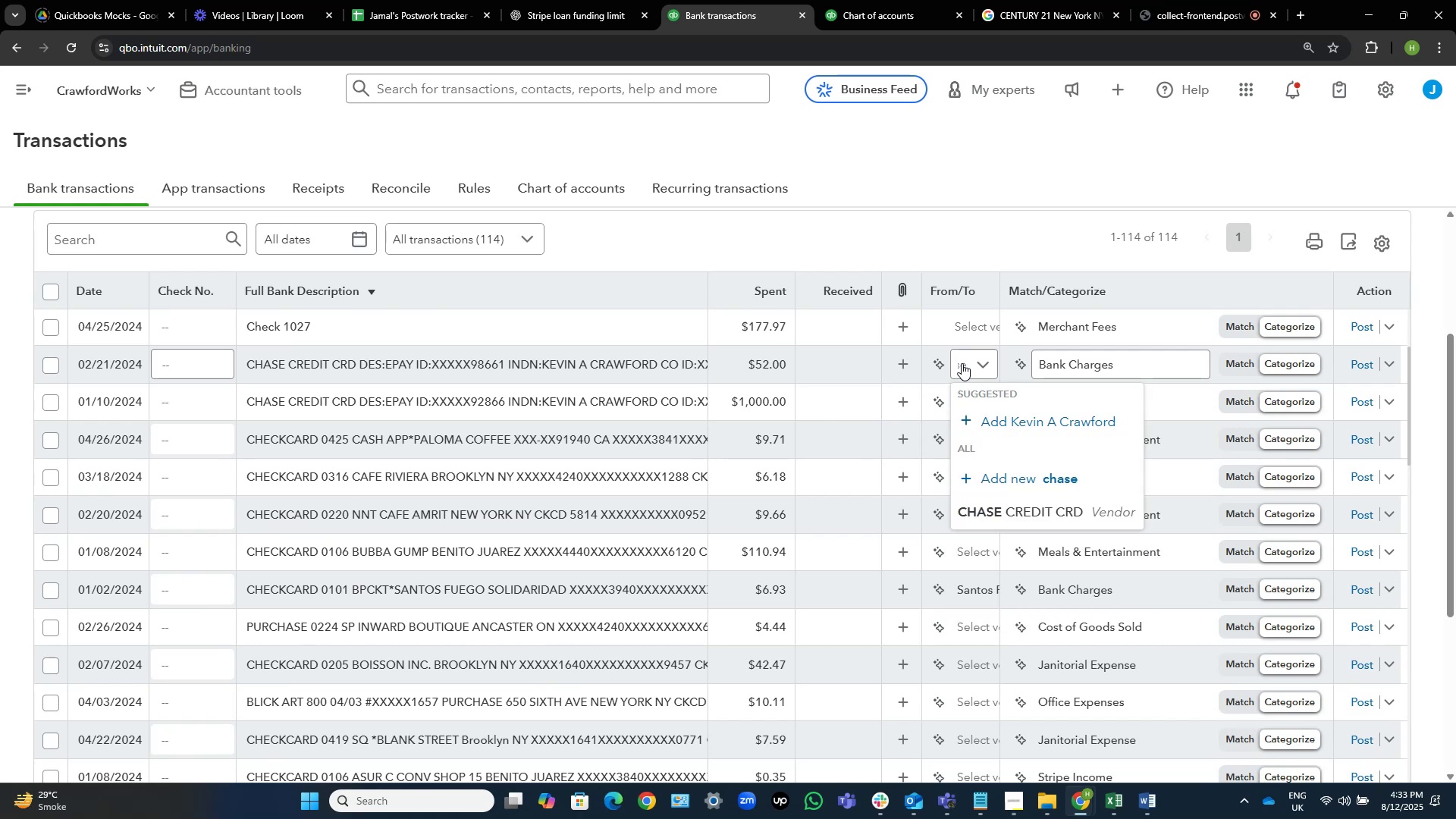 
left_click([1053, 505])
 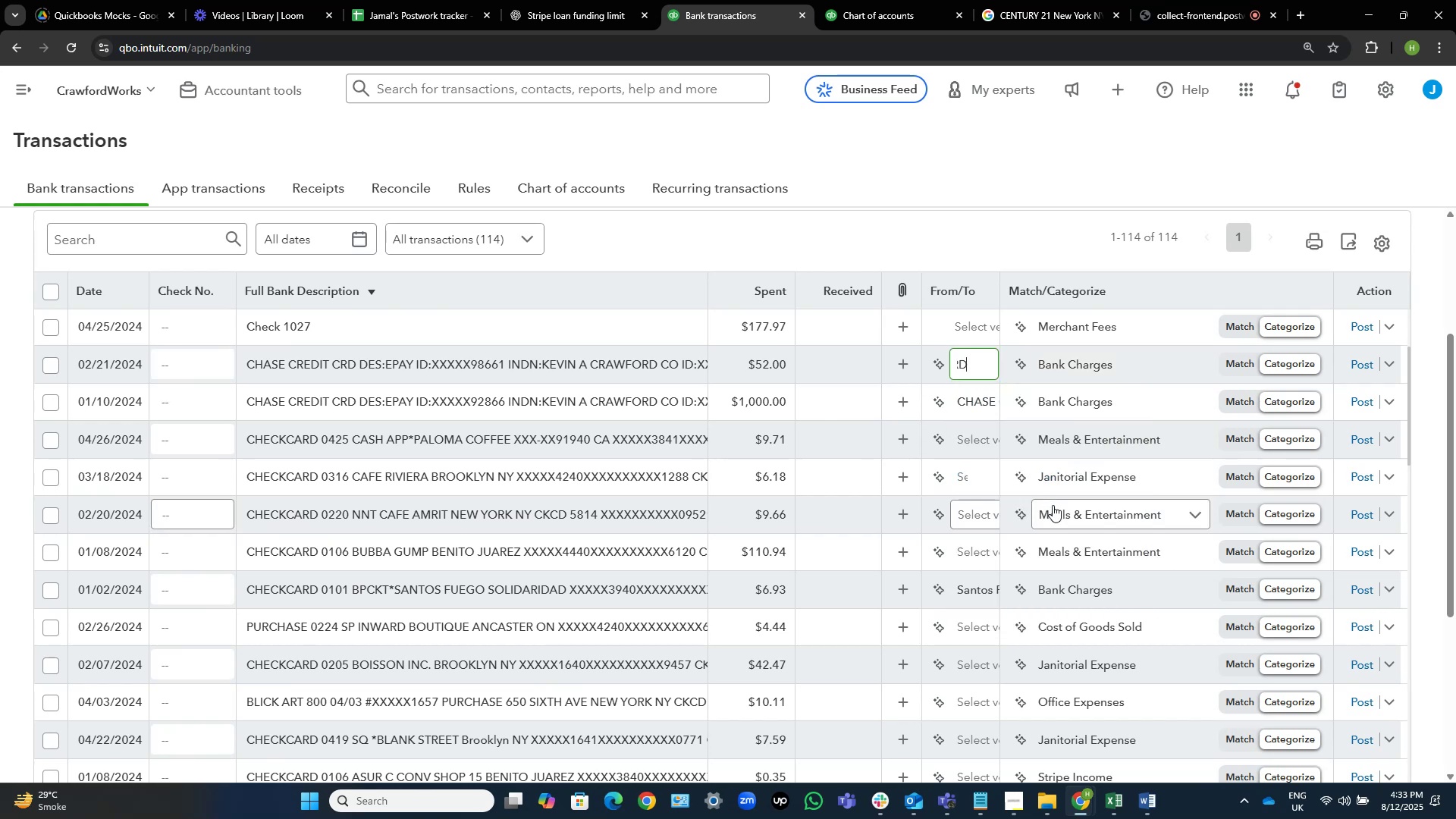 
wait(8.78)
 